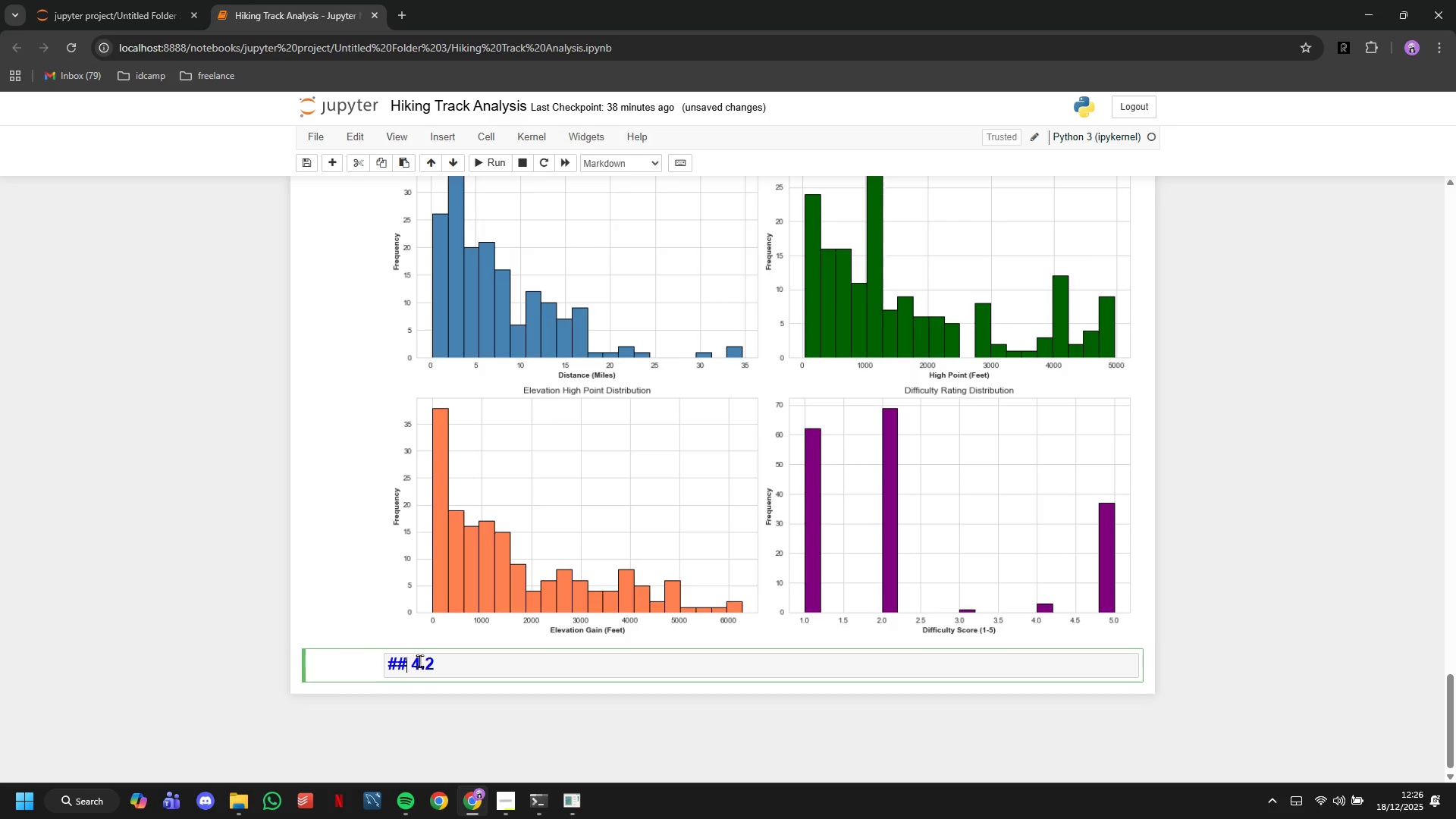 
key(ArrowLeft)
 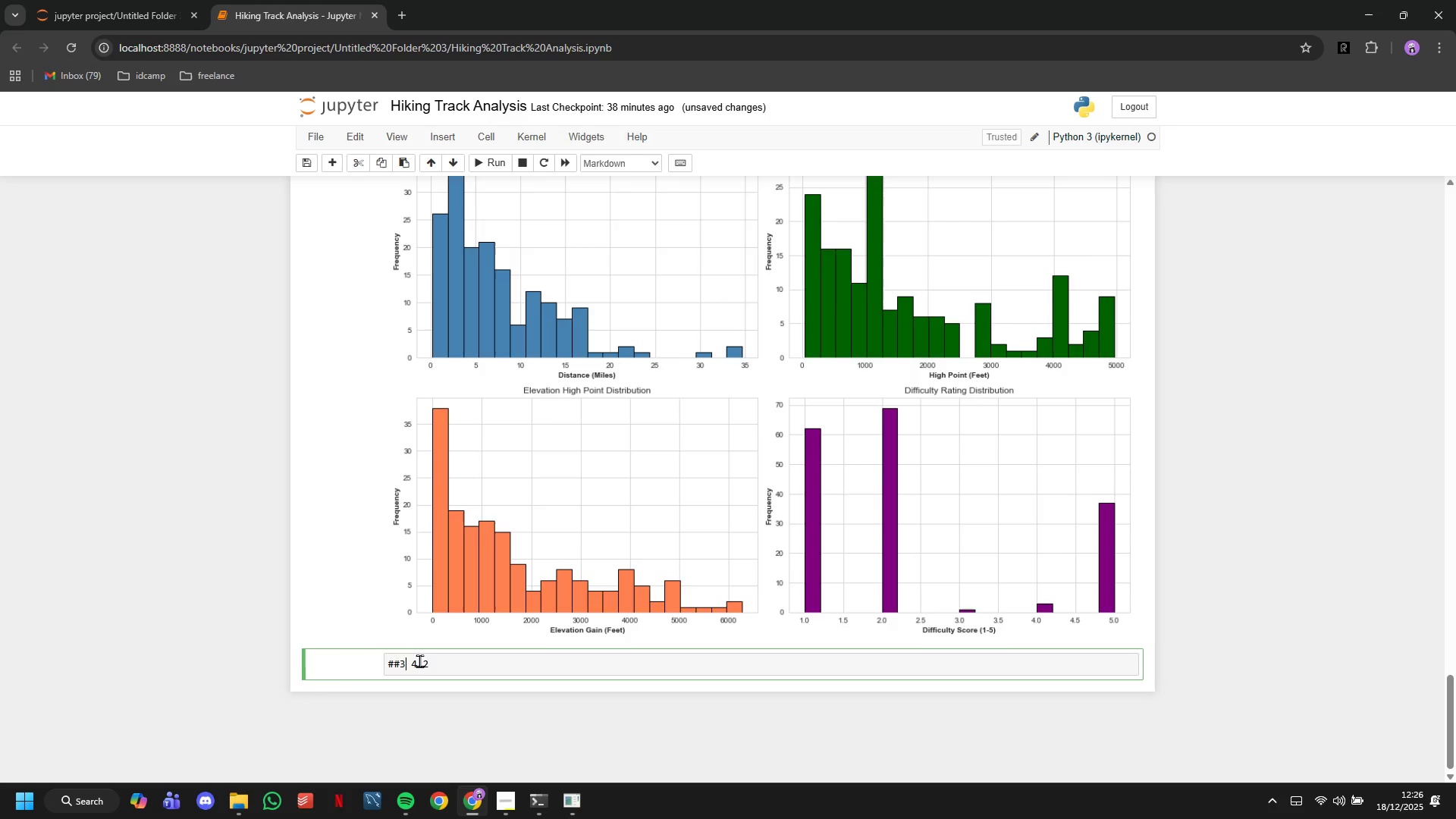 
key(3)
 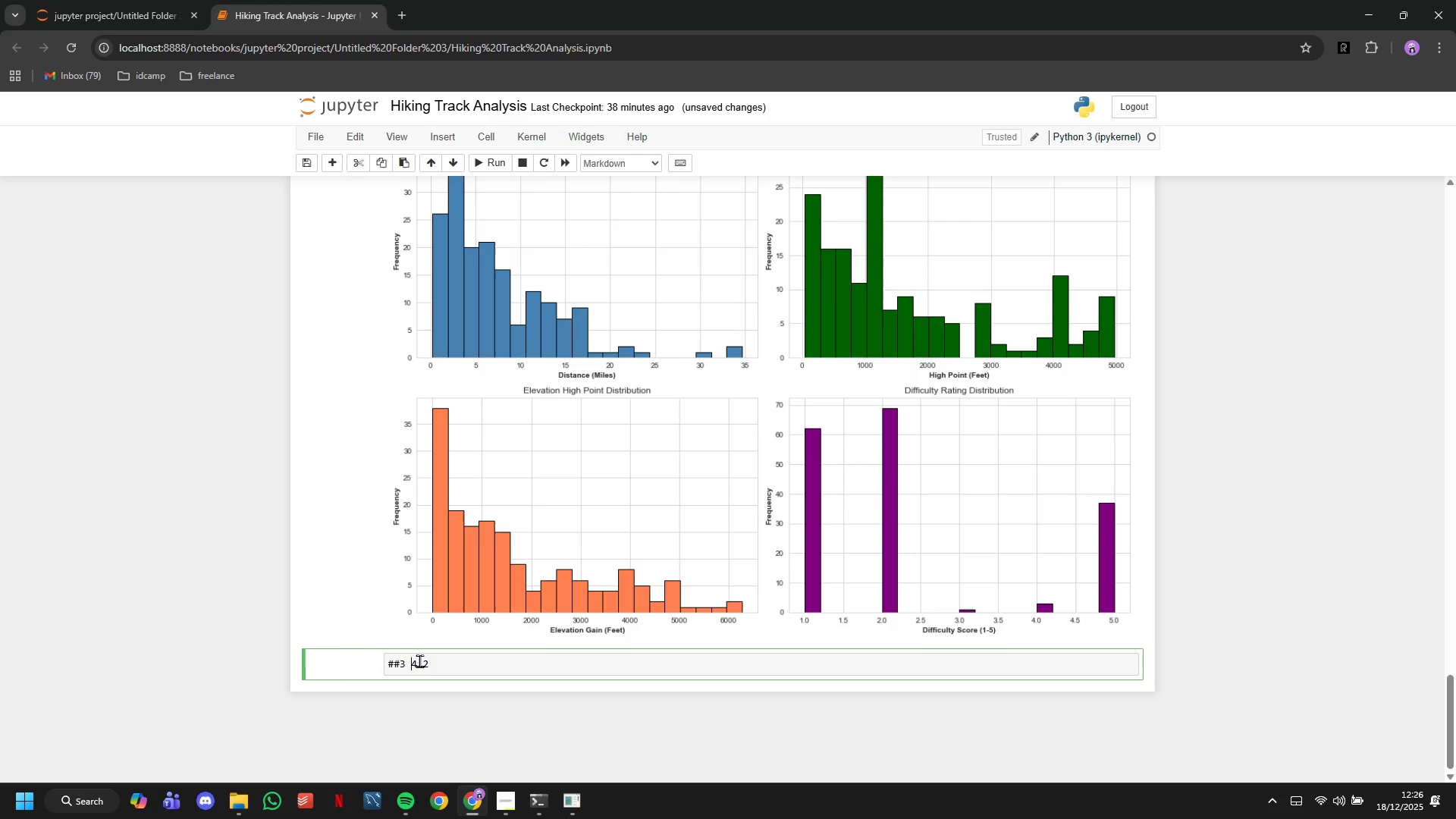 
key(ArrowRight)
 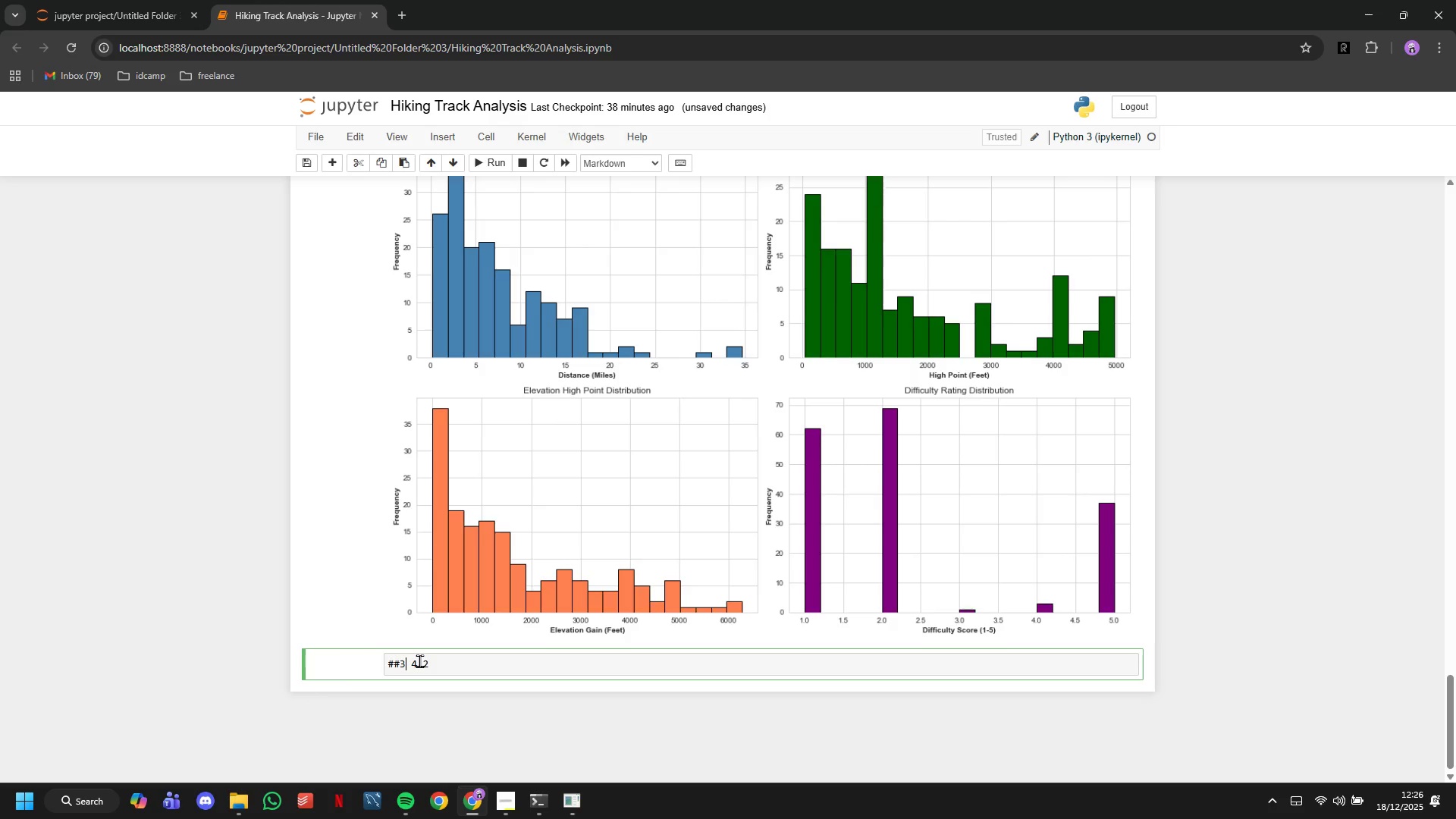 
key(ArrowLeft)
 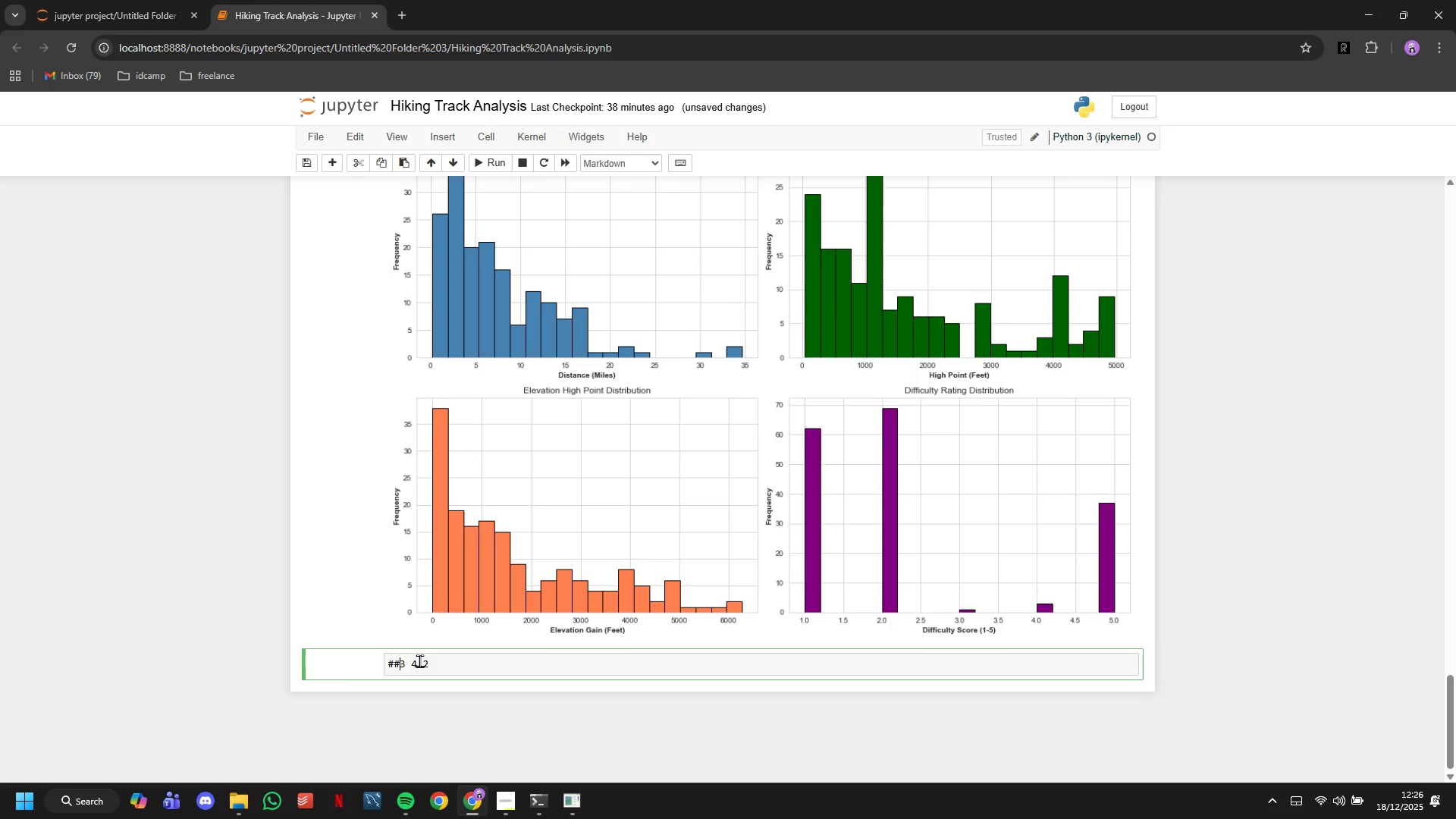 
key(ArrowLeft)
 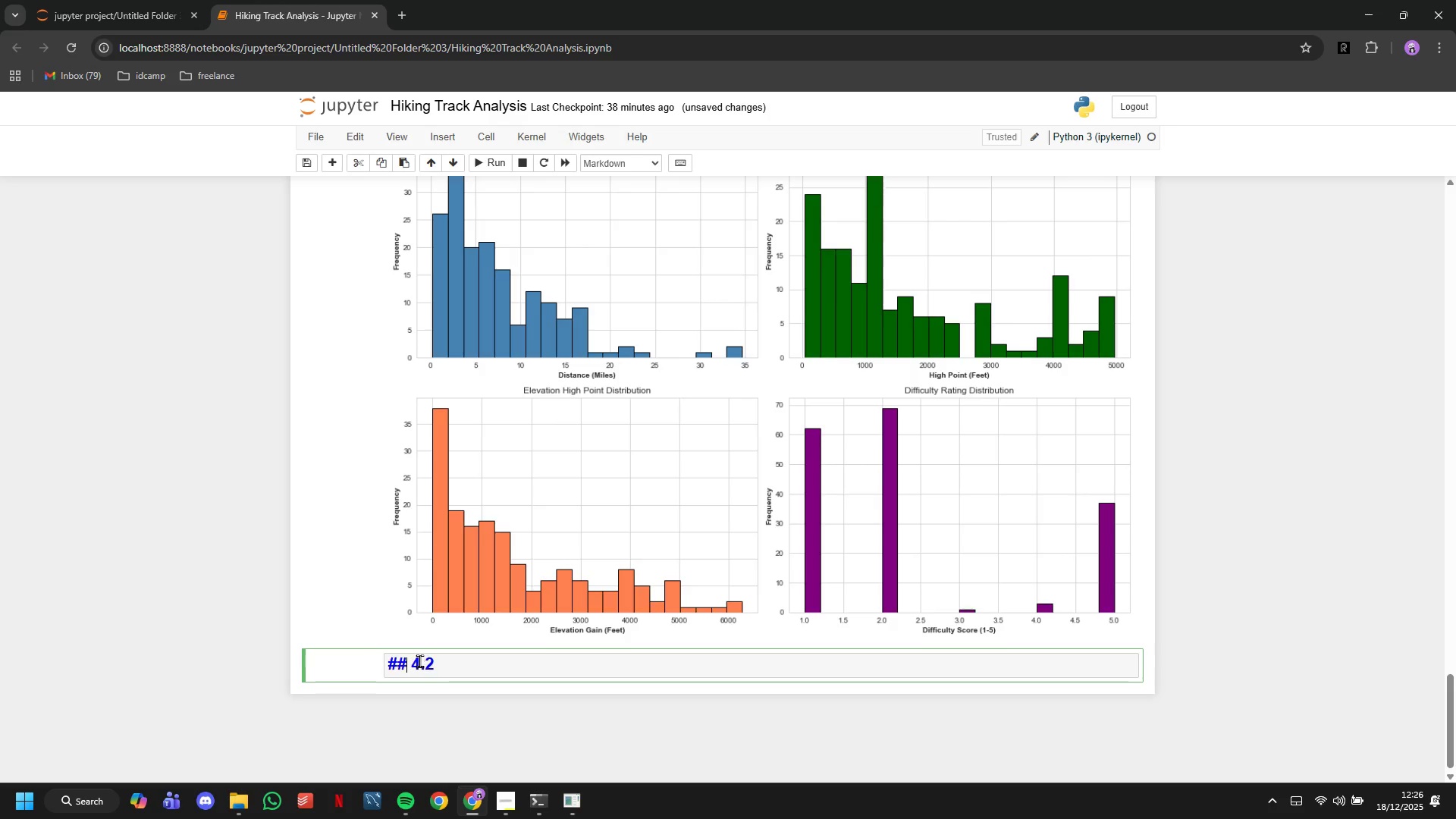 
key(ArrowRight)
 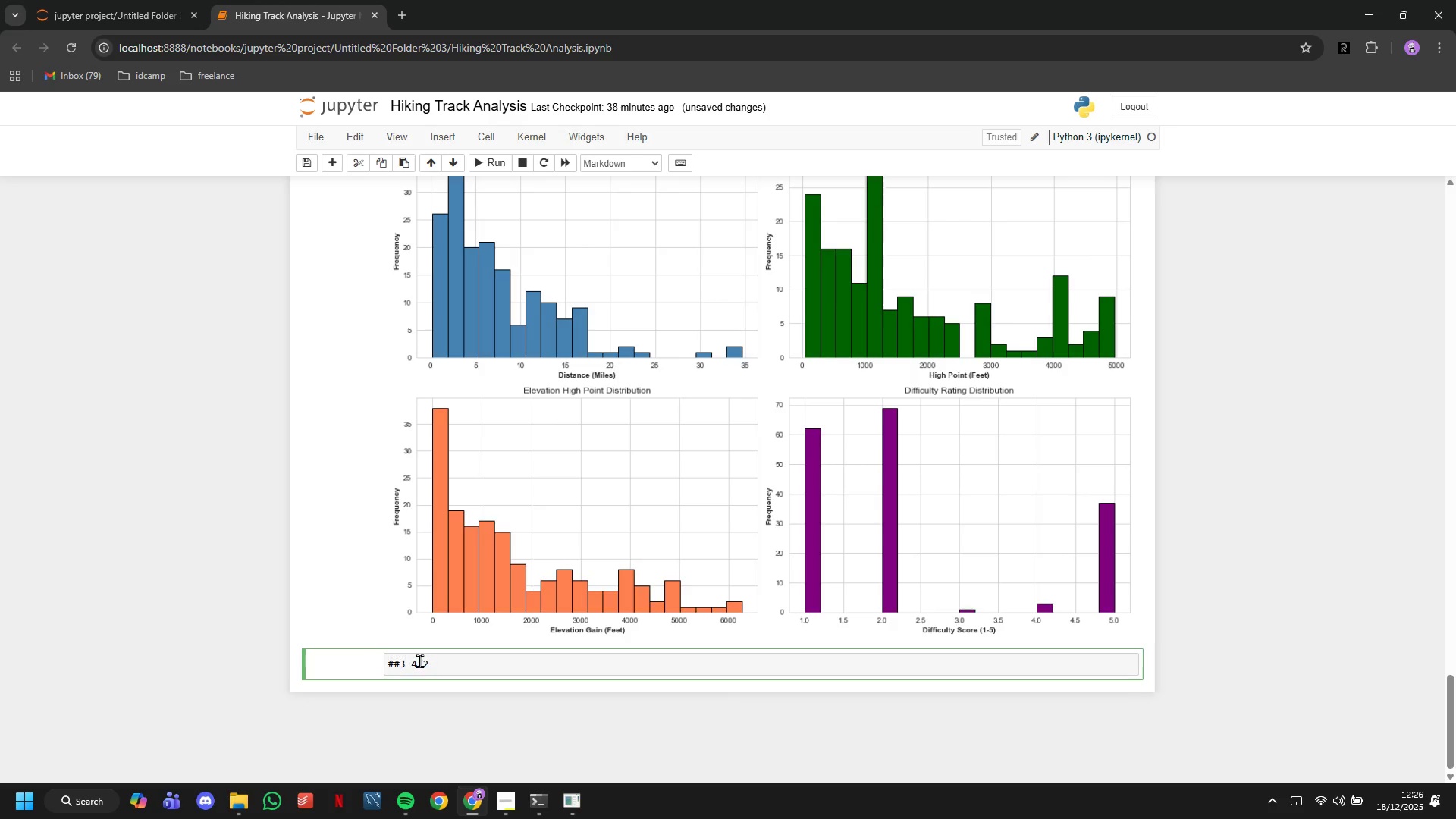 
key(Backspace)
 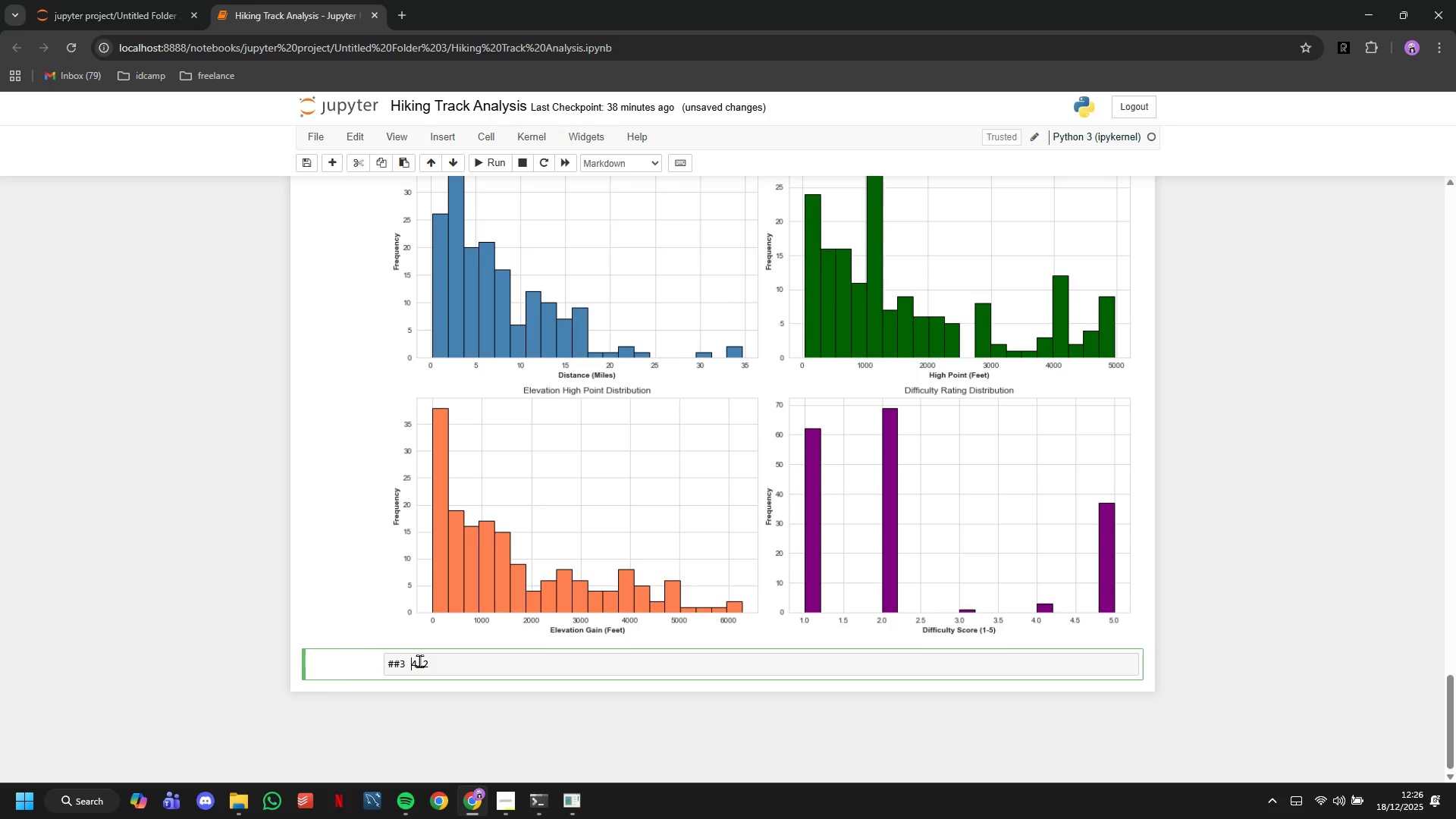 
key(3)
 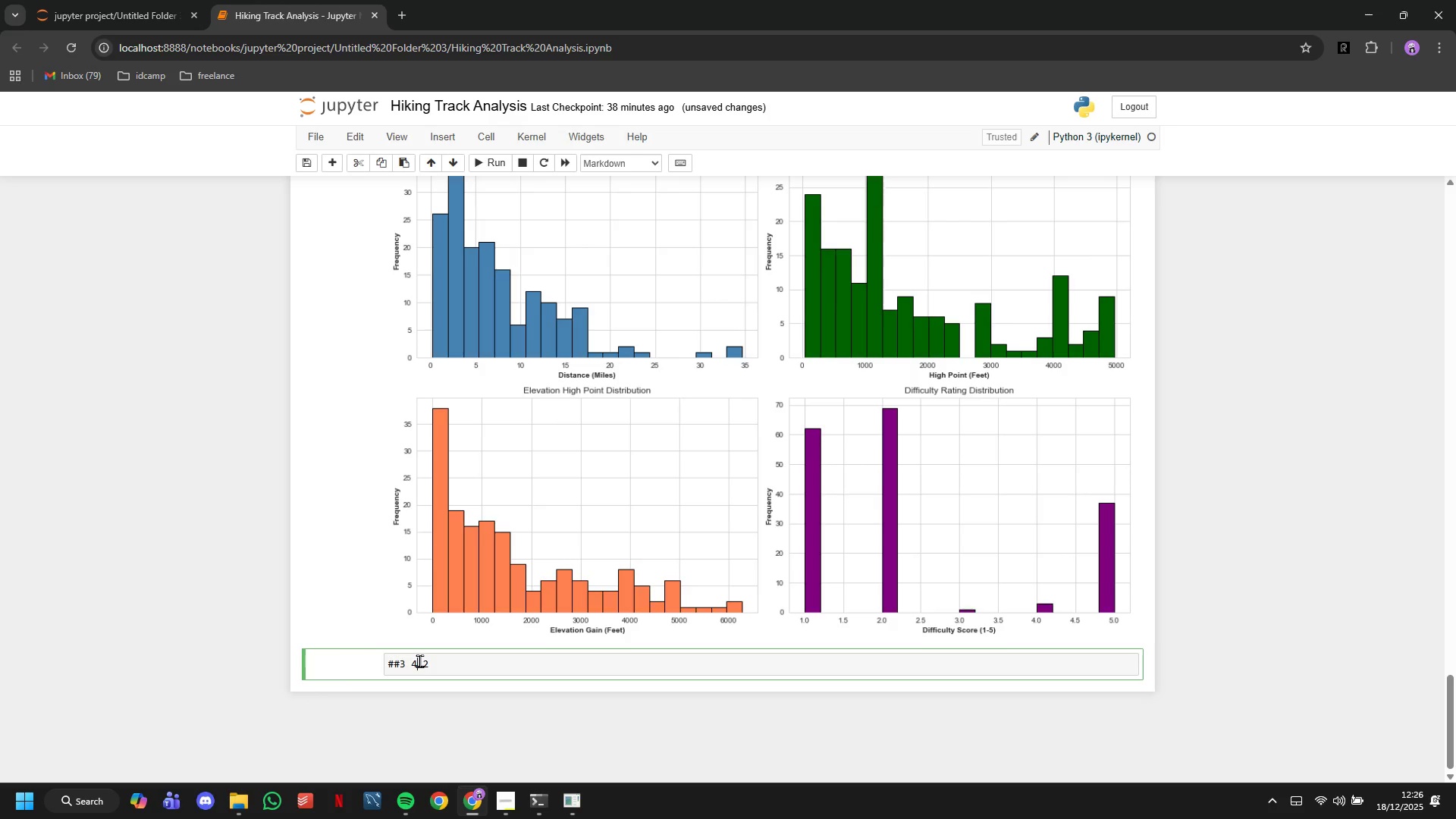 
key(ArrowRight)
 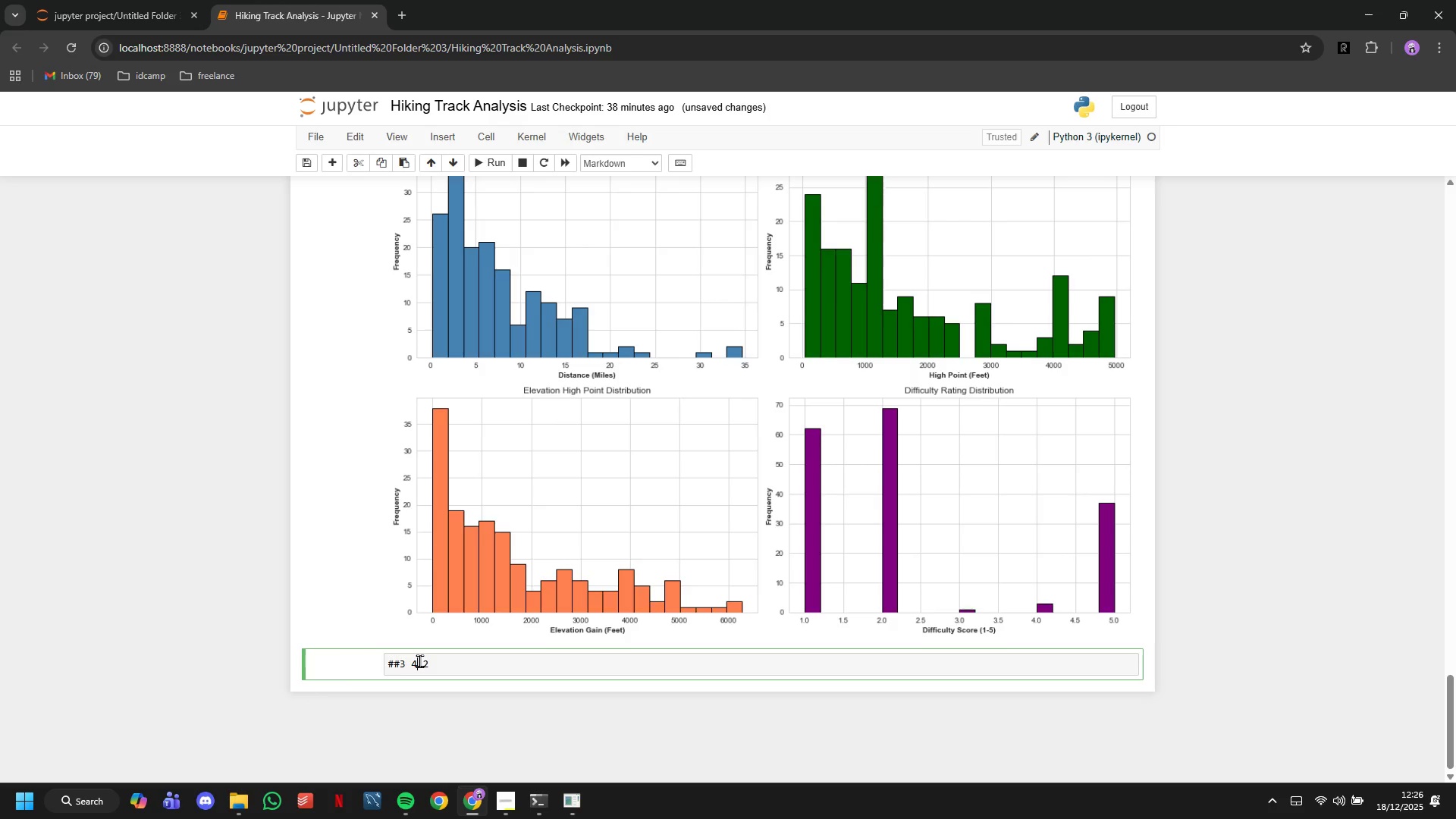 
key(ArrowRight)
 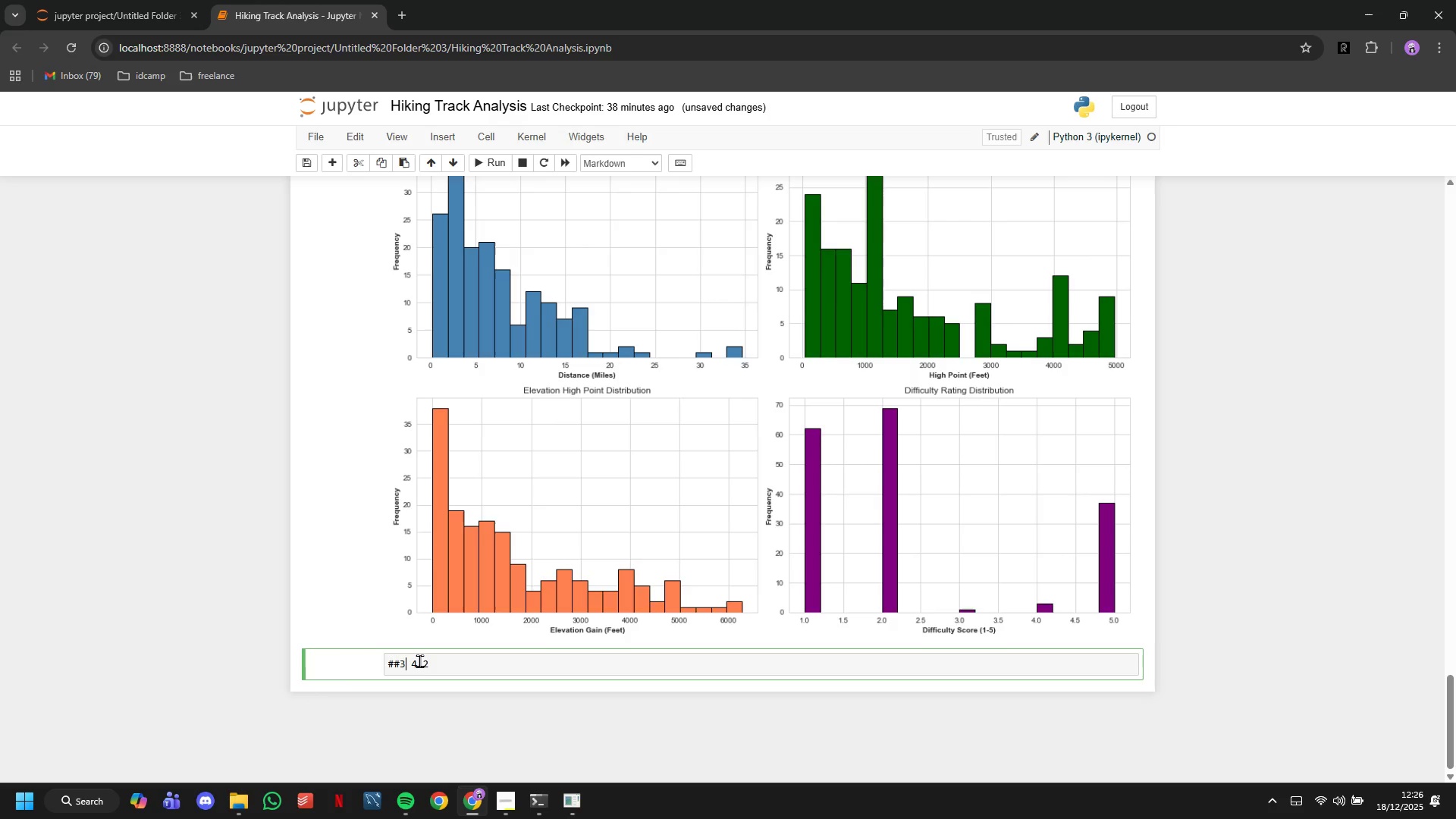 
key(ArrowLeft)
 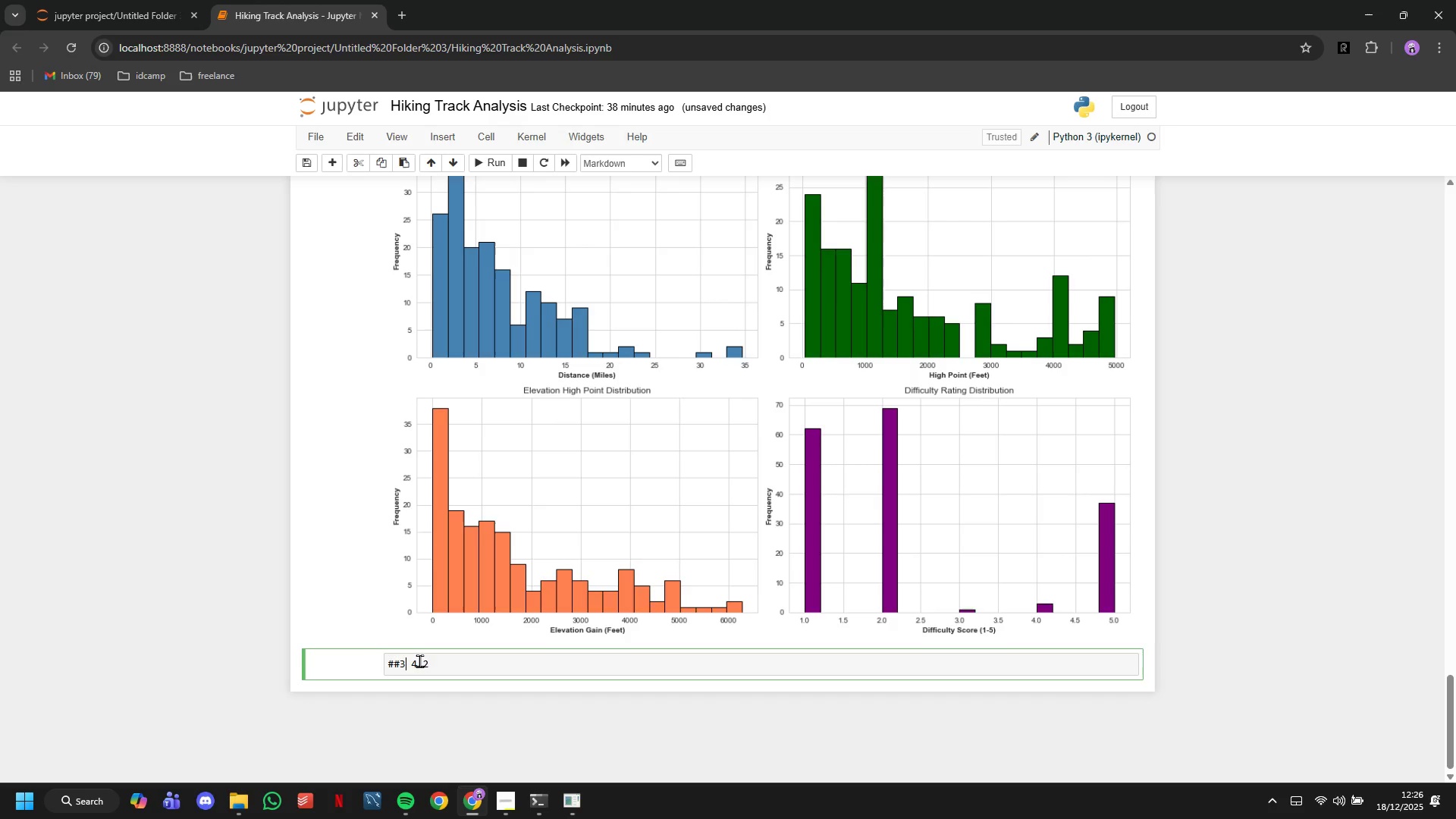 
key(ArrowLeft)
 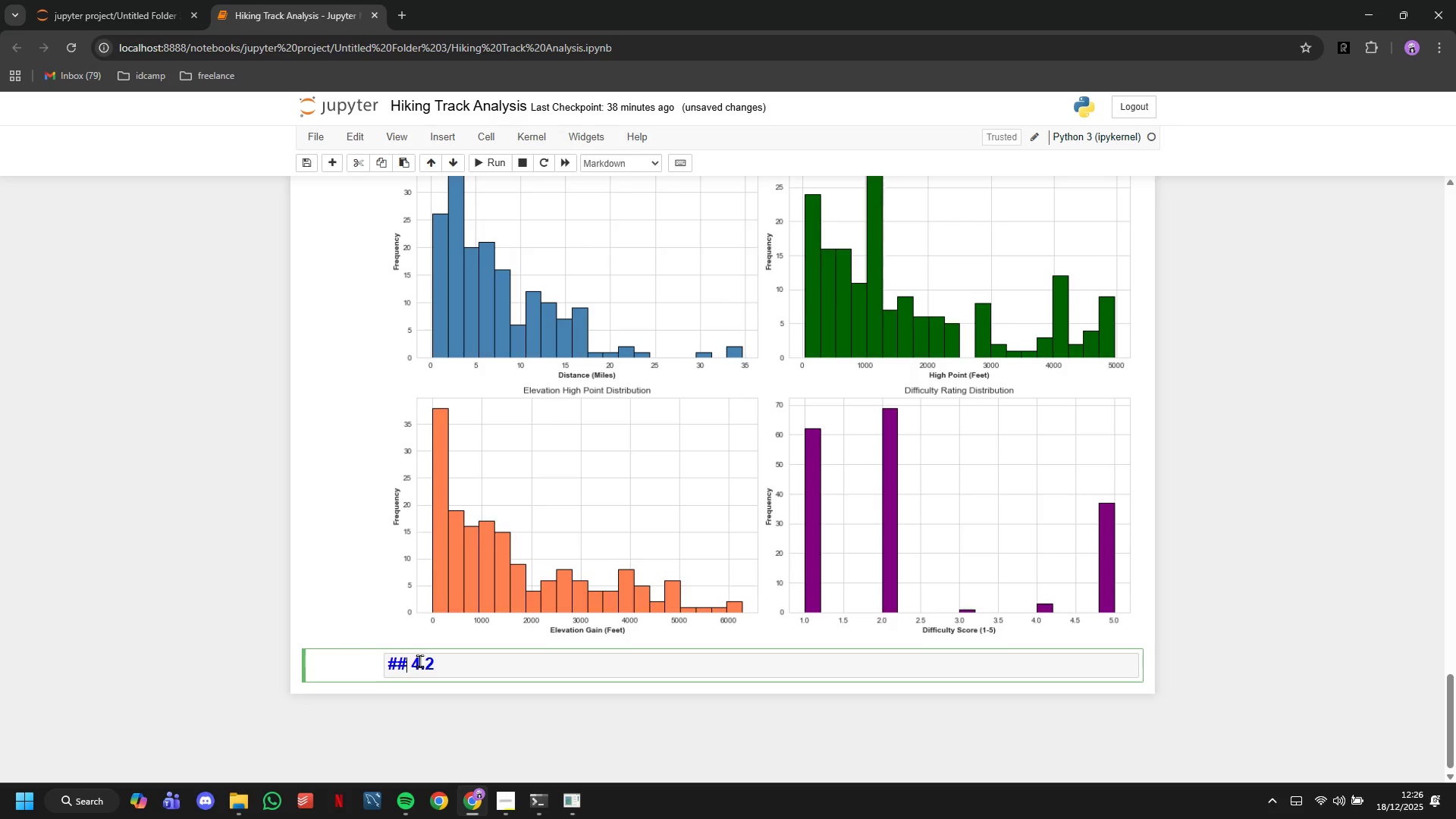 
key(Backspace)
 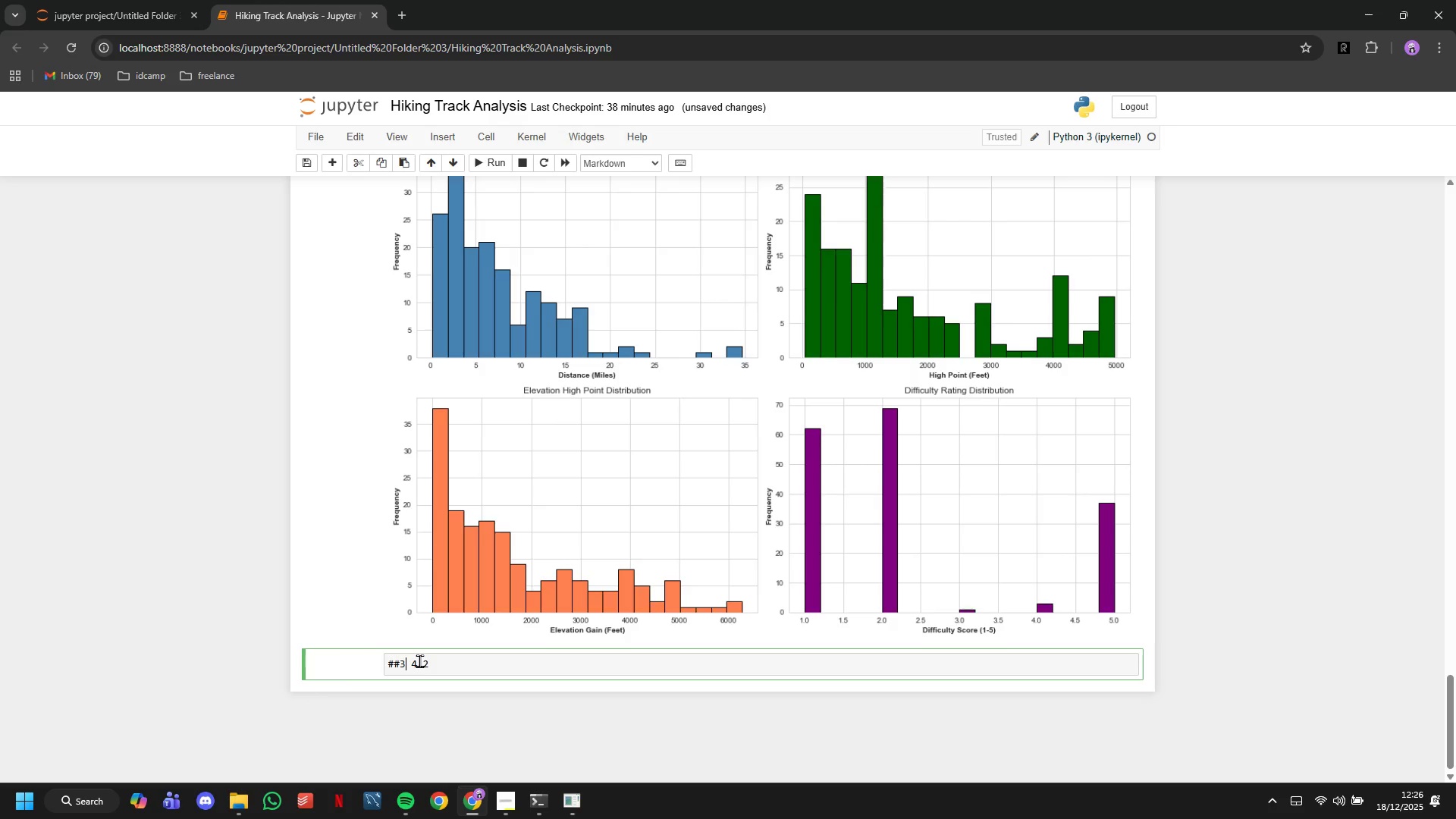 
key(3)
 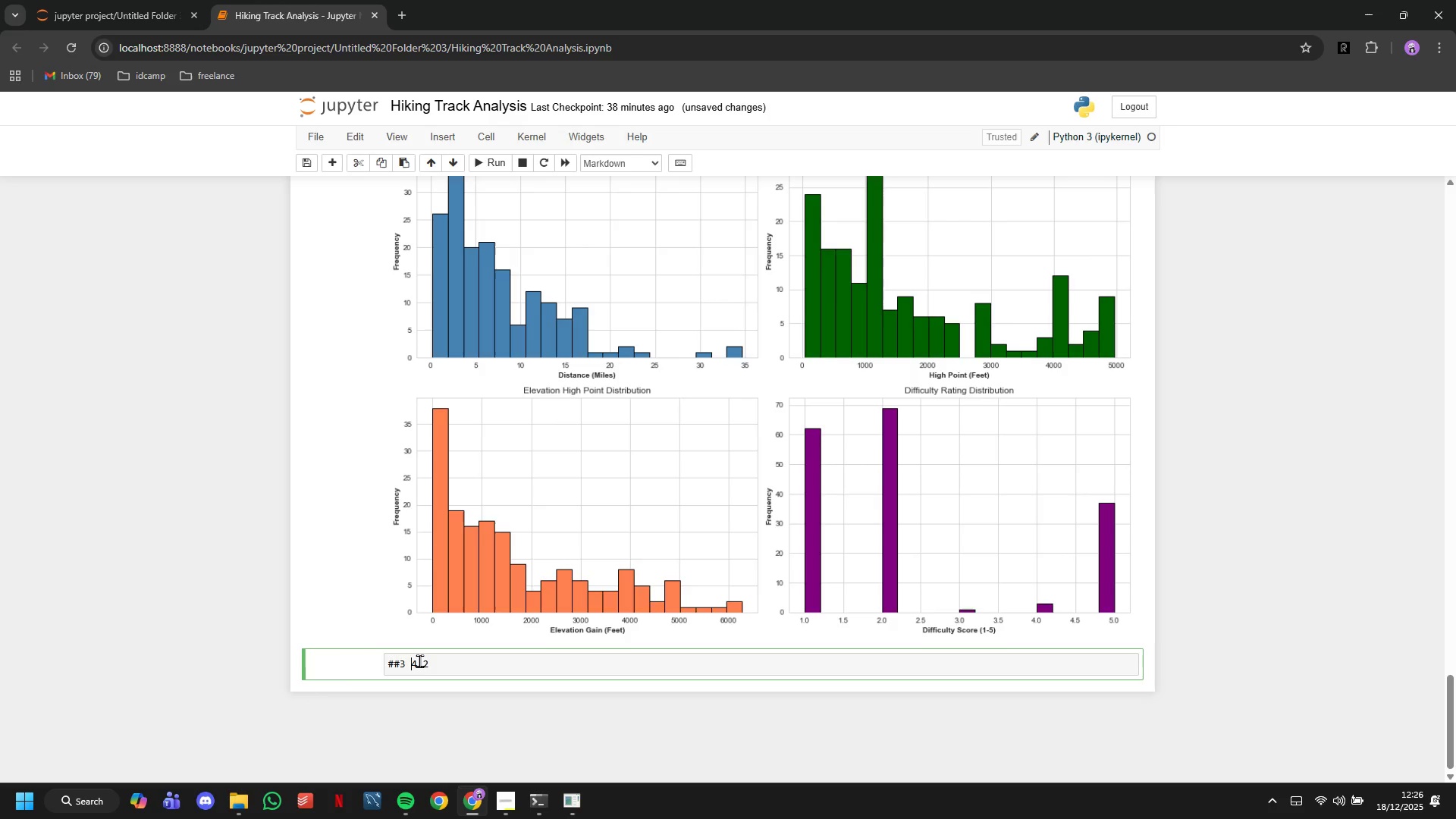 
key(ArrowRight)
 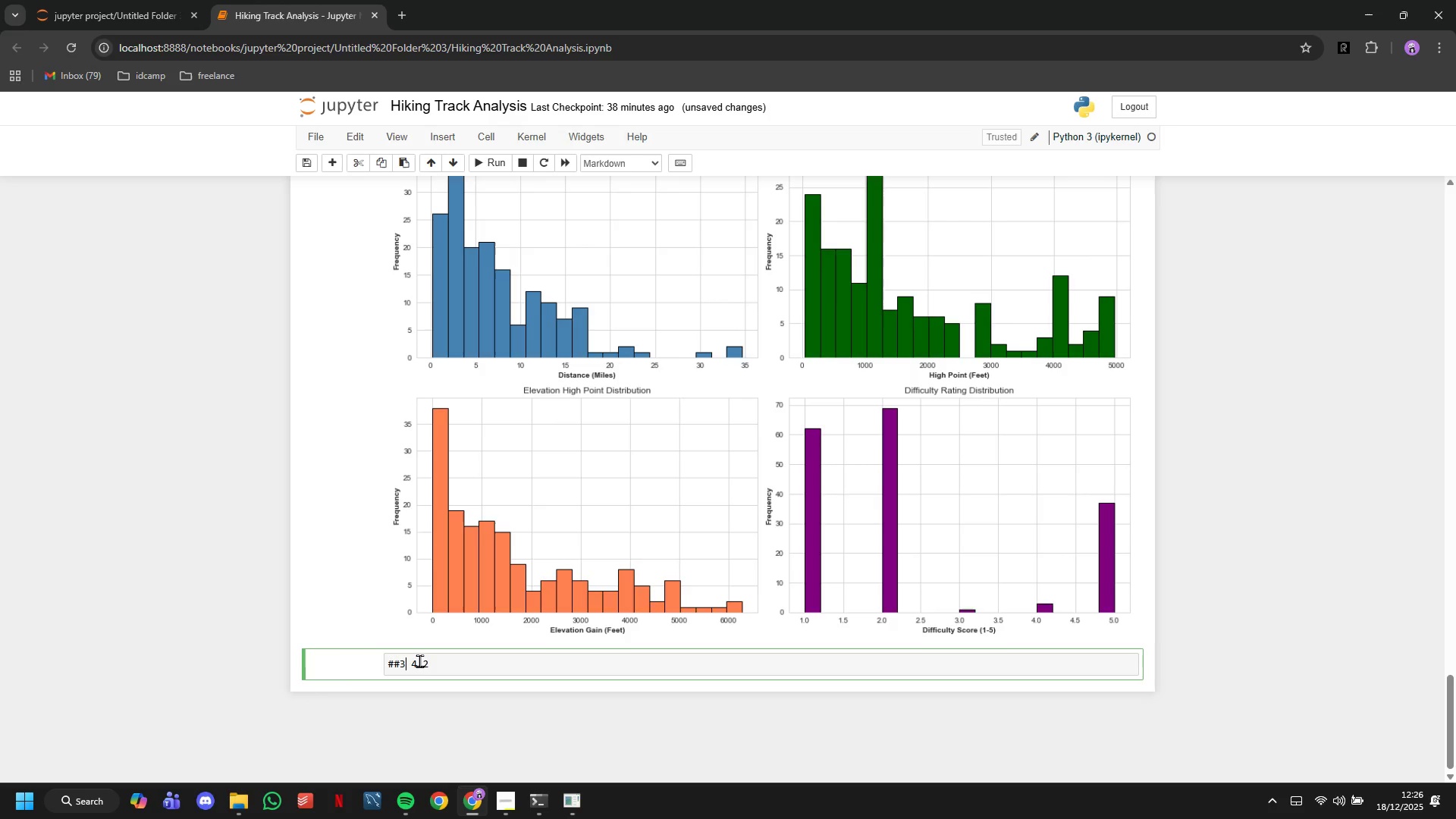 
key(ArrowLeft)
 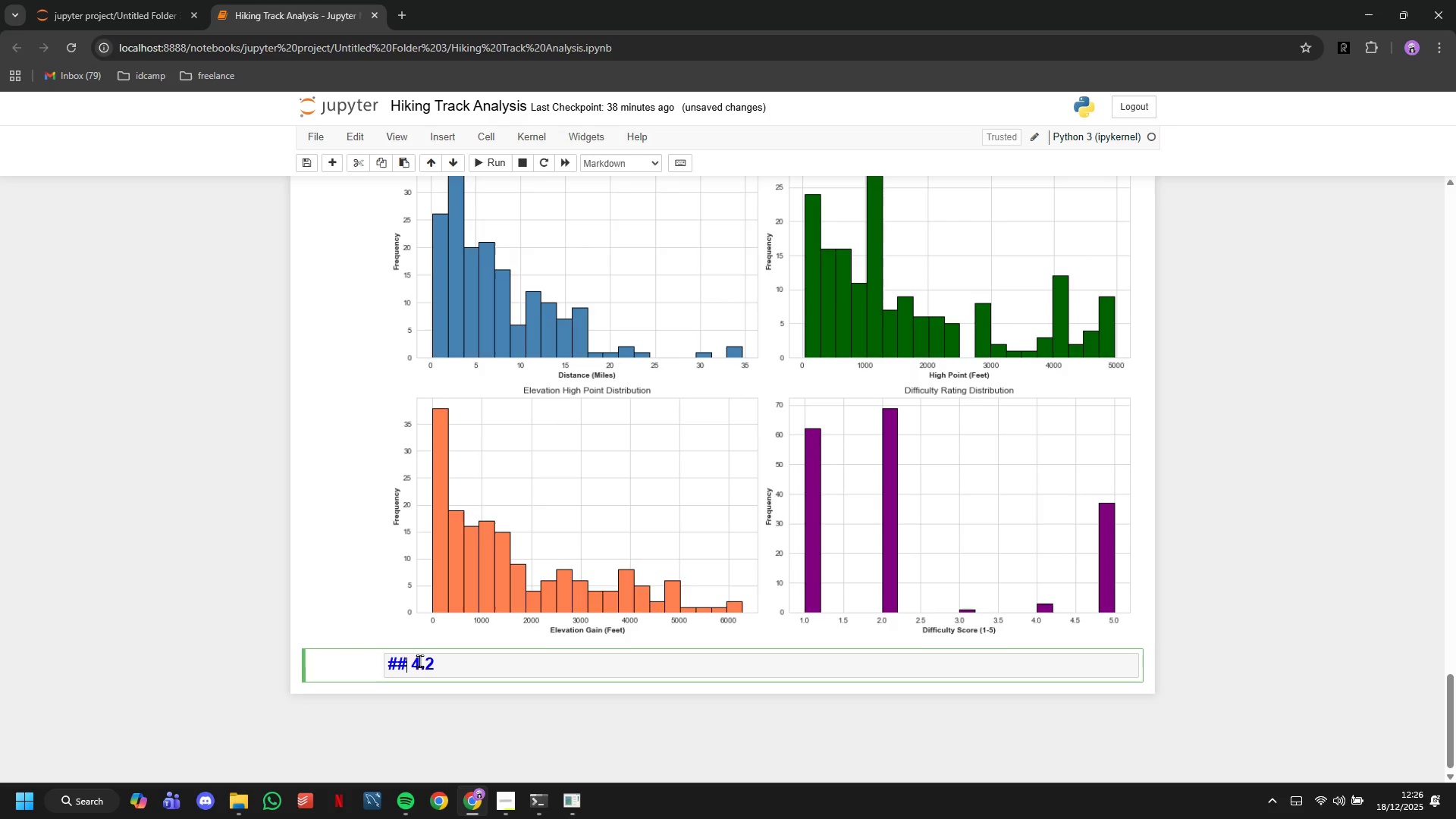 
key(Backspace)
 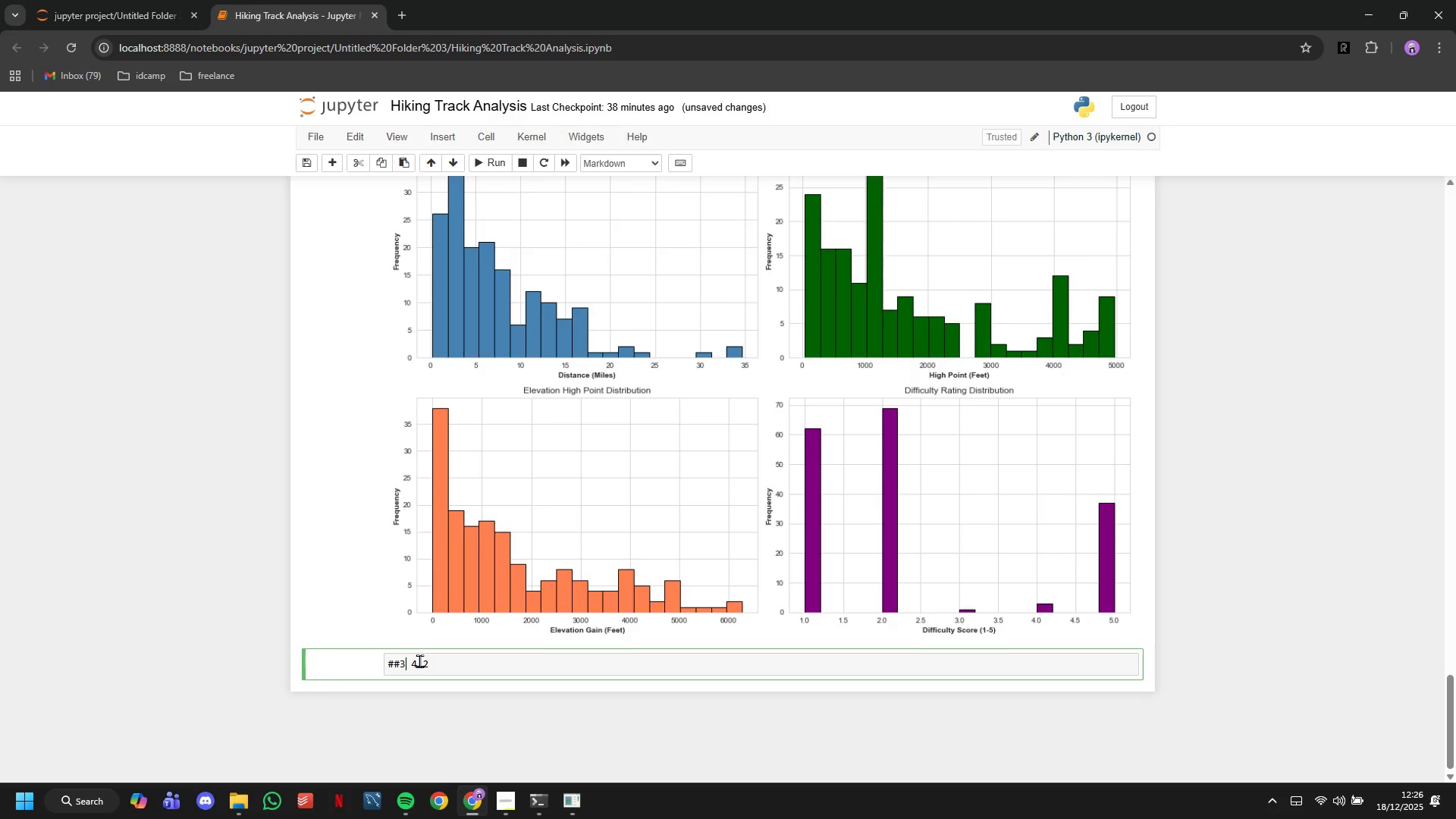 
key(3)
 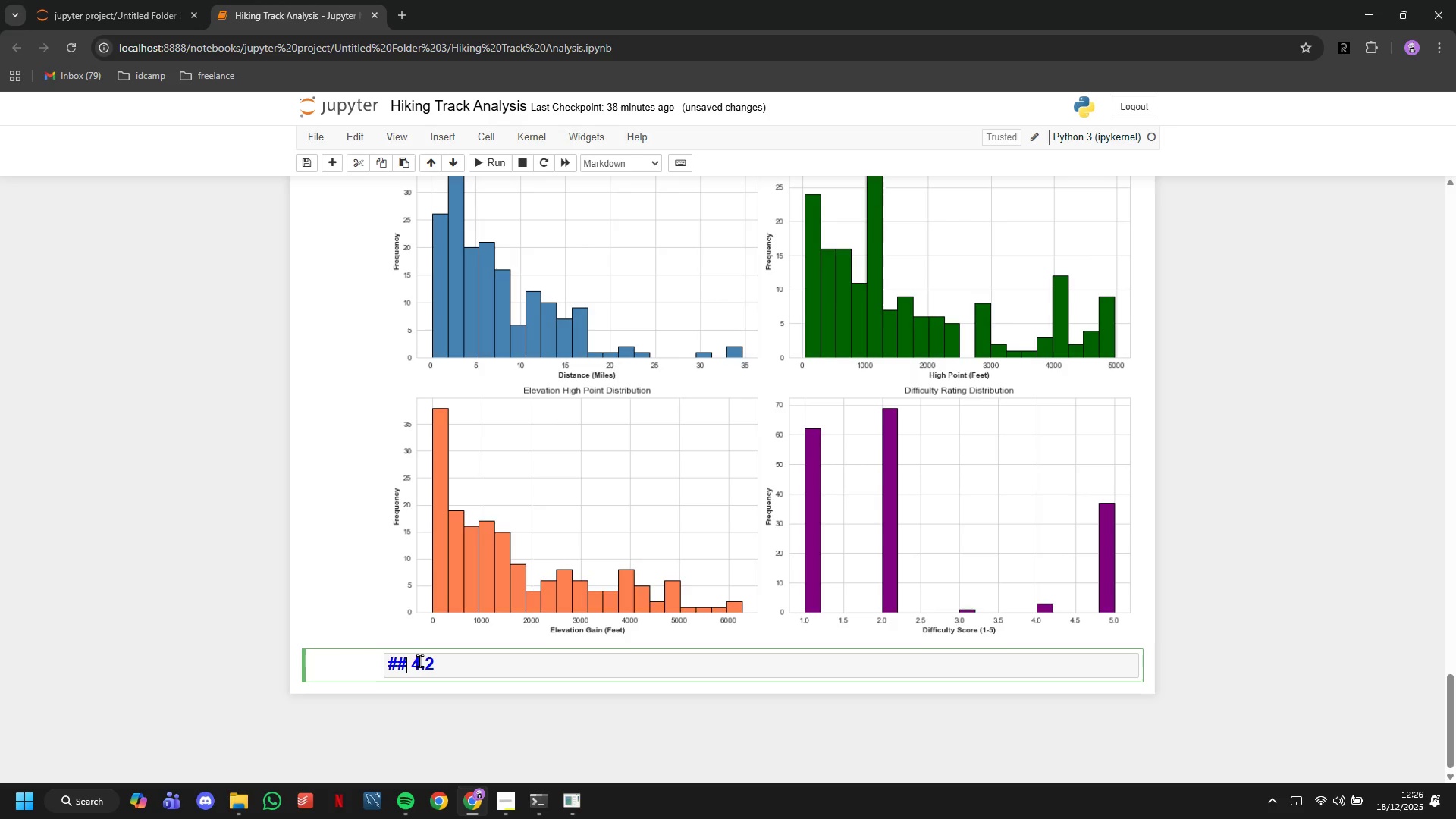 
key(Backspace)
 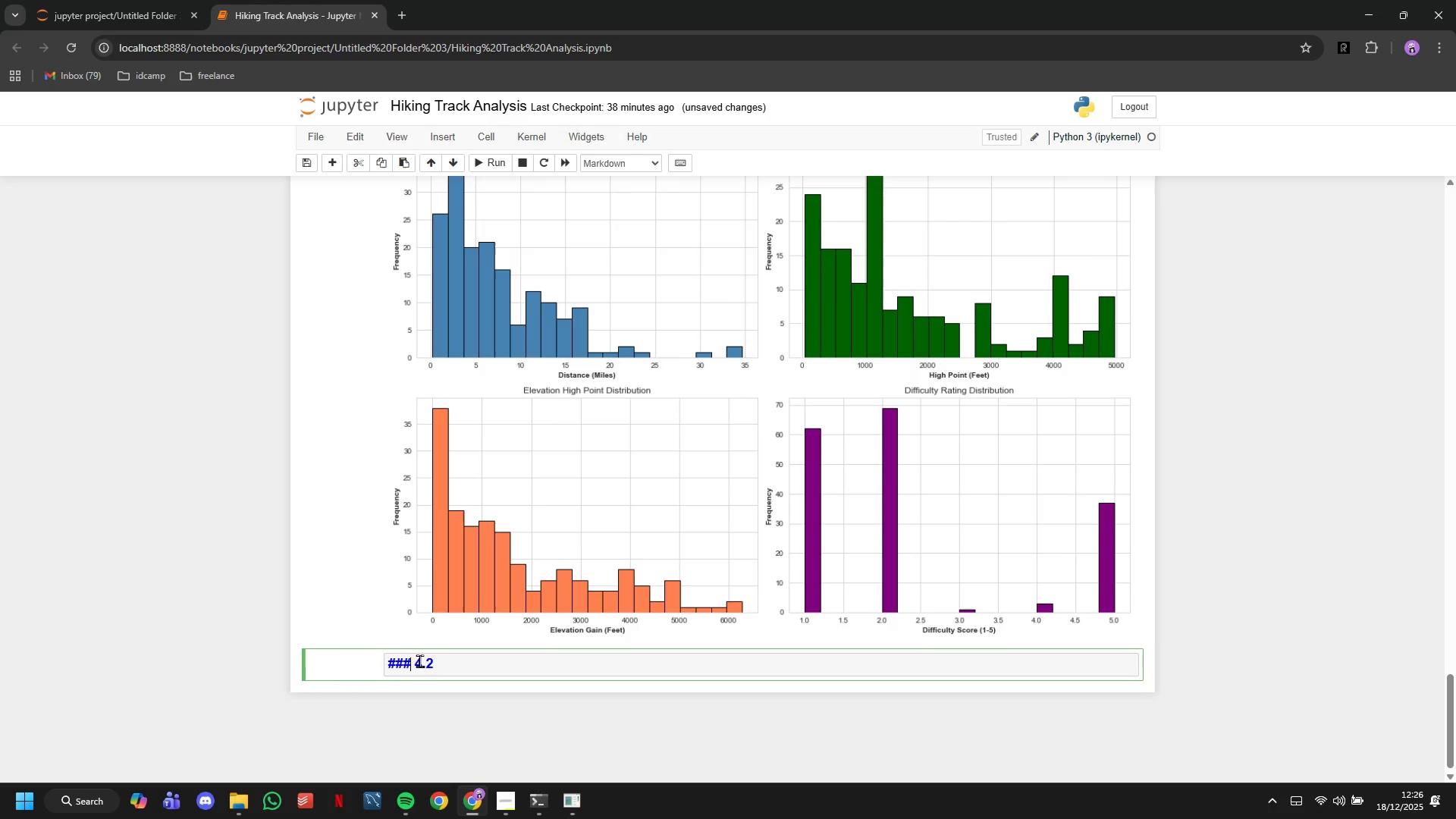 
key(Shift+3)
 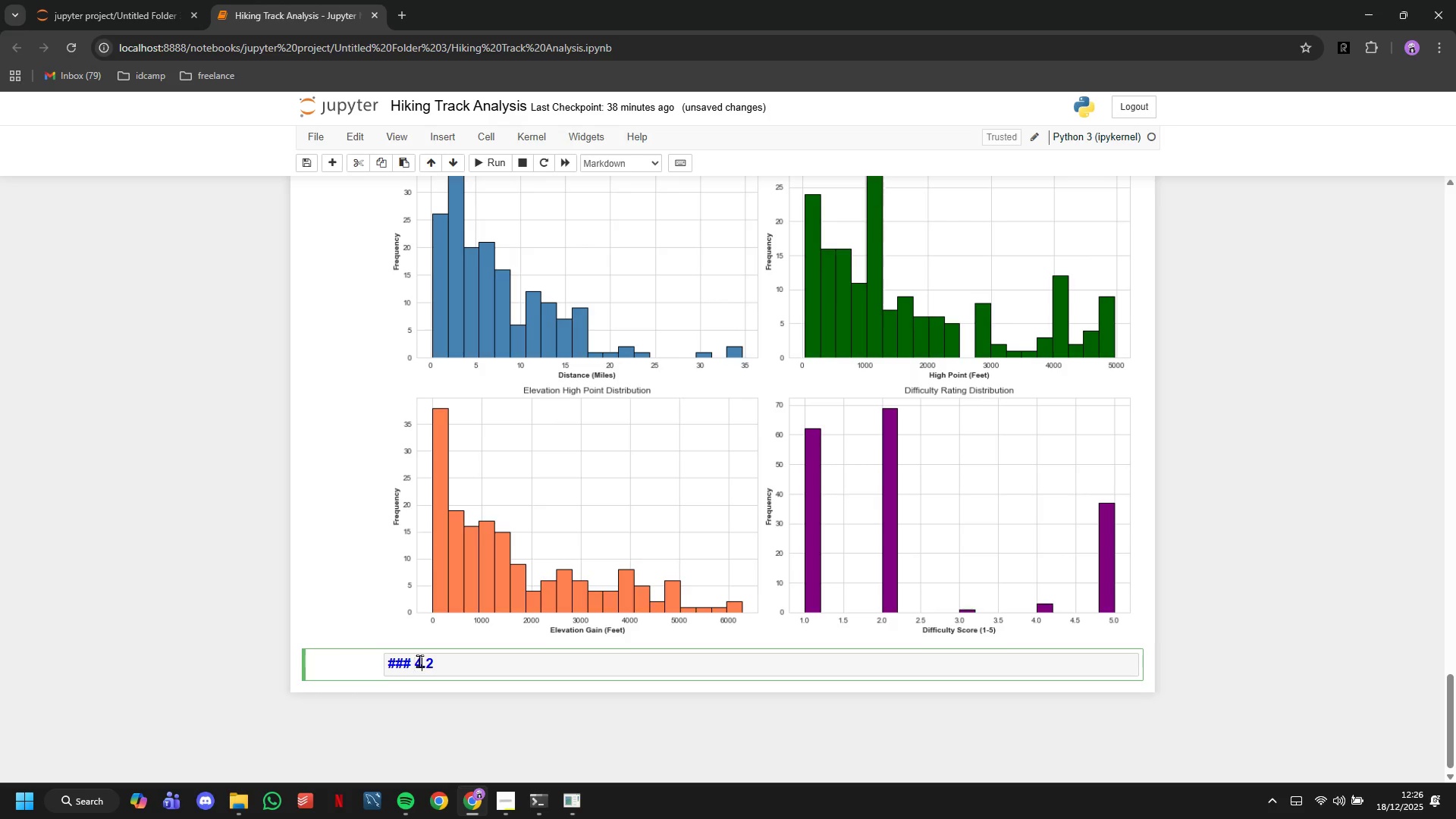 
key(ArrowRight)
 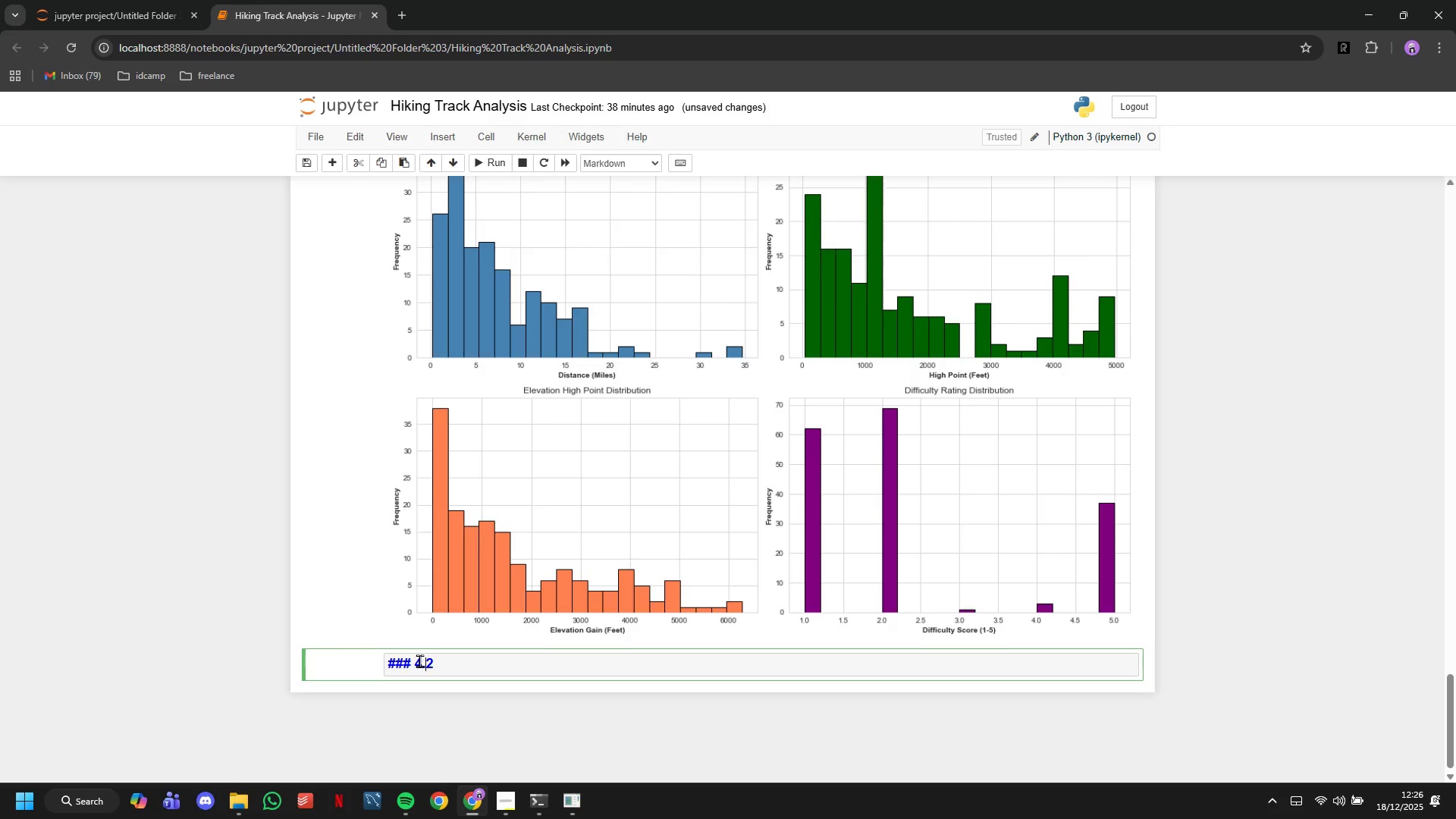 
key(ArrowRight)
 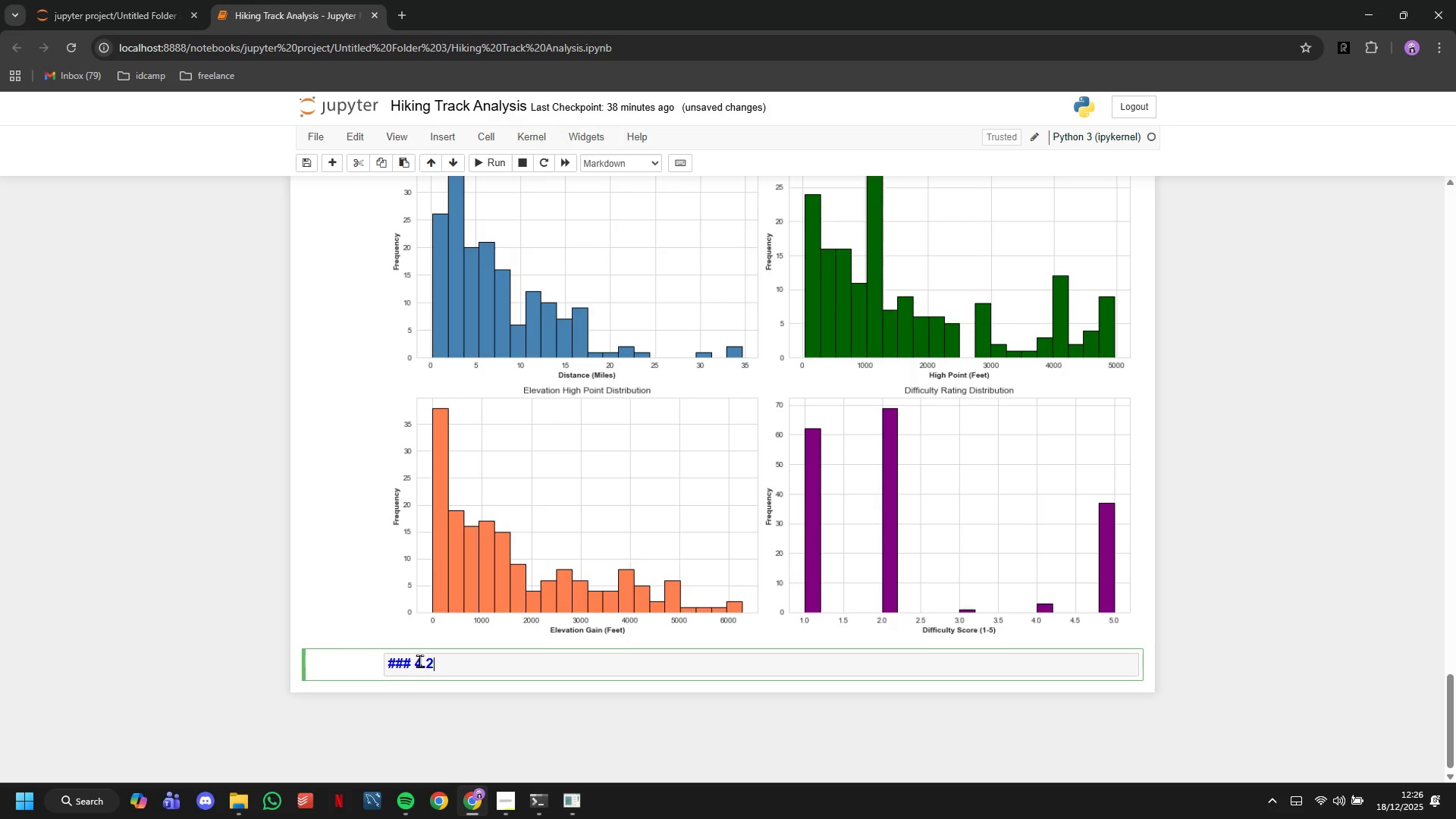 
key(ArrowRight)
 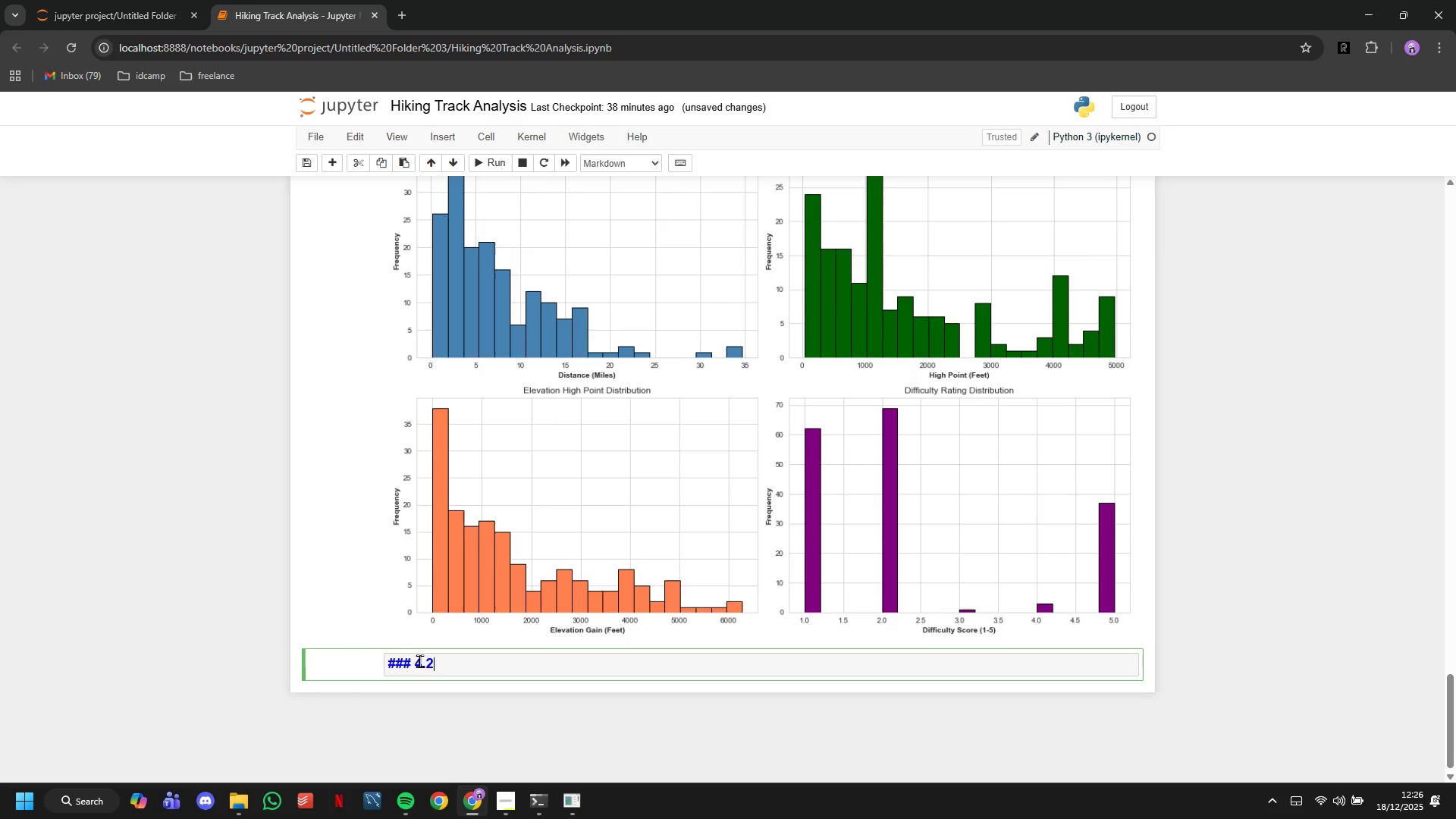 
key(ArrowRight)
 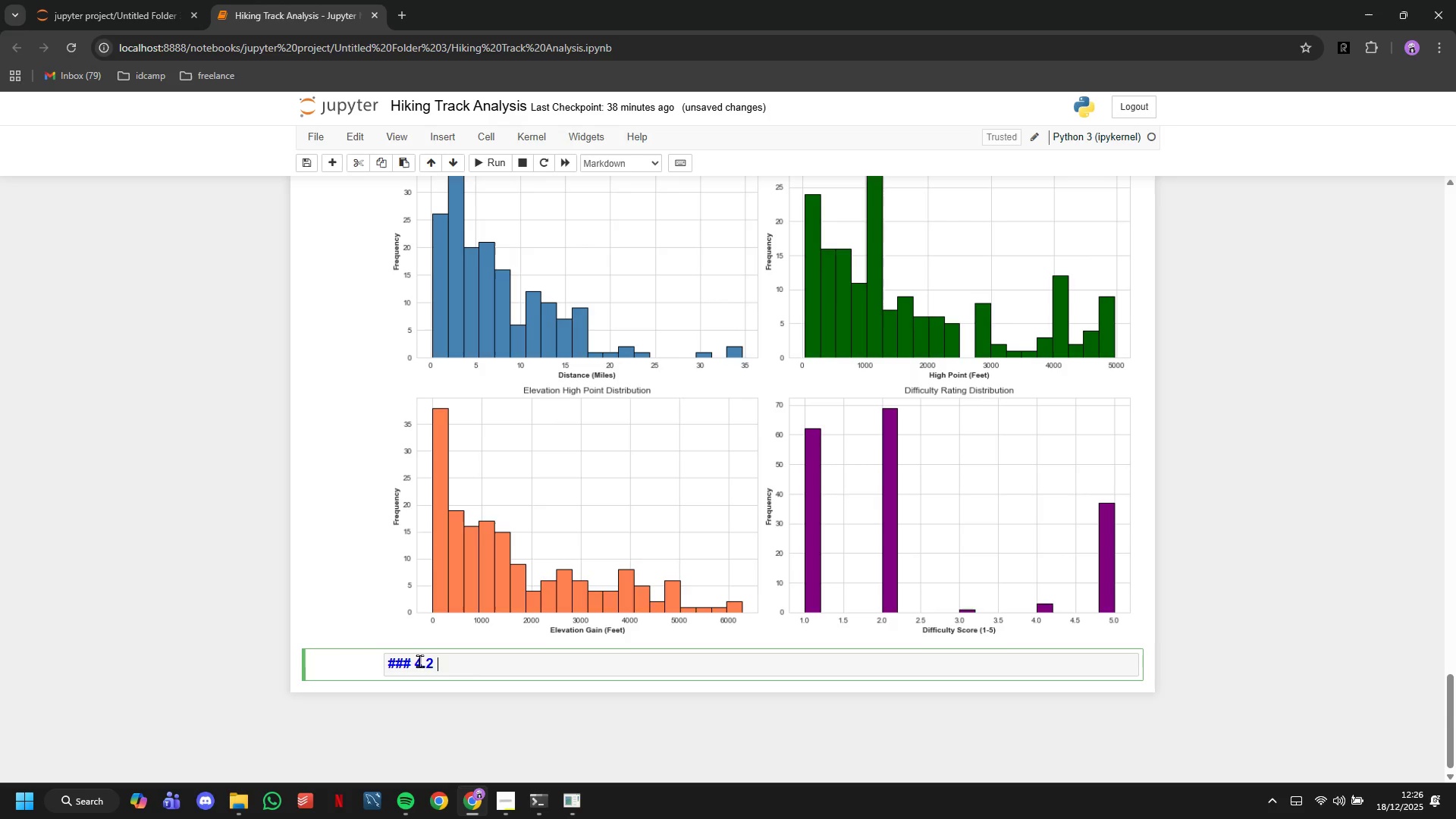 
type( Visualization 3: Correlation Analysis)
 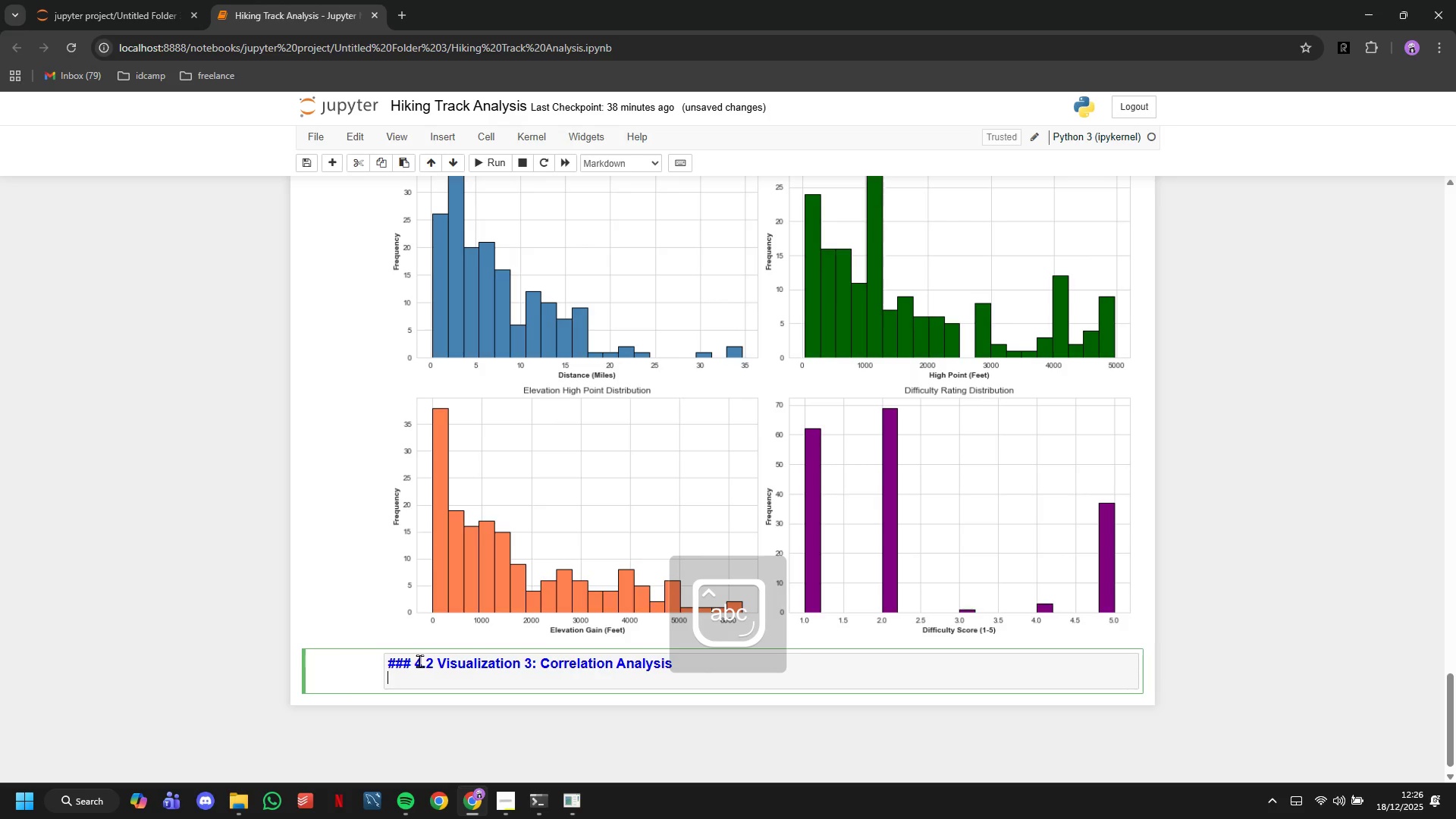 
key(Enter)
 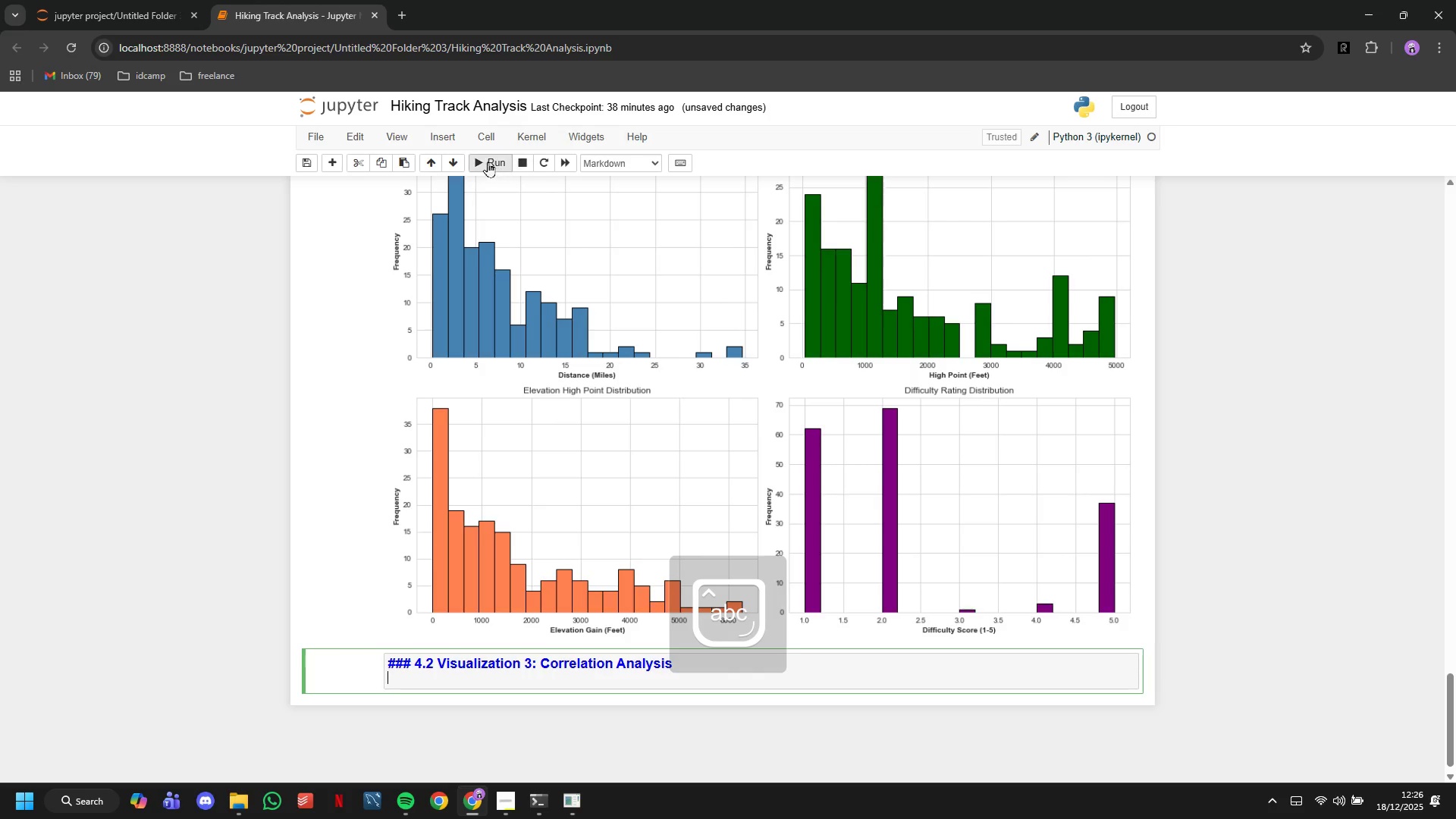 
left_click([487, 162])
 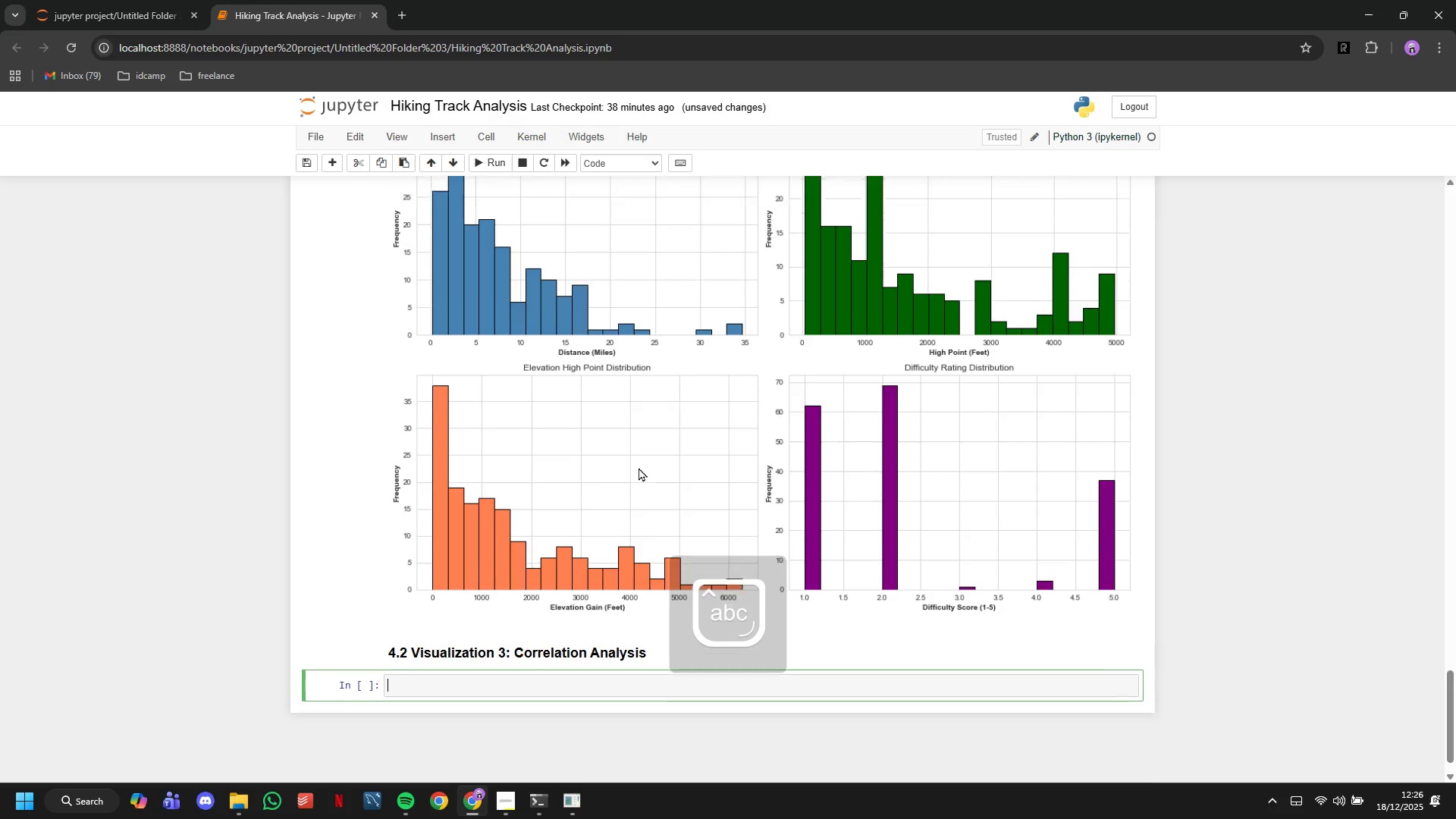 
scroll: coordinate [639, 467], scroll_direction: up, amount: 10.0
 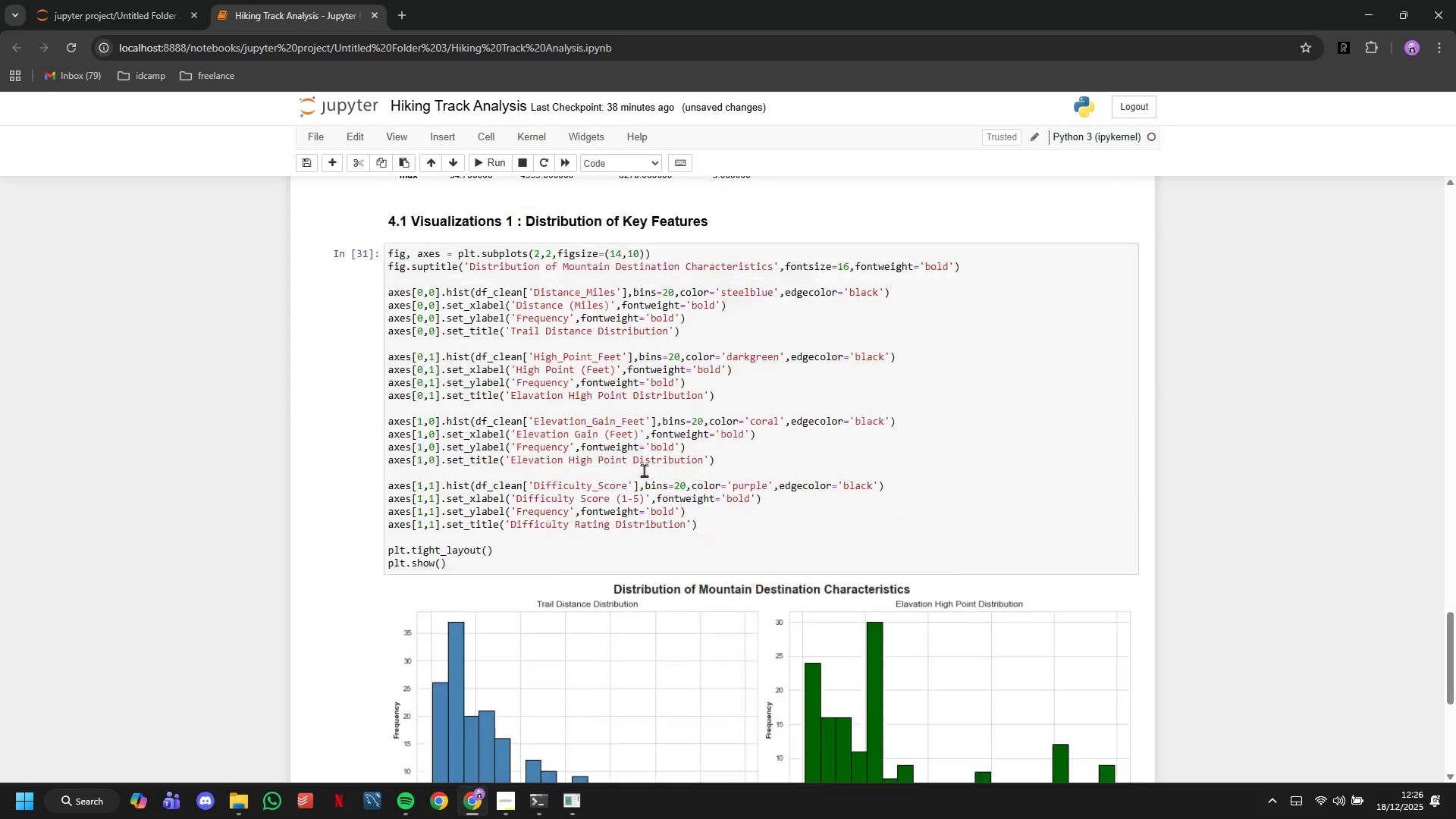 
scroll: coordinate [644, 470], scroll_direction: down, amount: 15.0
 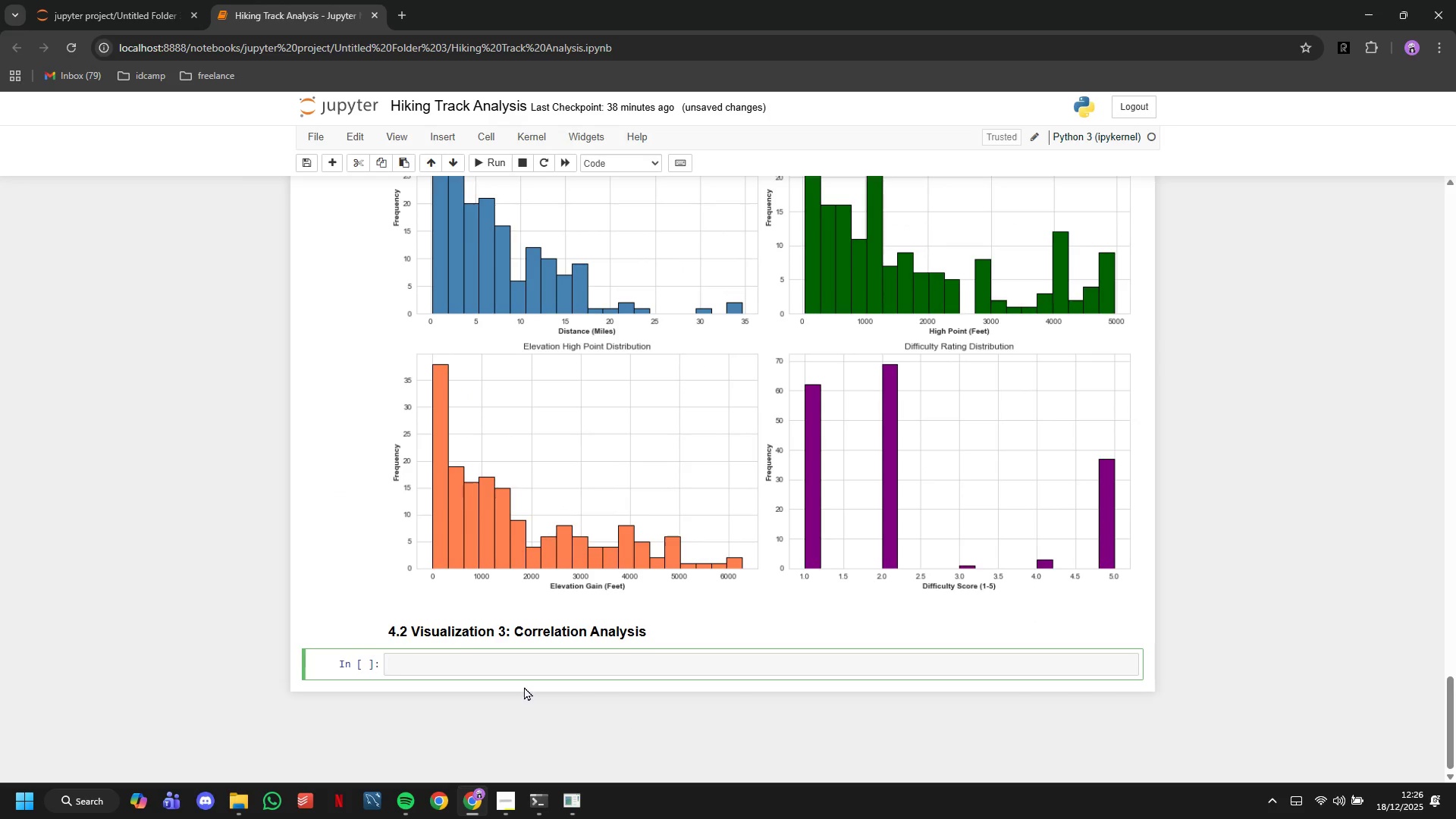 
type(correlation_matrix = df_clean[key_features)
 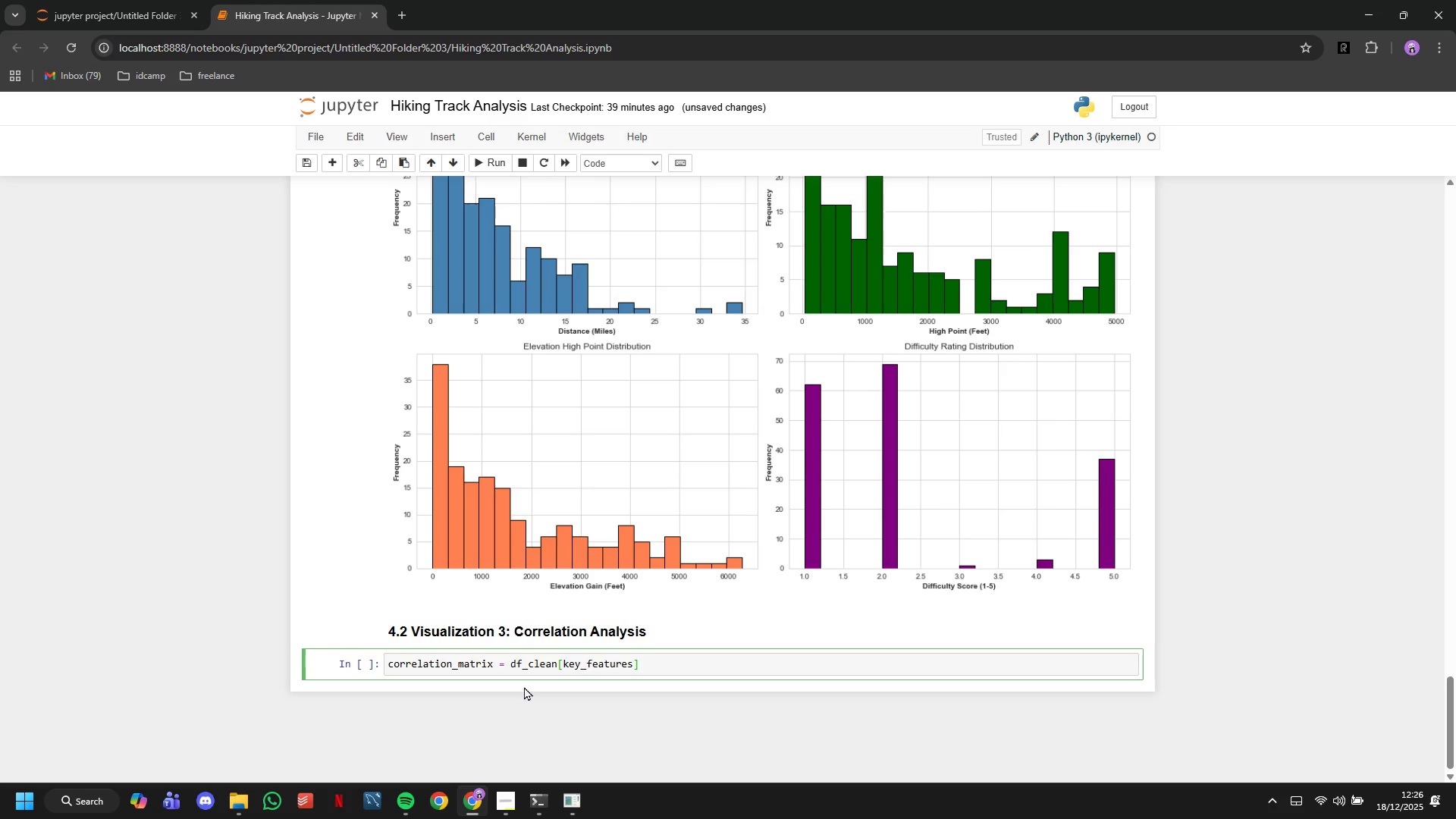 
key(ArrowRight)
 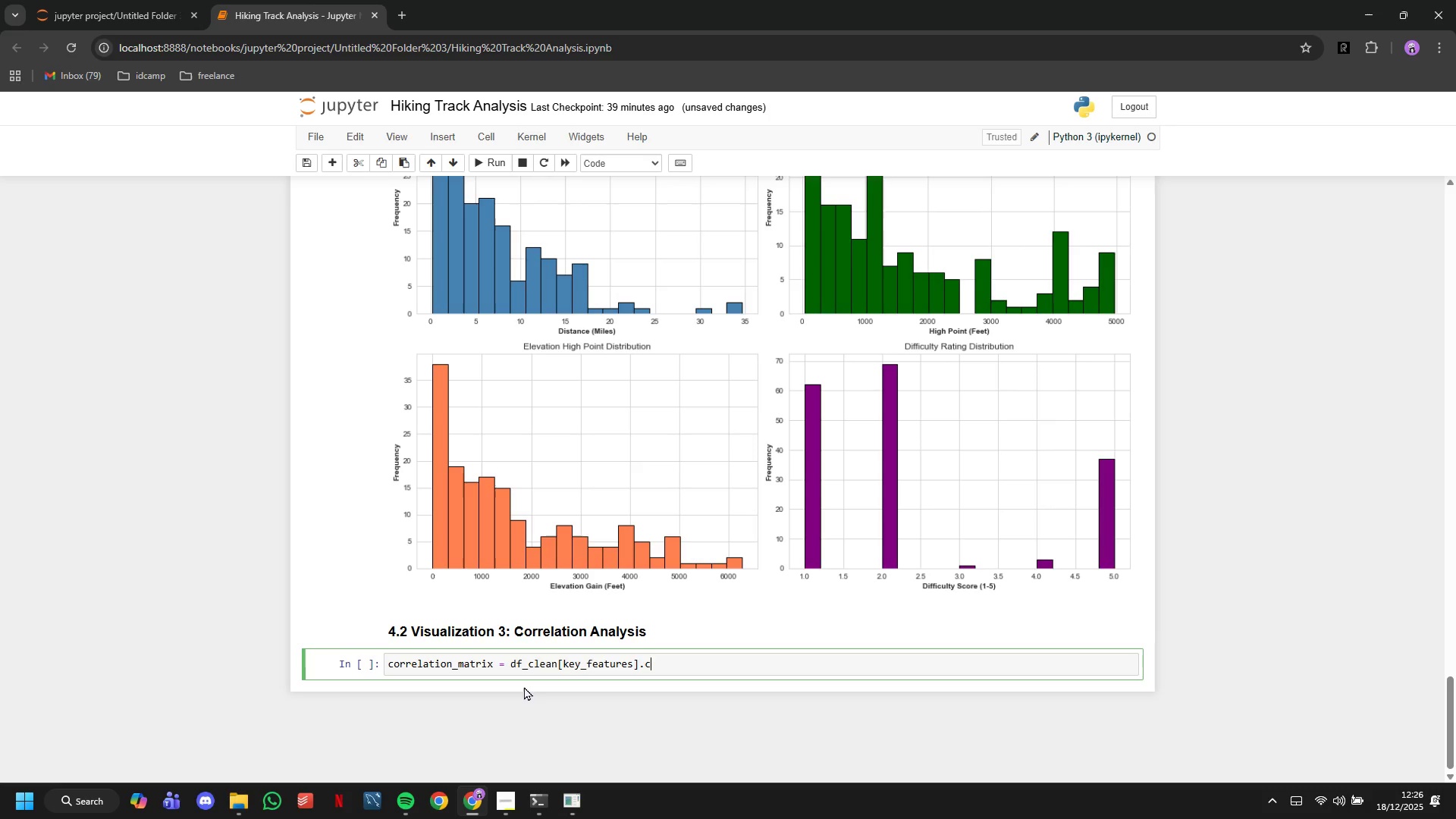 
type(.corr()
 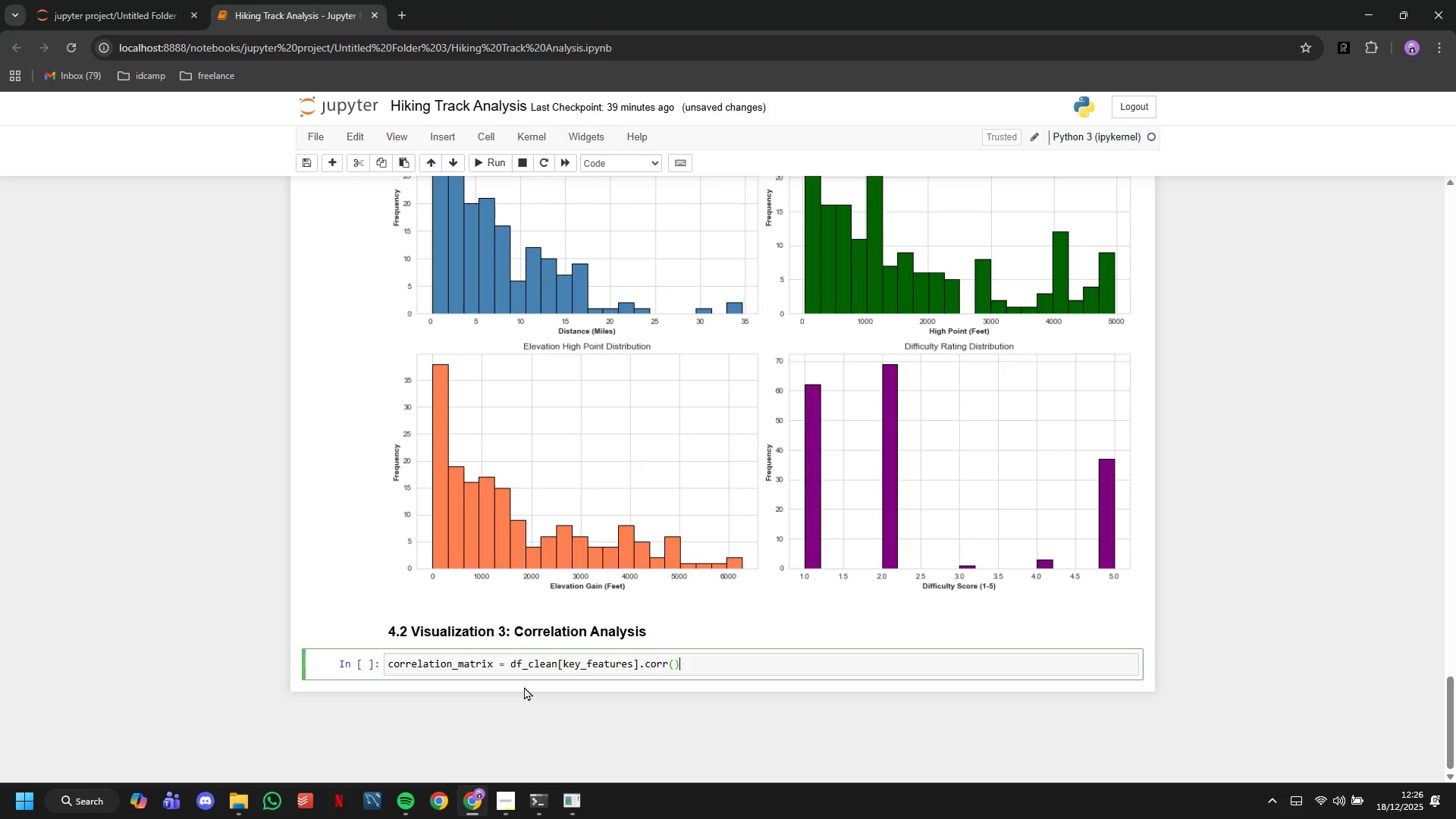 
key(ArrowRight)
 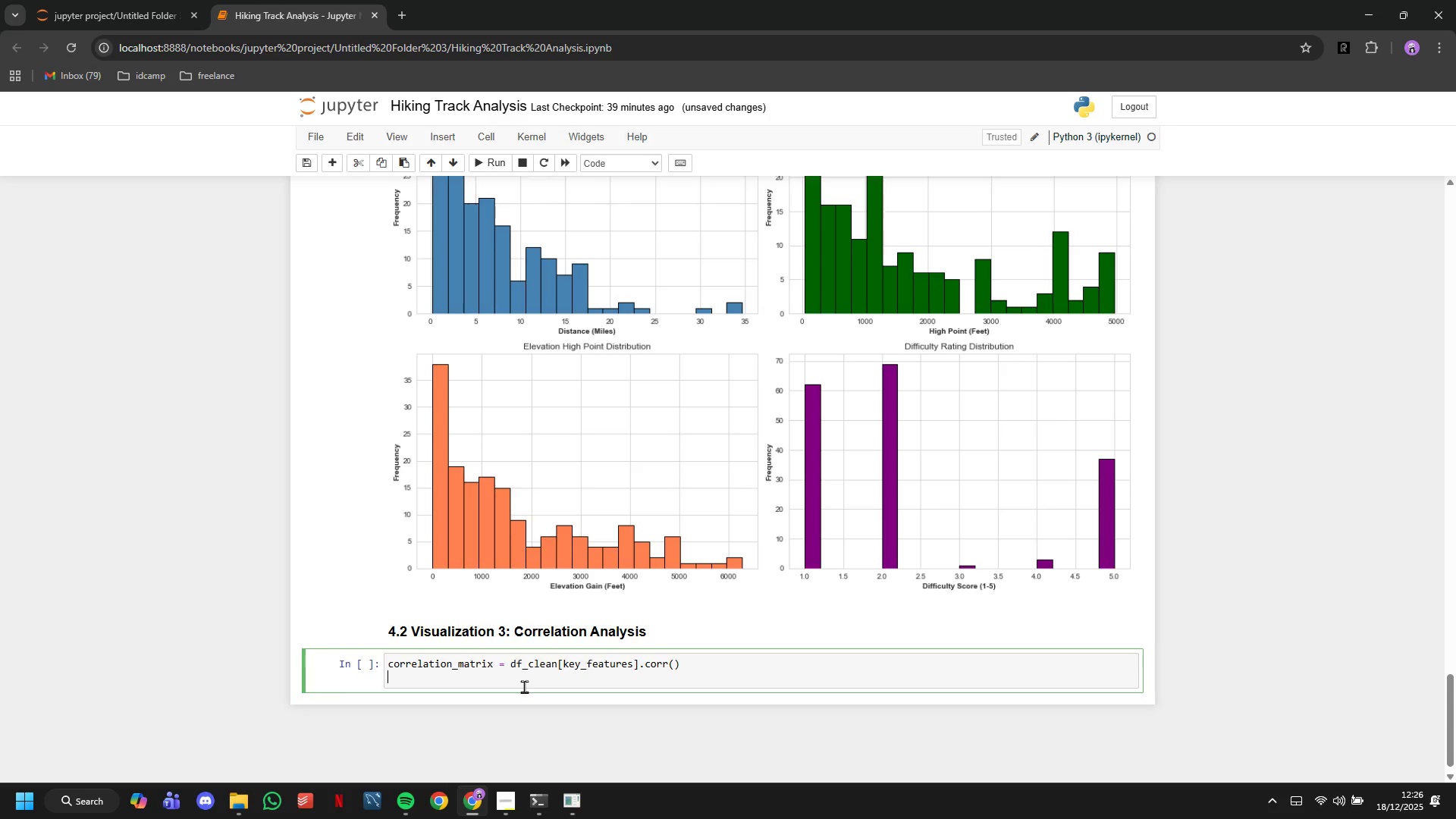 
key(Enter)
 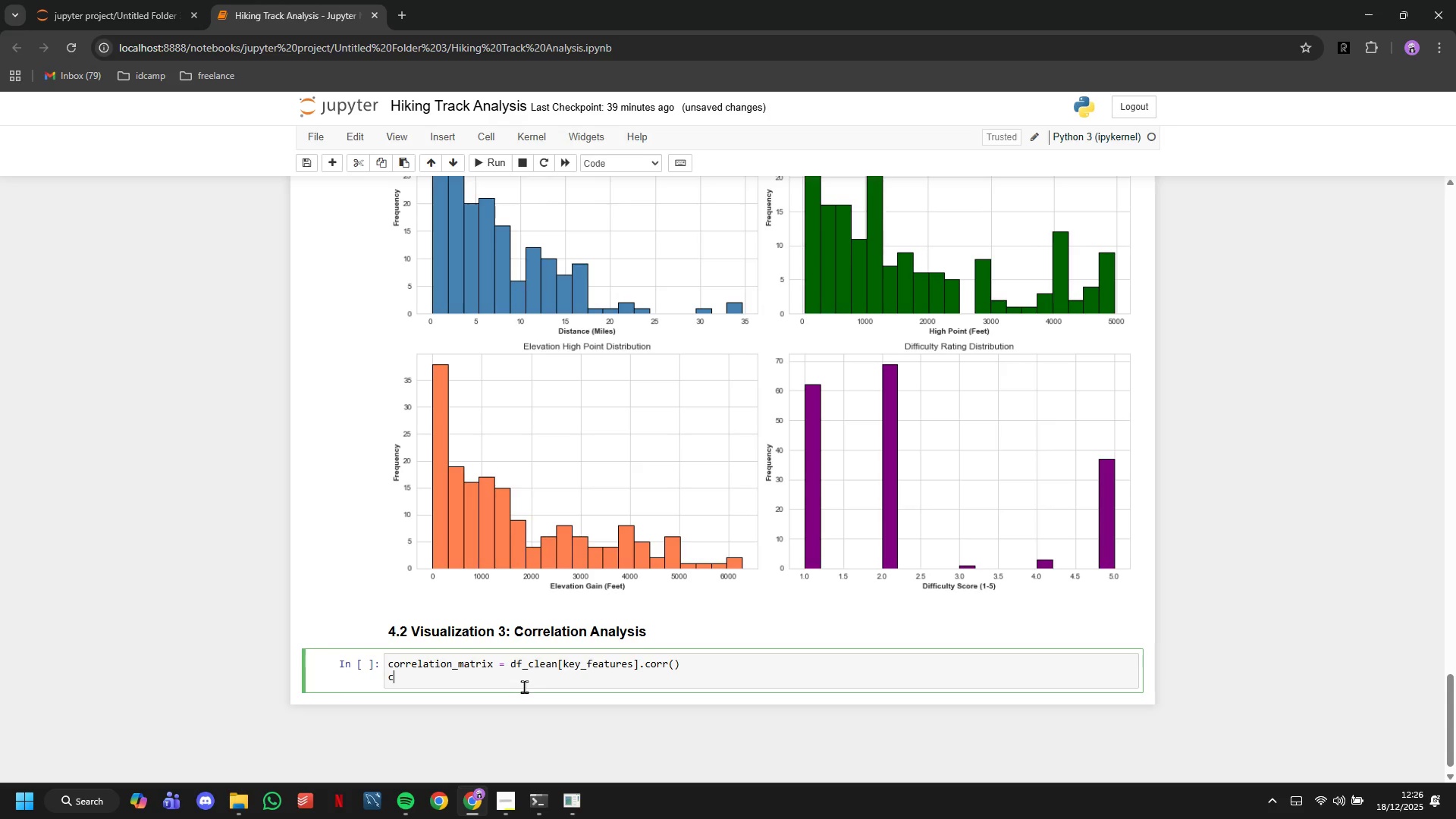 
type(correlation_matrix)
 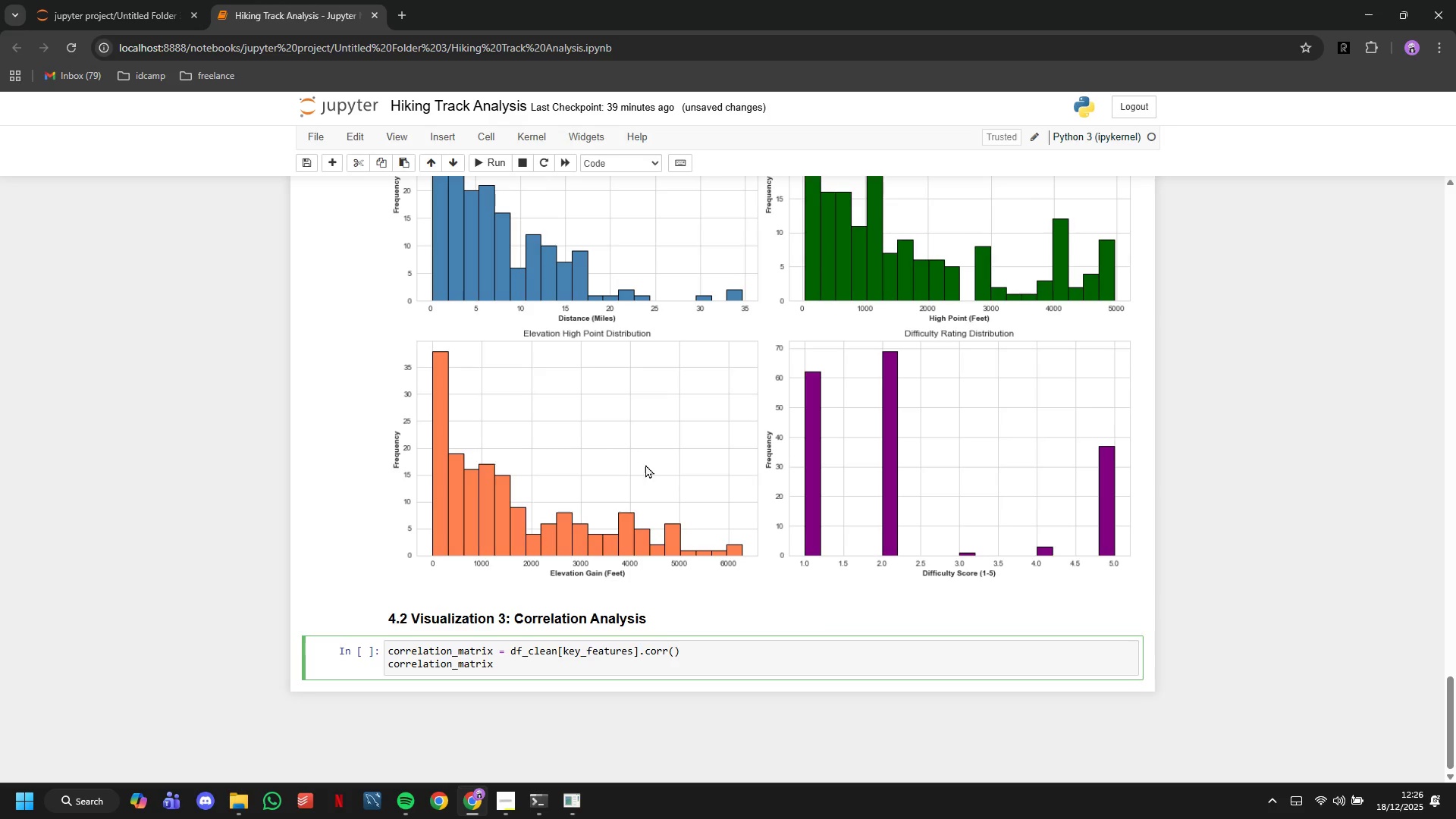 
scroll: coordinate [680, 526], scroll_direction: down, amount: 6.0
 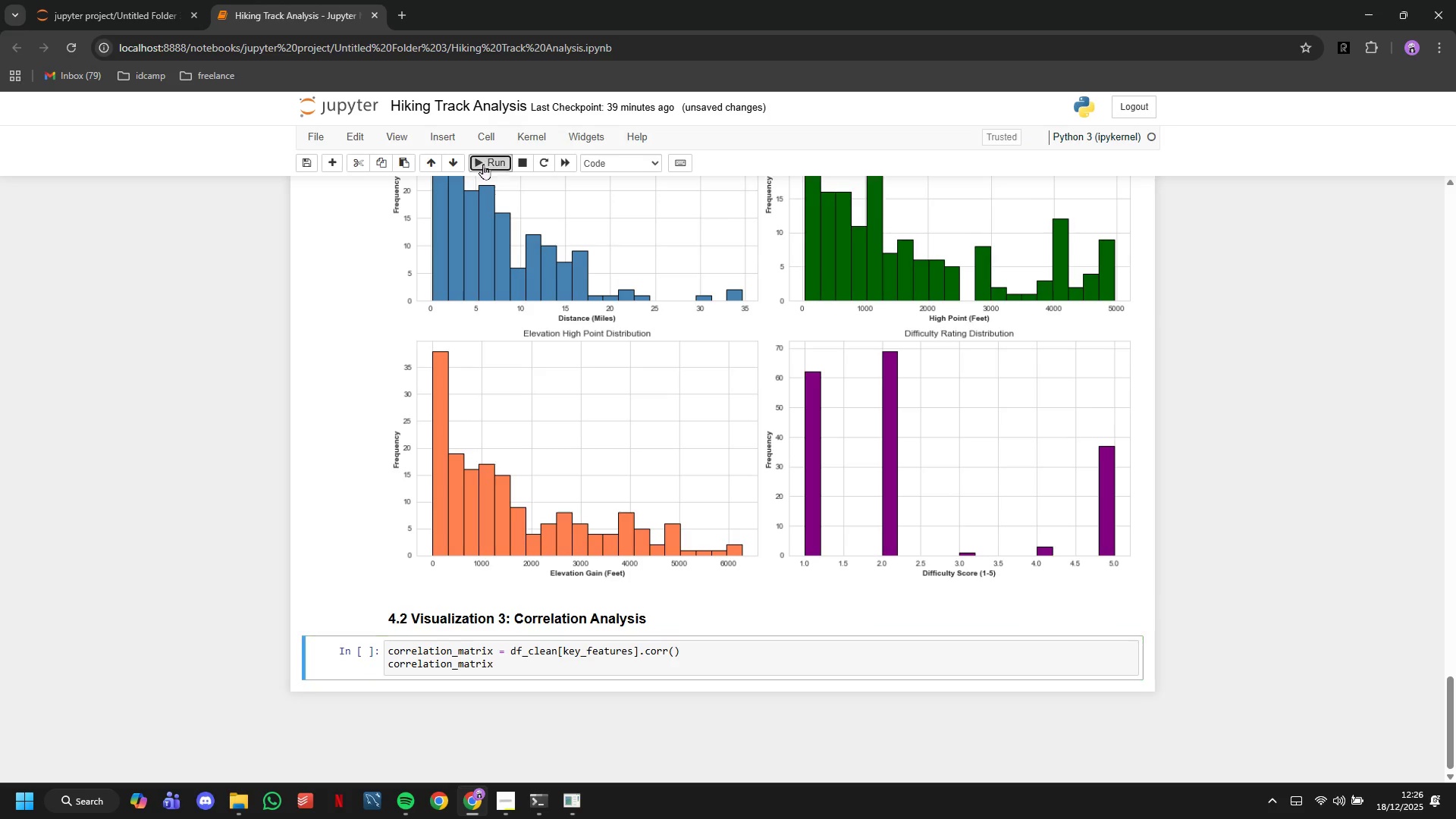 
left_click([483, 164])
 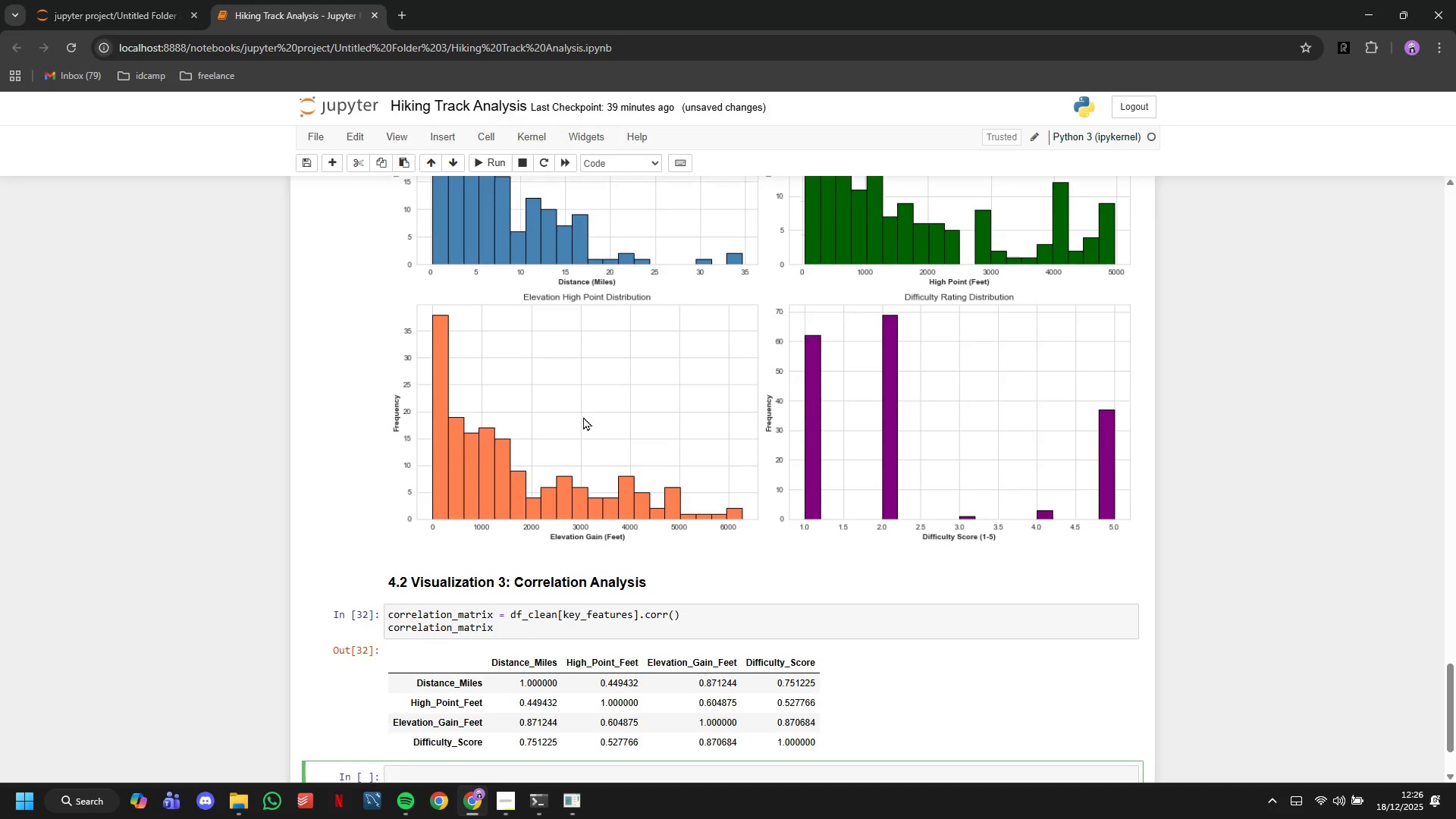 
scroll: coordinate [583, 416], scroll_direction: down, amount: 5.0
 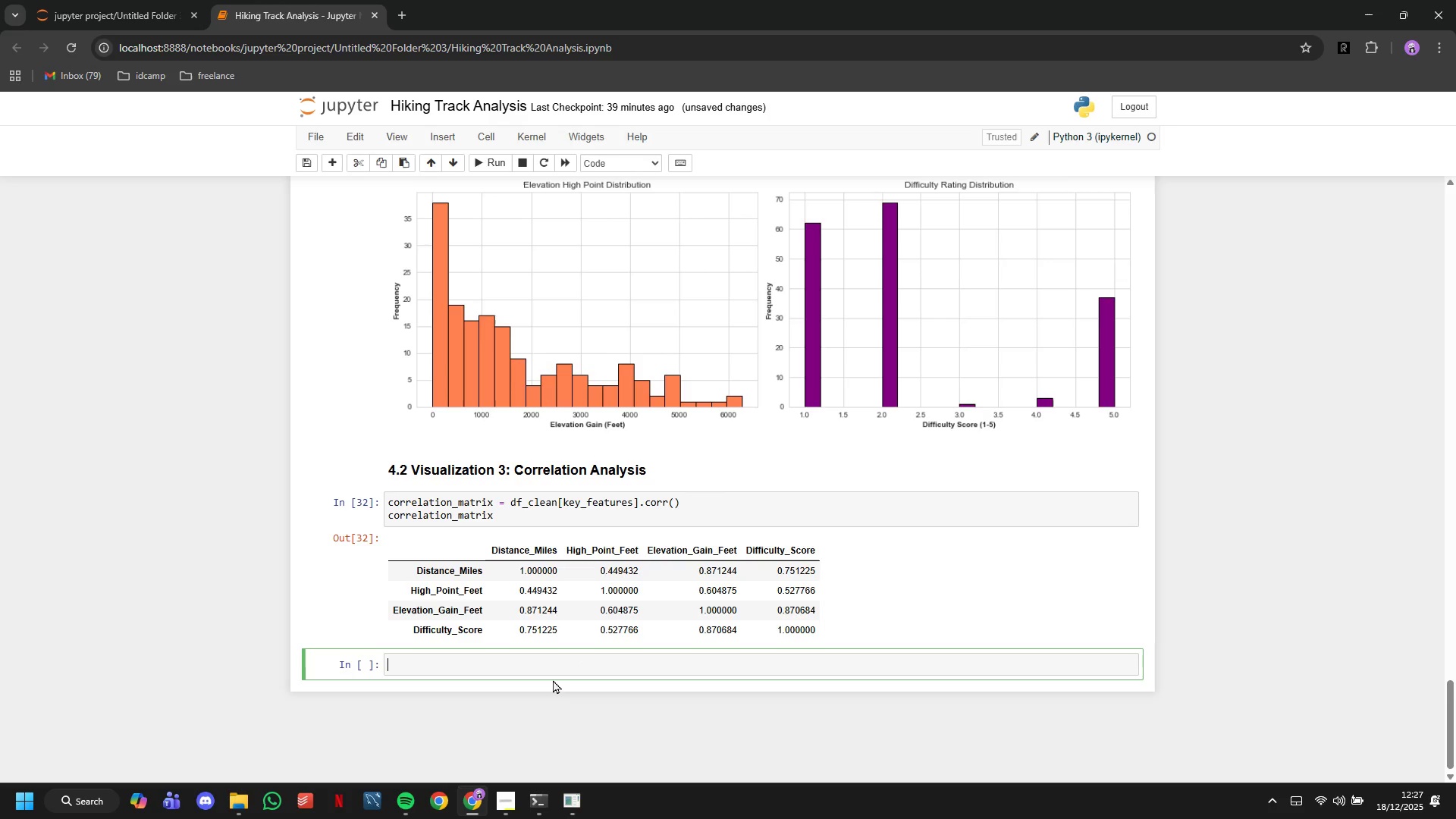 
wait(6.87)
 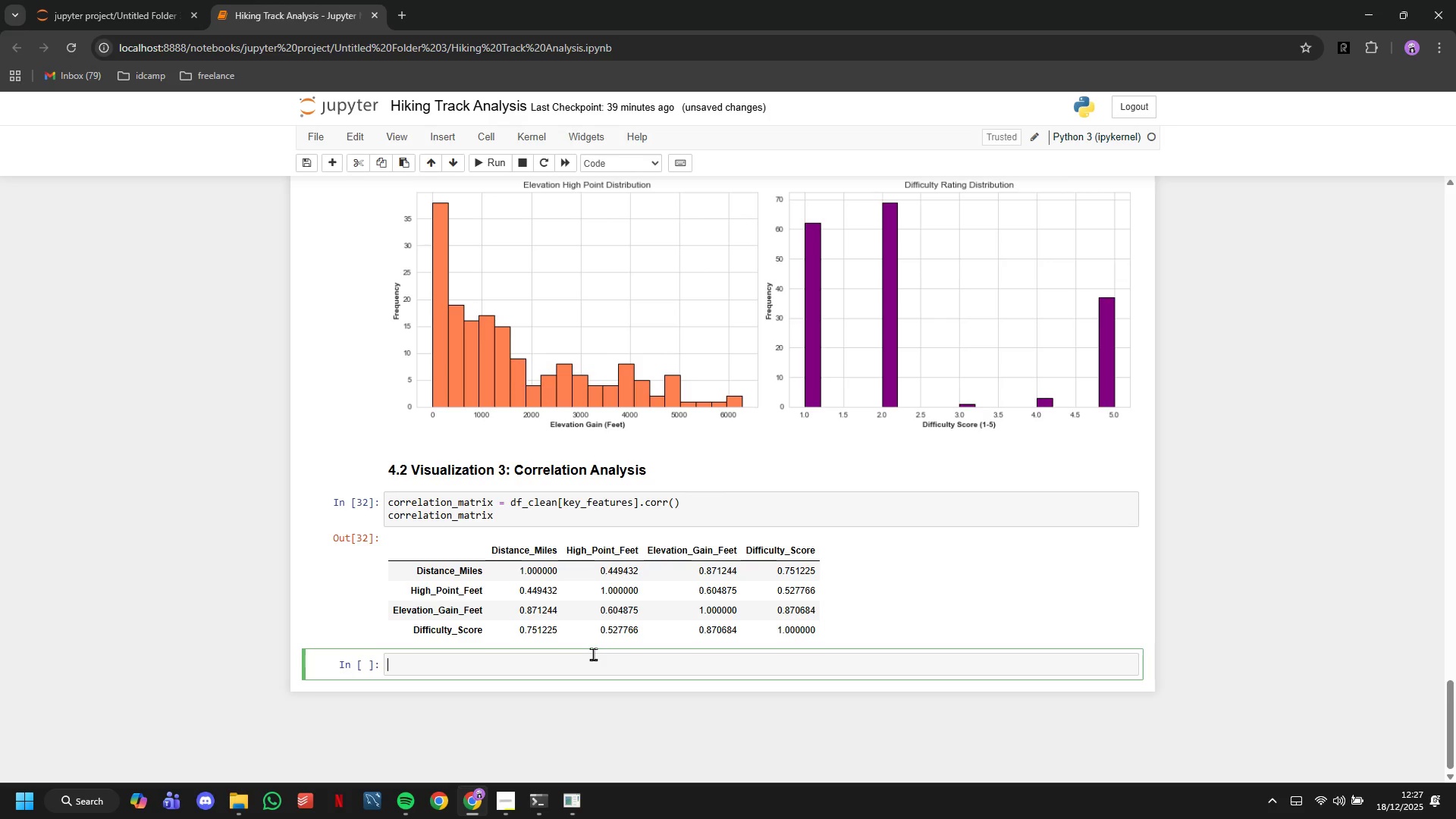 
type(plt.figure(figsize=(10,8)
 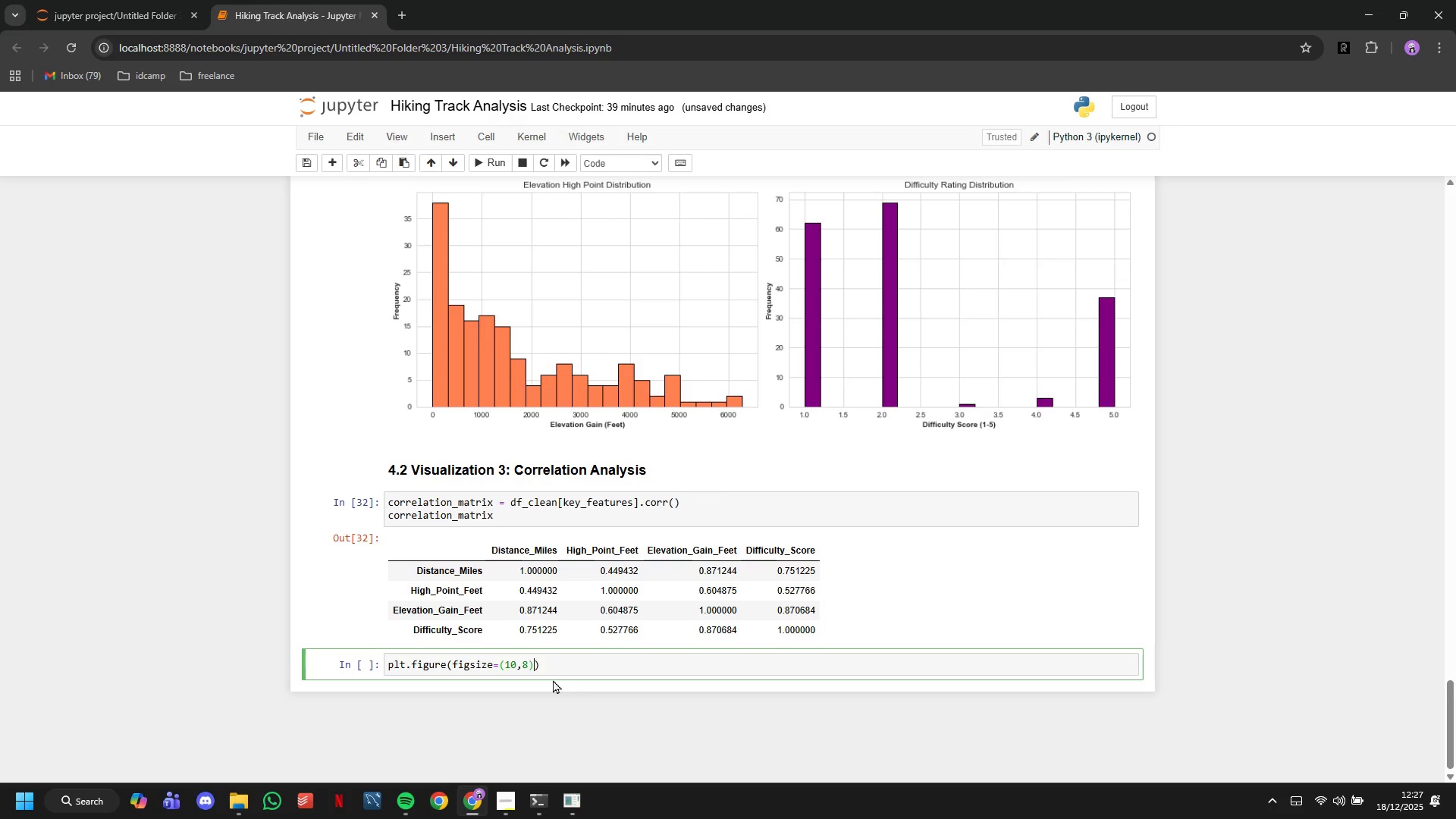 
key(ArrowRight)
 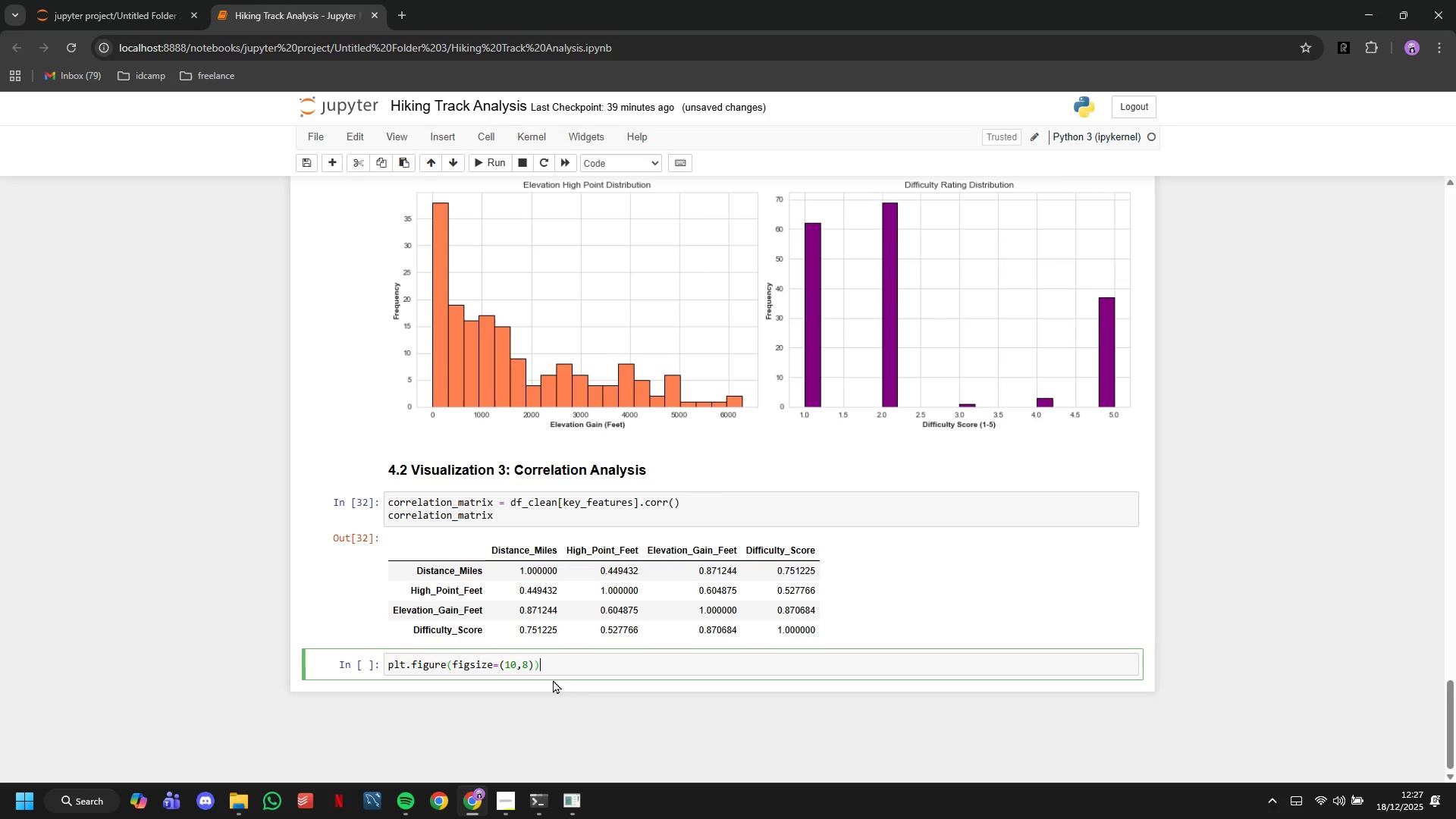 
key(ArrowRight)
 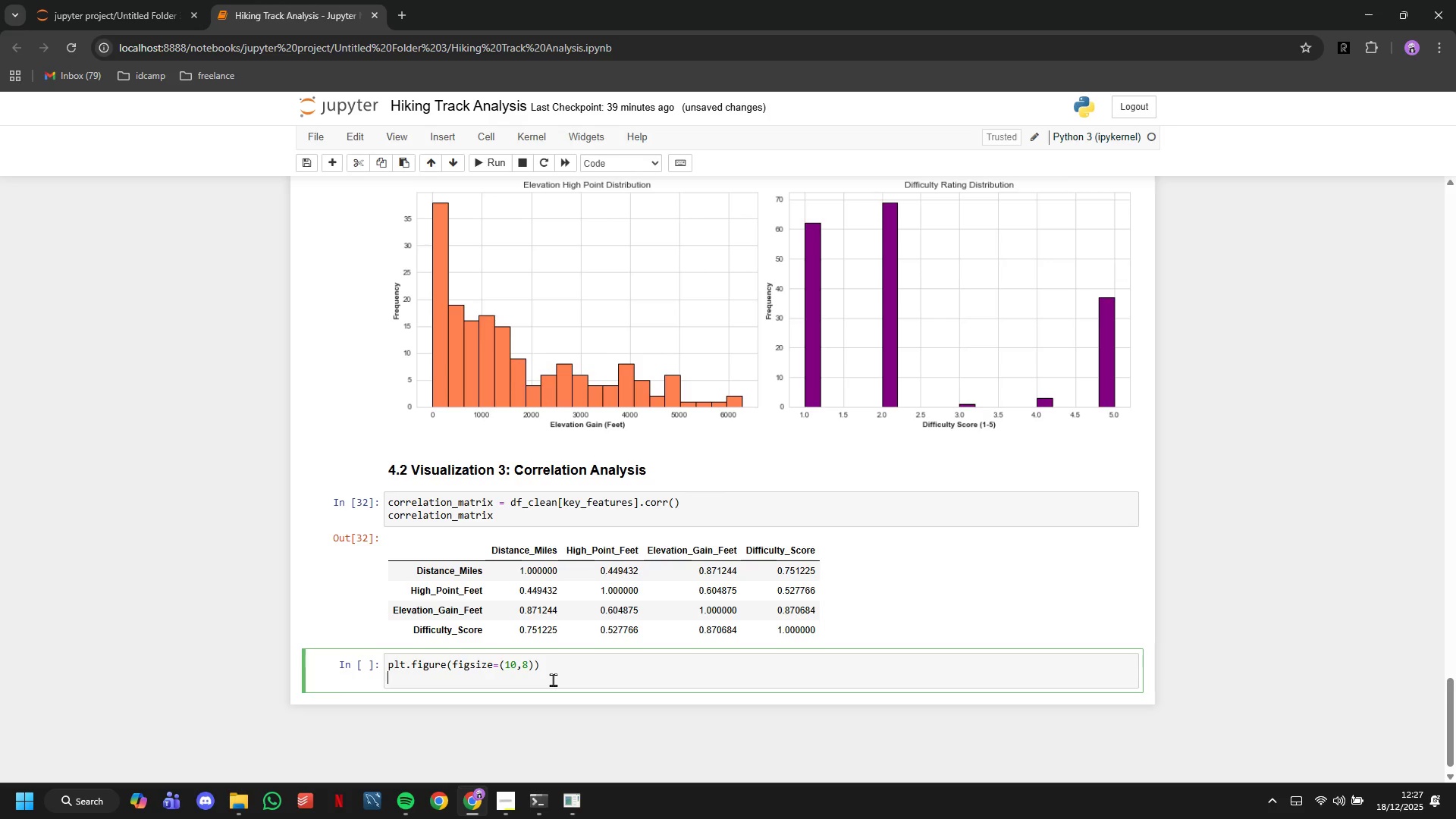 
key(Enter)
 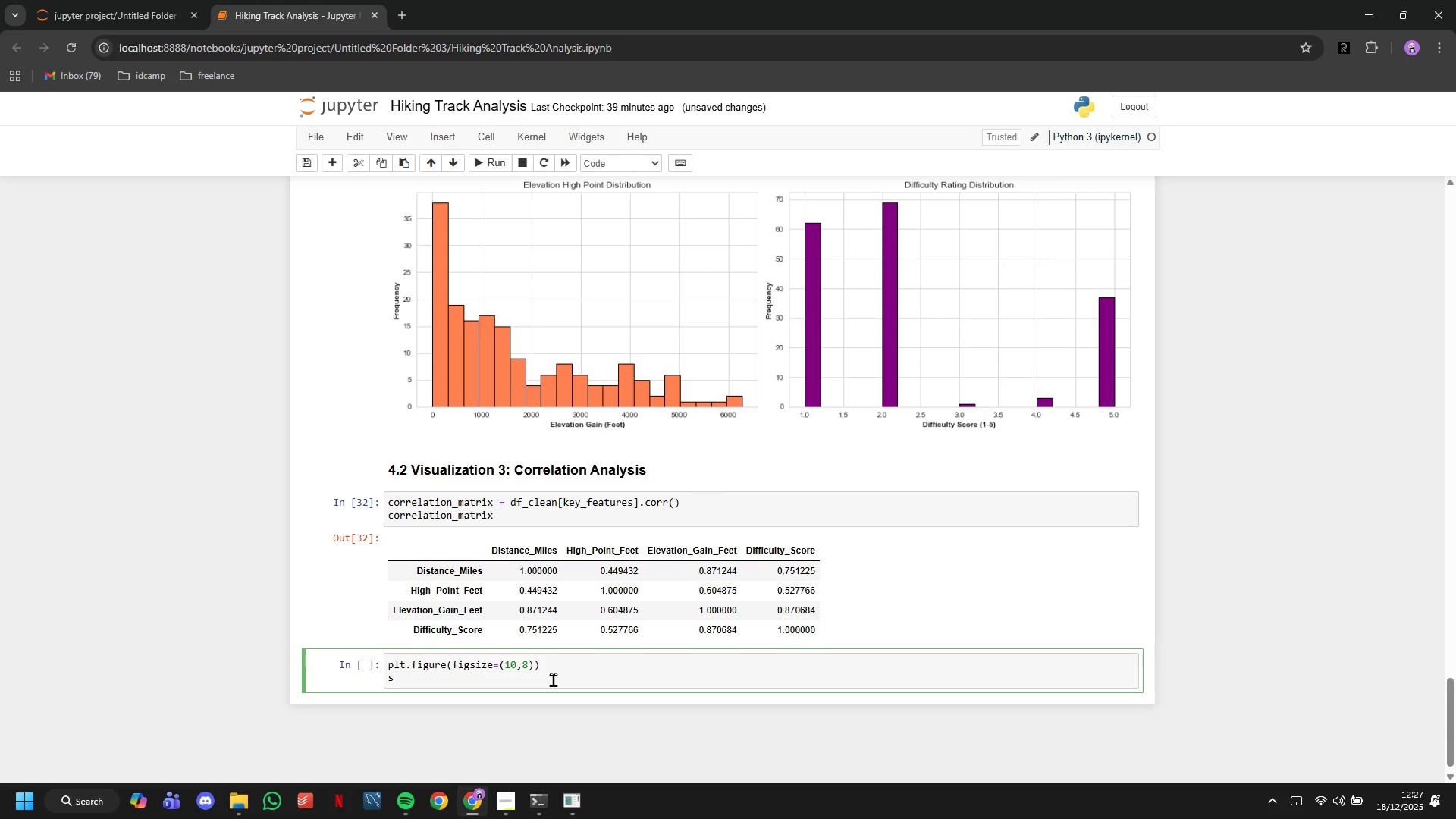 
type(sns.heatmap(correlation_matrix,annot=Trie)
key(Backspace)
key(Backspace)
type(ue,cmap='coolwarm)
 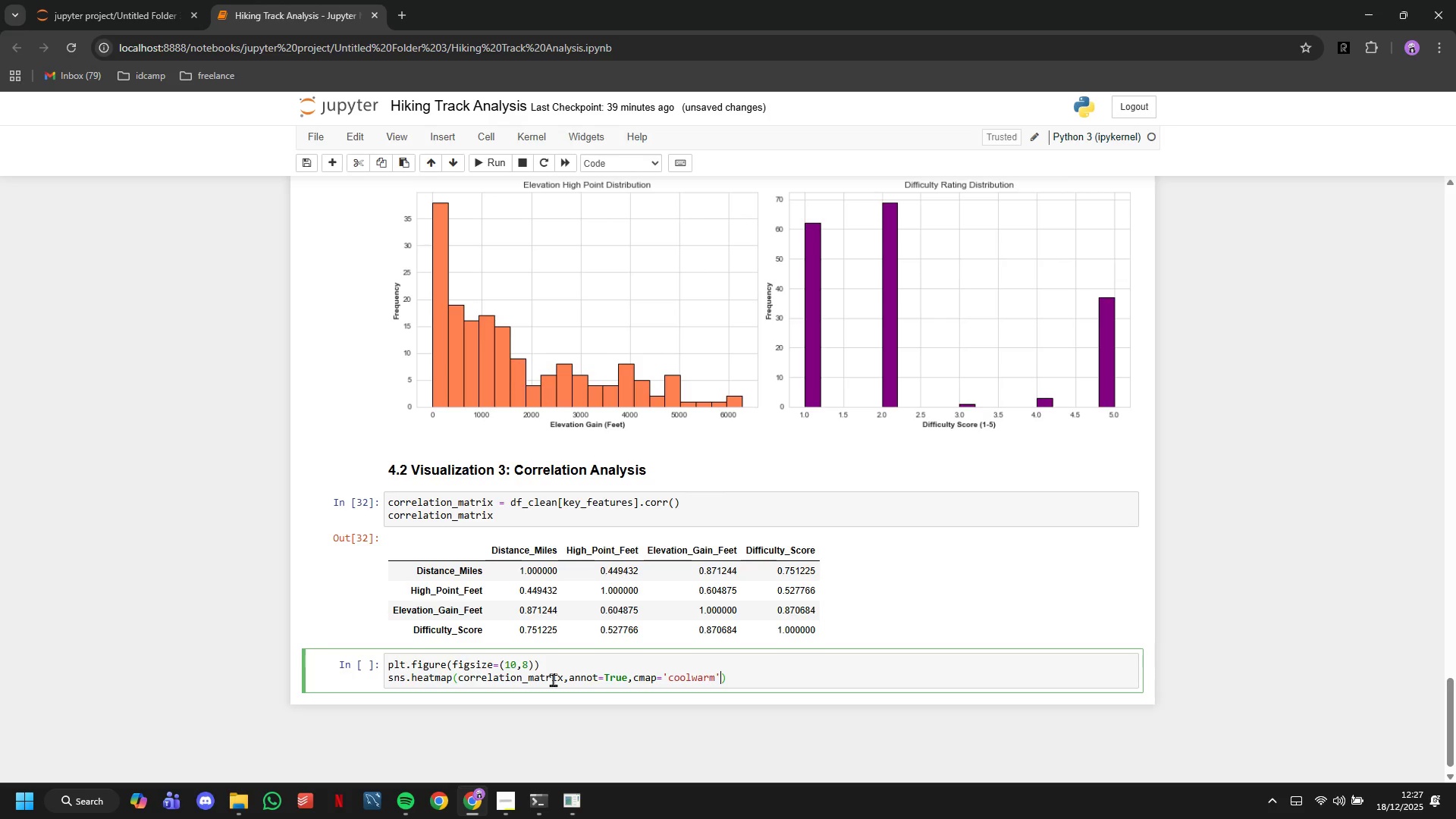 
 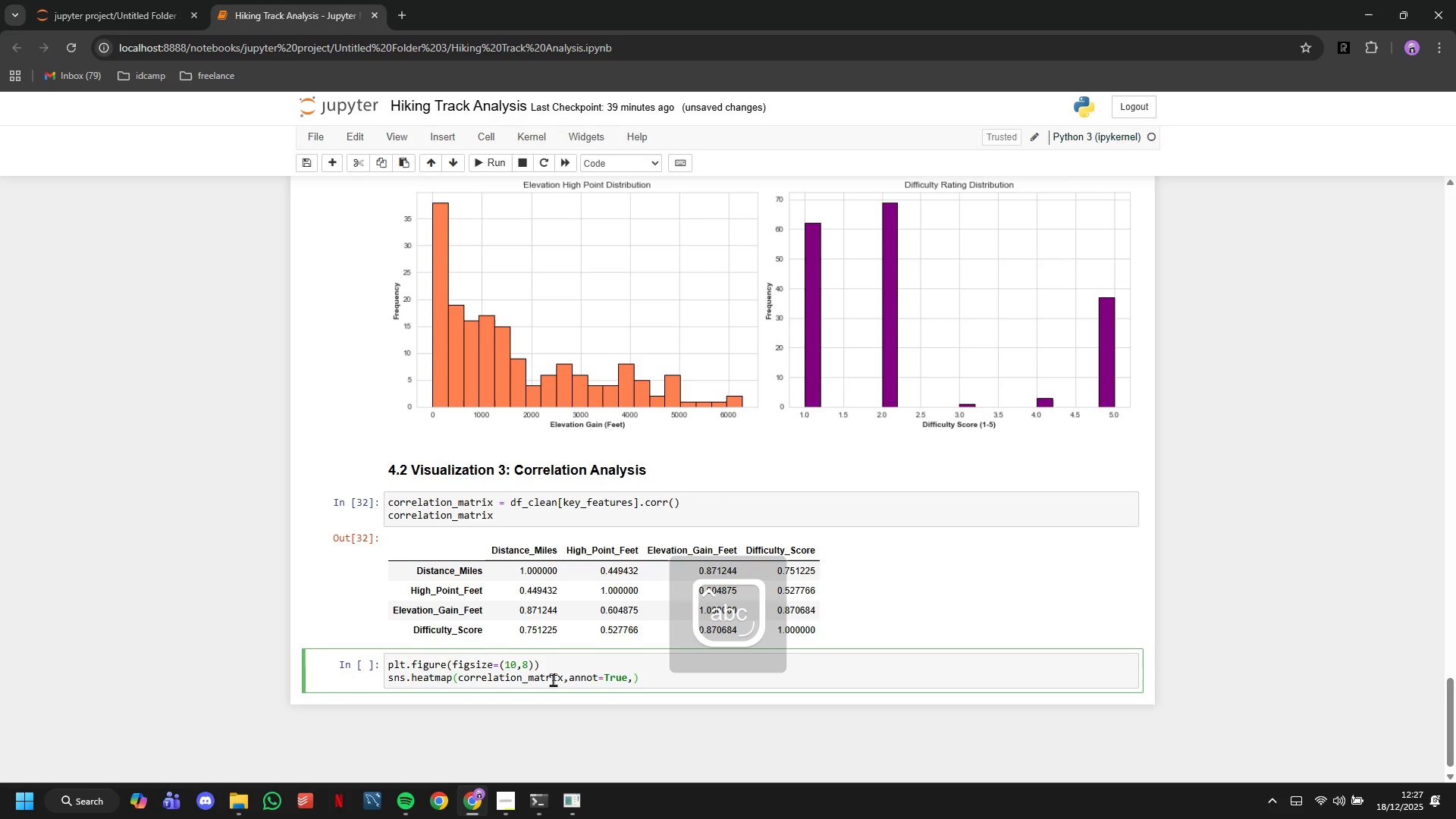 
key(ArrowRight)
 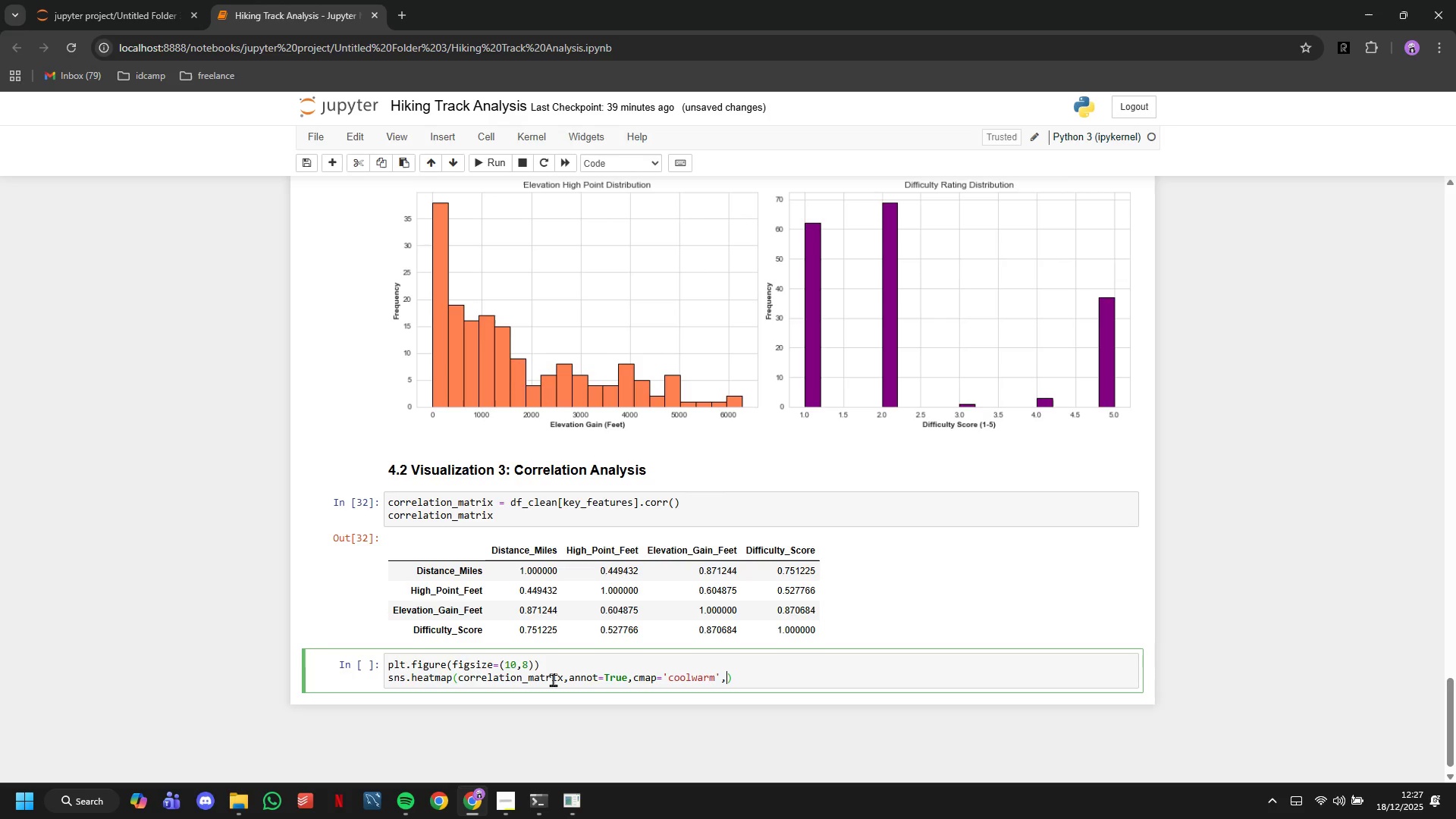 
type(,center=0,square=True,linewidths-1,)
key(Backspace)
key(Backspace)
key(Backspace)
type(=1,fmt='.2f)
 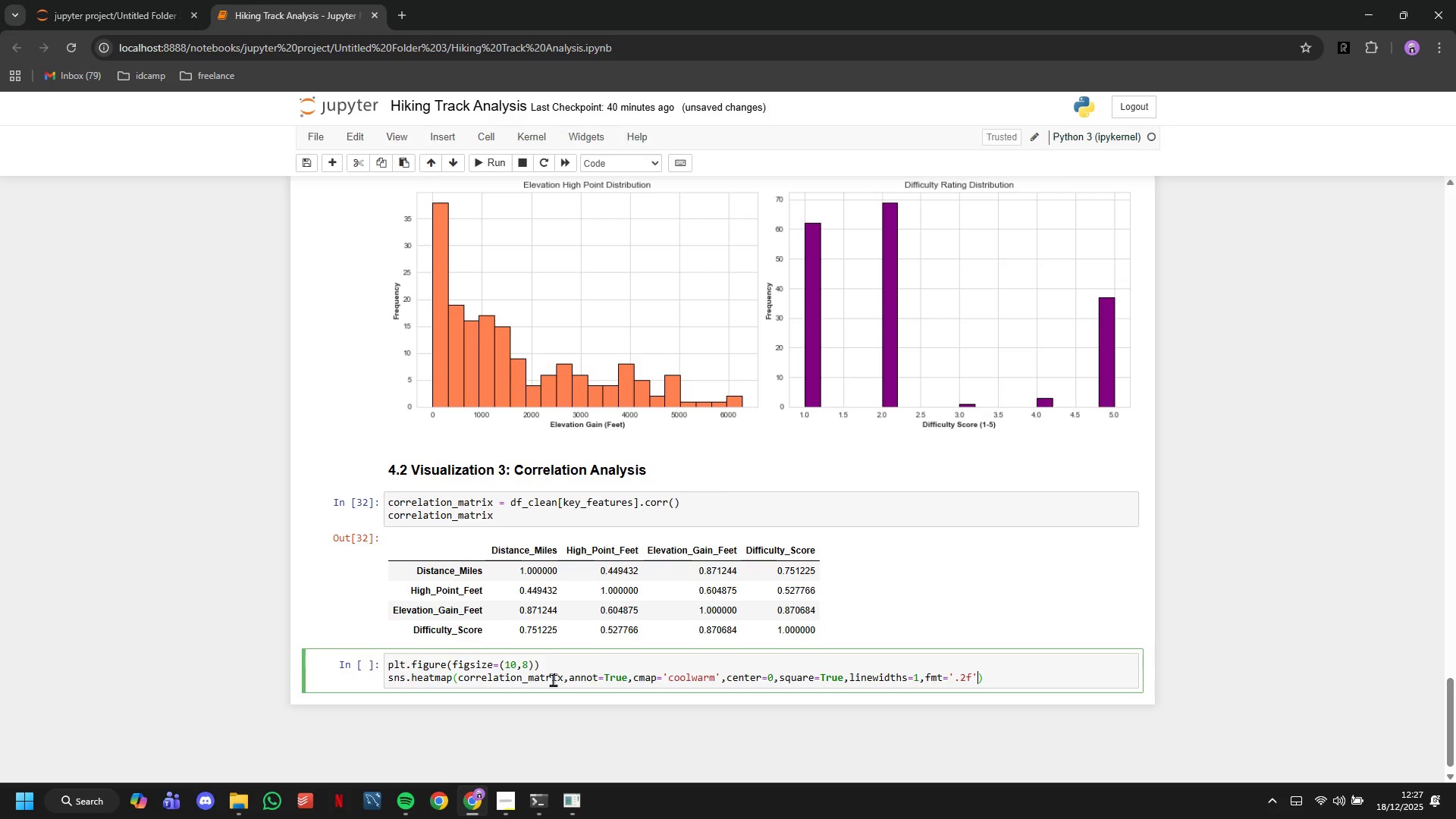 
key(ArrowRight)
 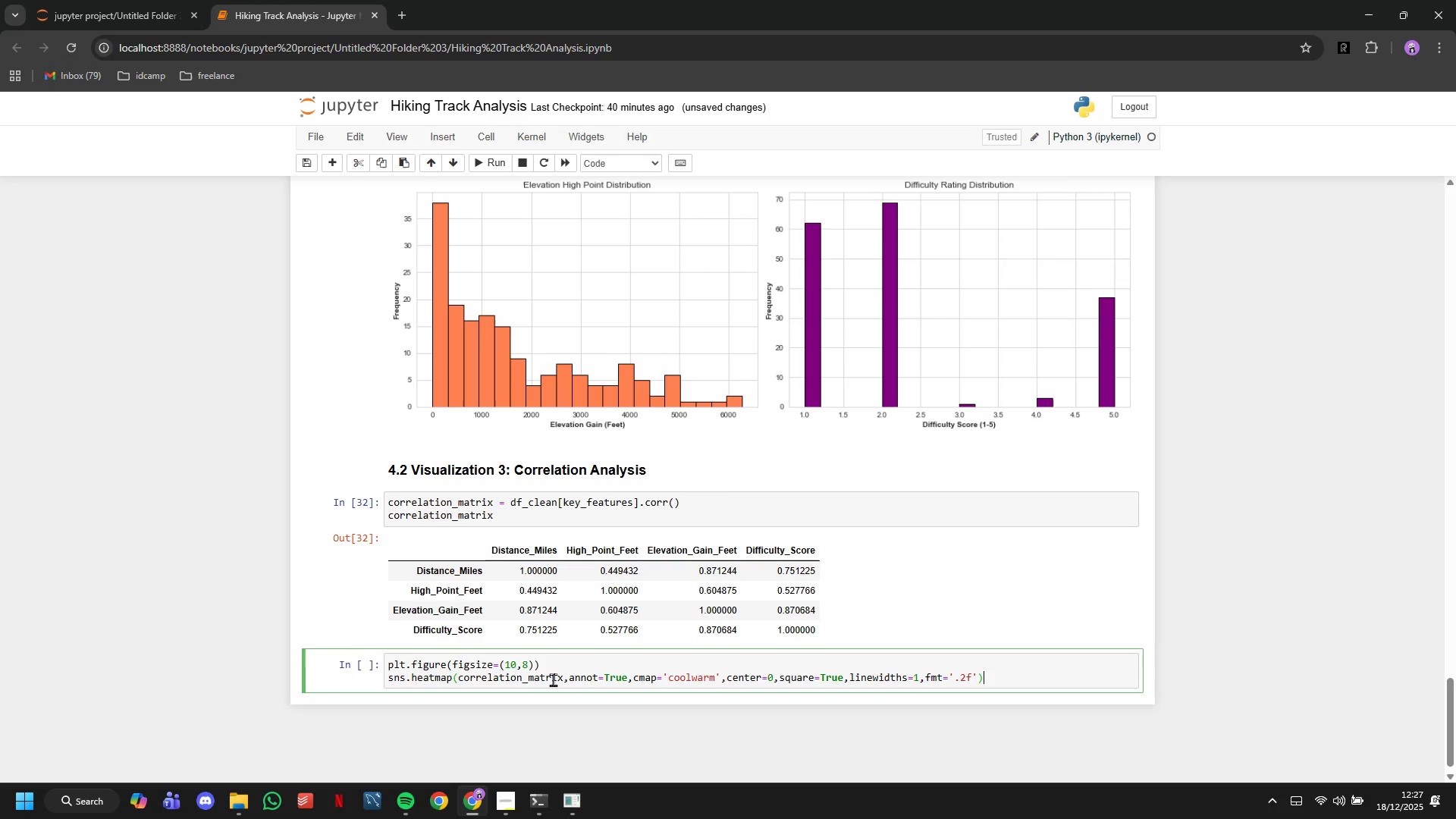 
key(ArrowRight)
 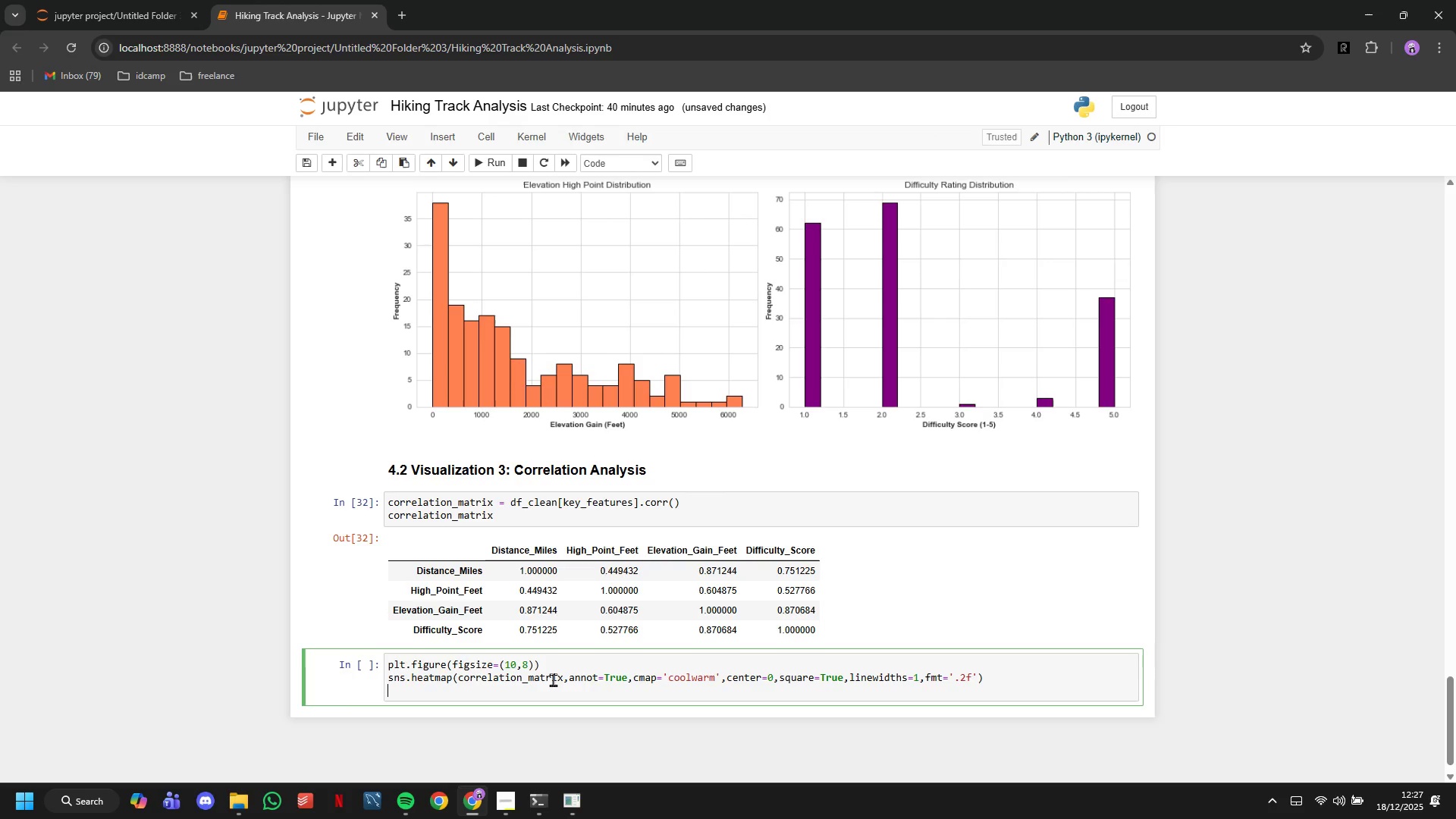 
key(Enter)
 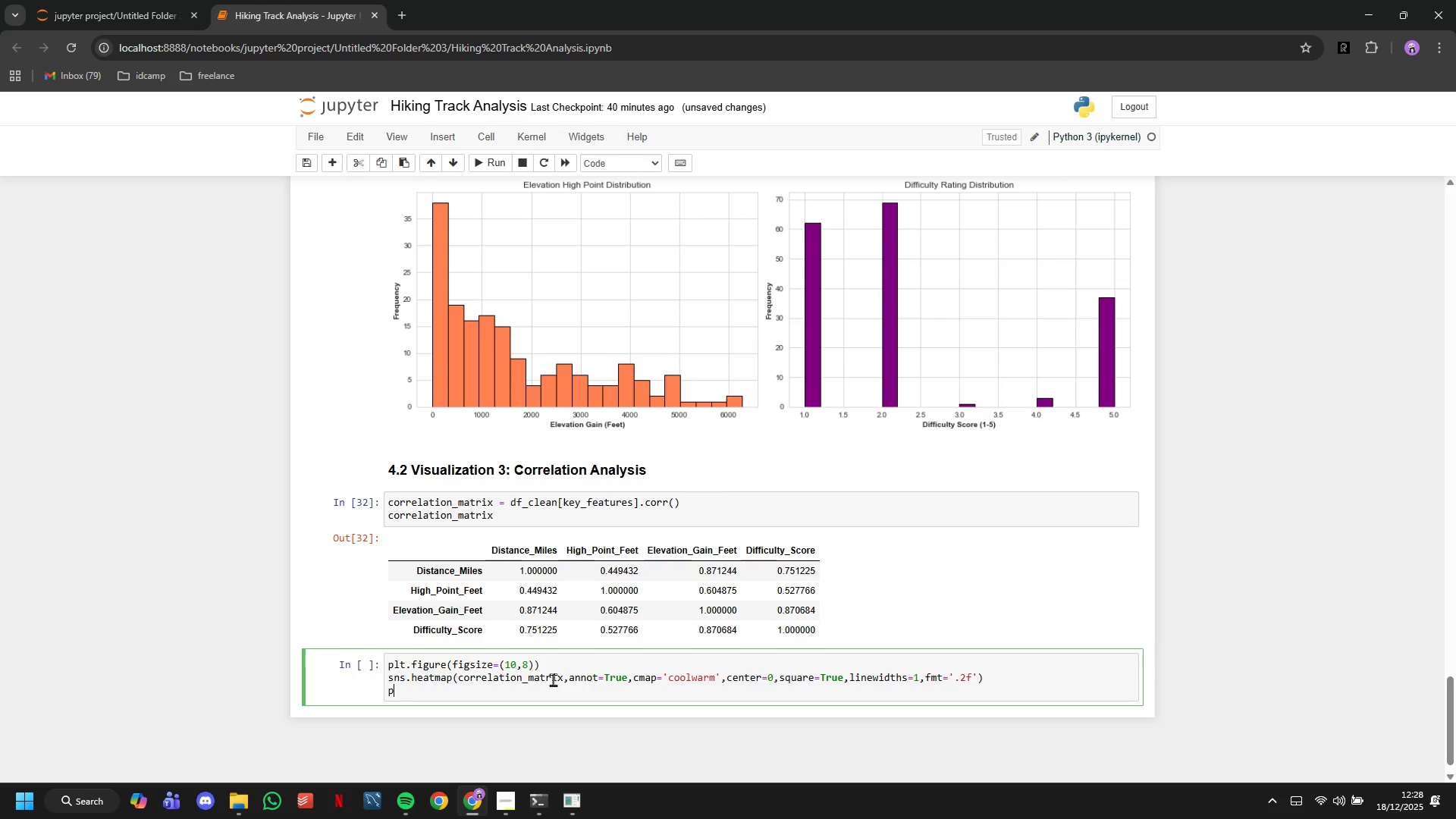 
type(pkt,)
key(Backspace)
key(Backspace)
key(Backspace)
type(lt.title('Correlation Matrix: Mountain Trail Features)
 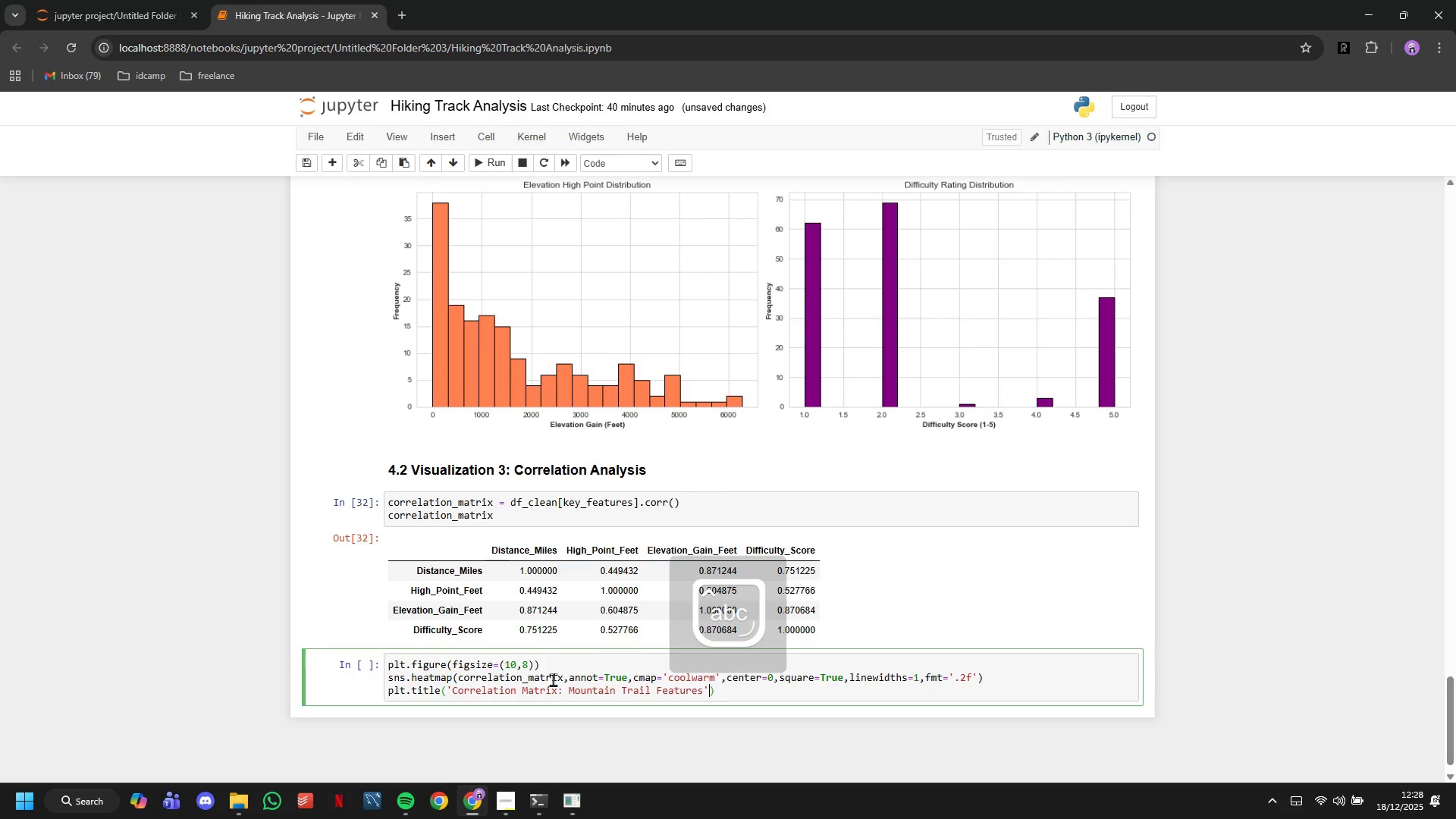 
 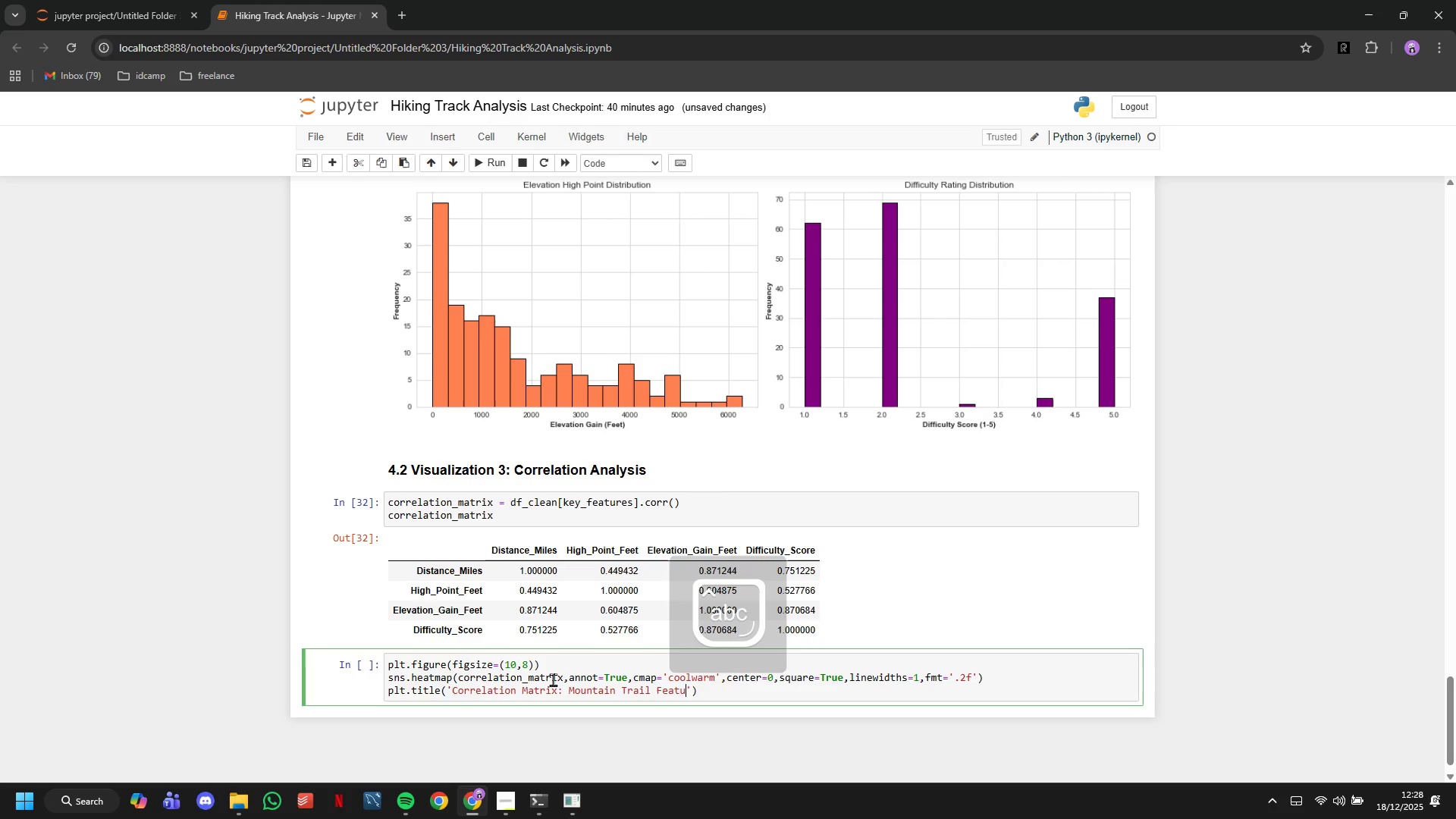 
key(ArrowRight)
 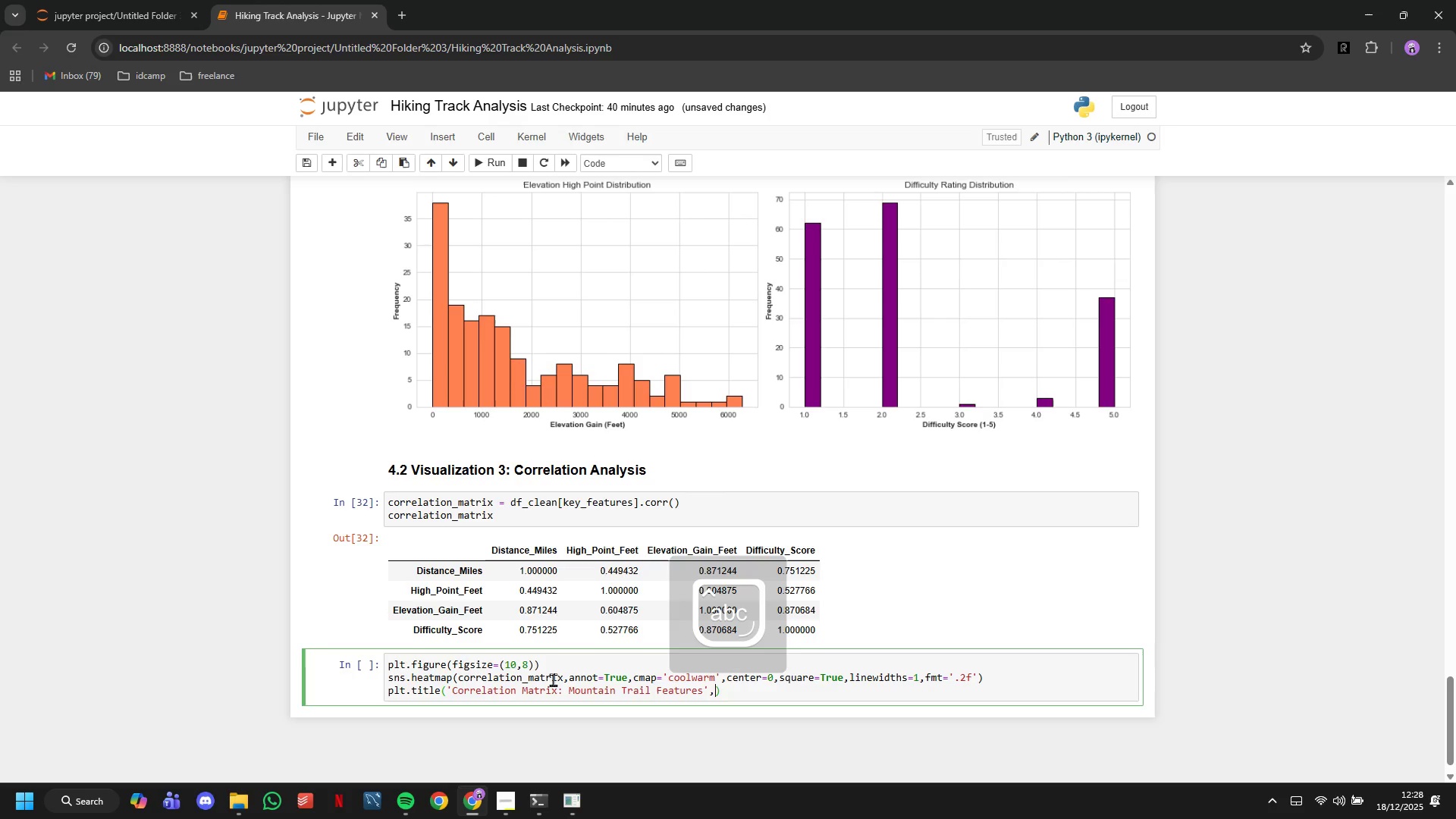 
type(, fontsize =14, fontweight='bold)
 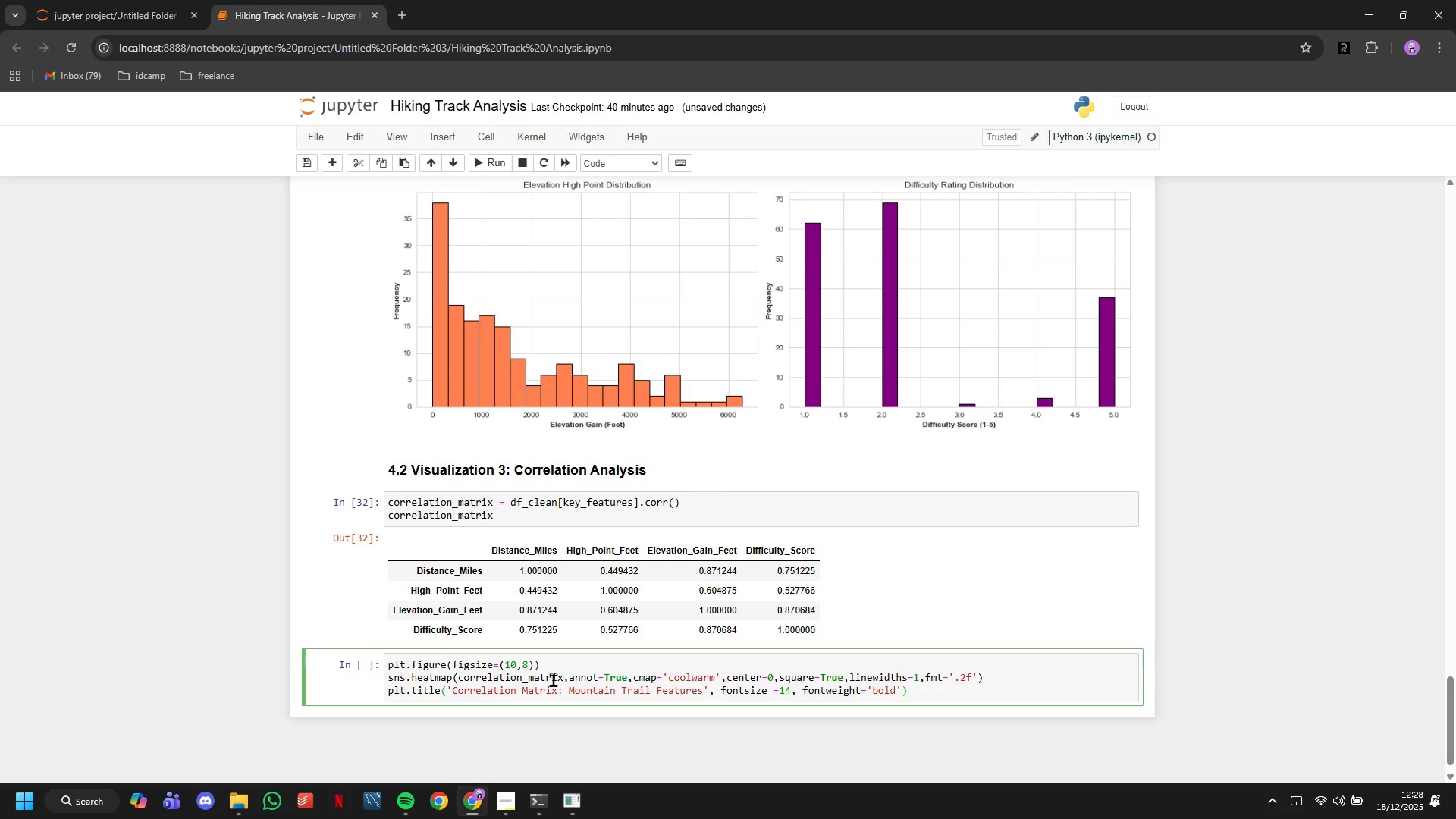 
key(ArrowRight)
 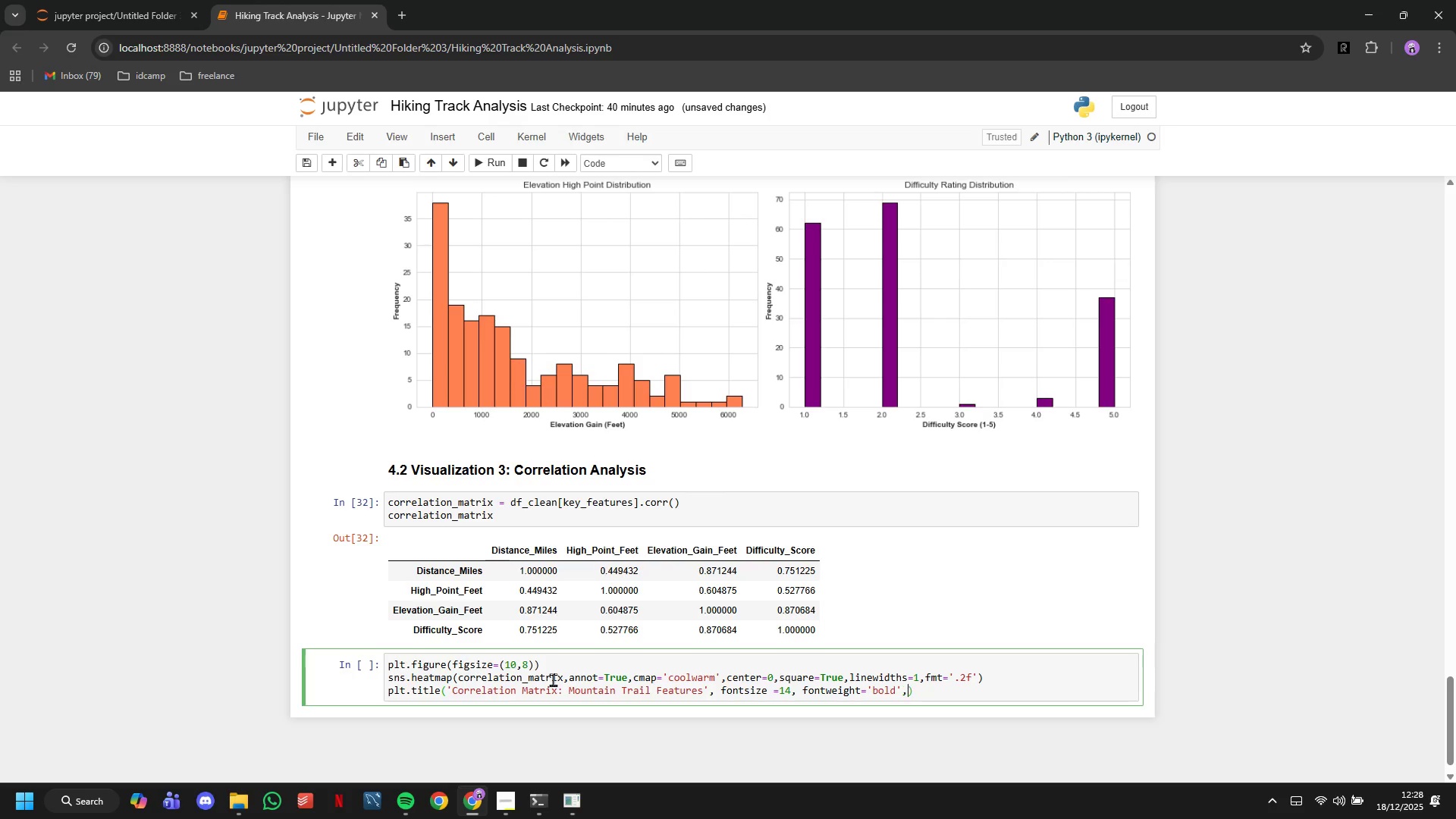 
type(,pad-)
key(Backspace)
type(=15)
 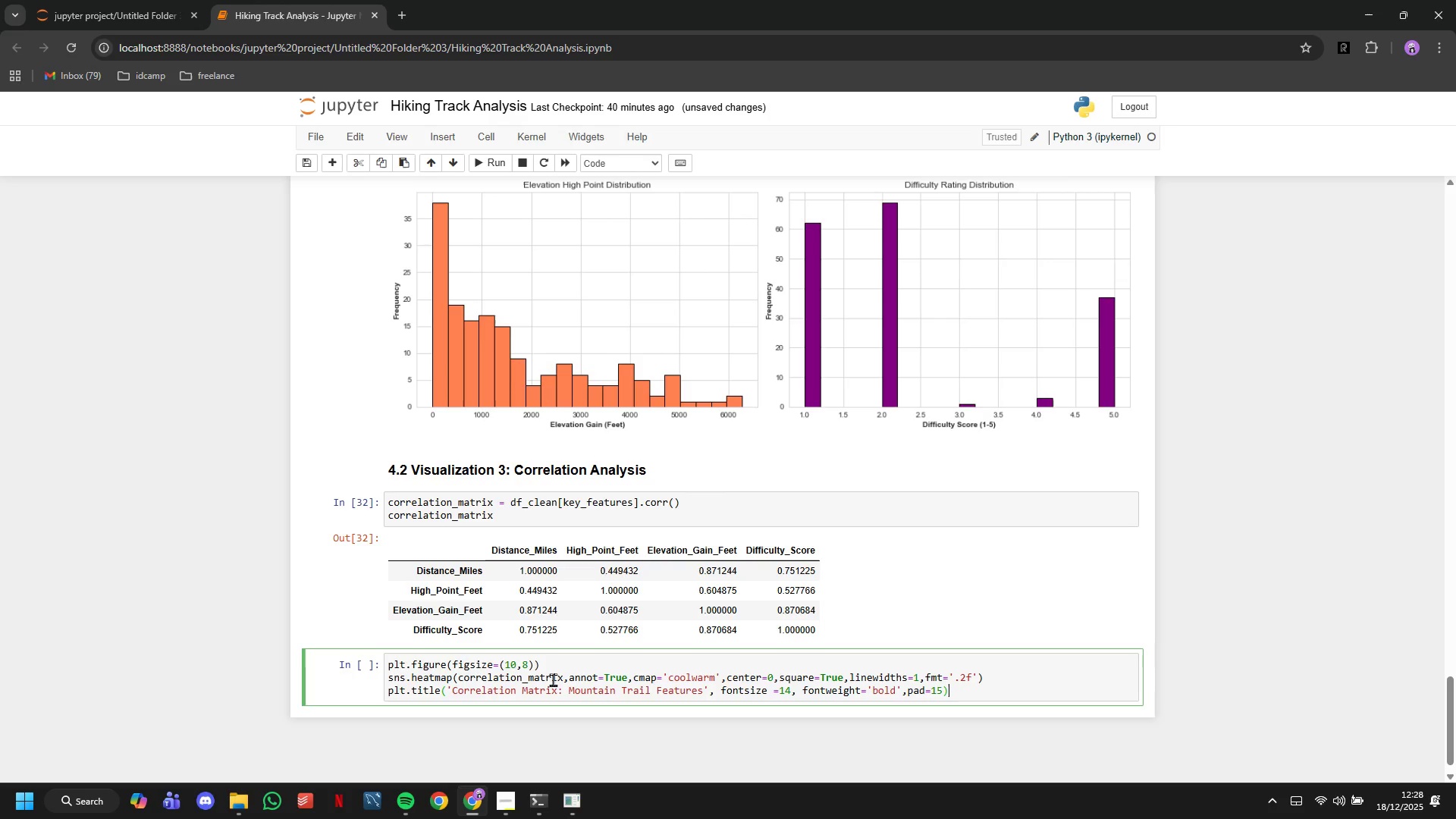 
key(ArrowRight)
 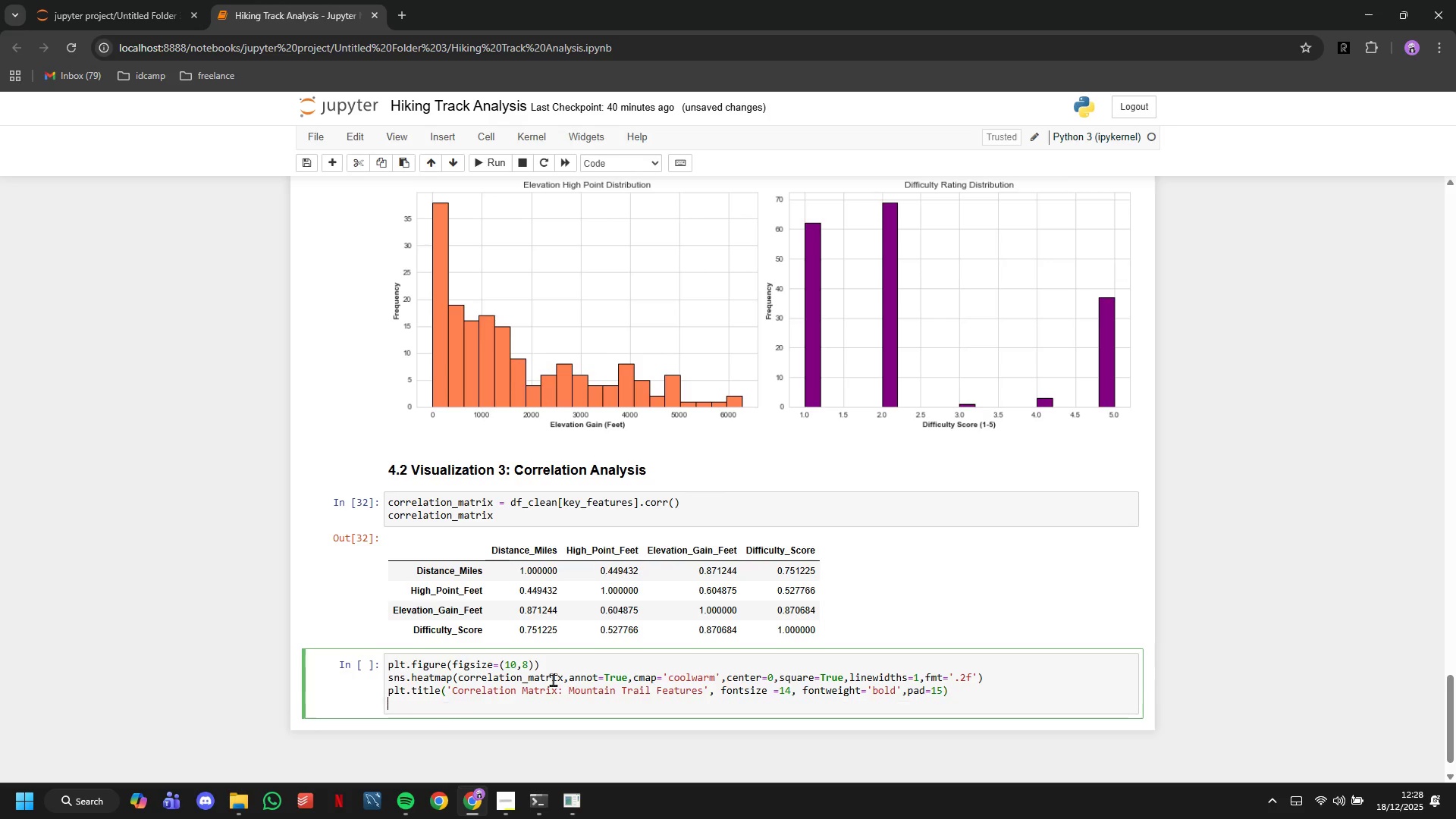 
key(Enter)
 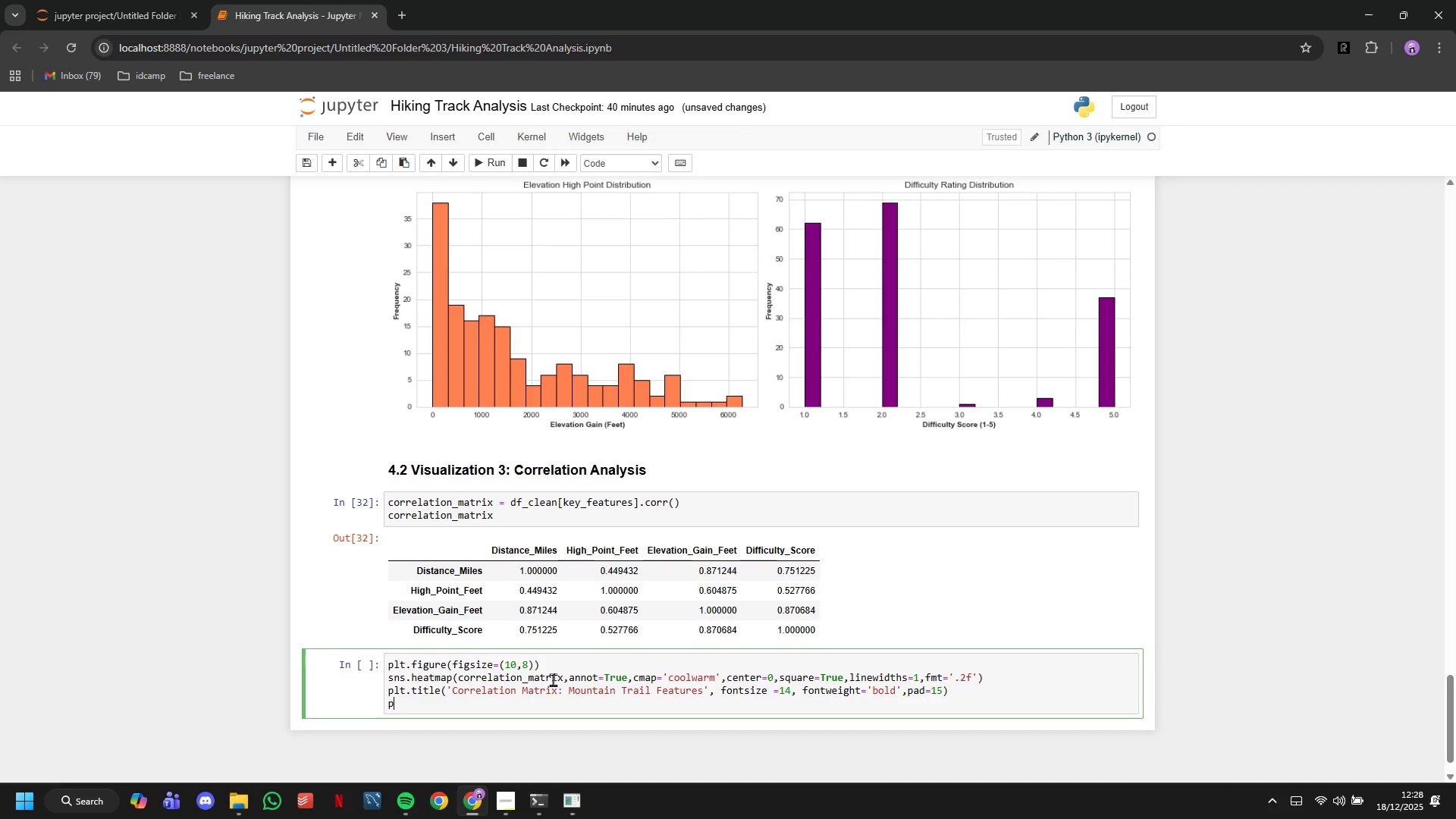 
type(plt.tight_layout*)
key(Backspace)
type(()
 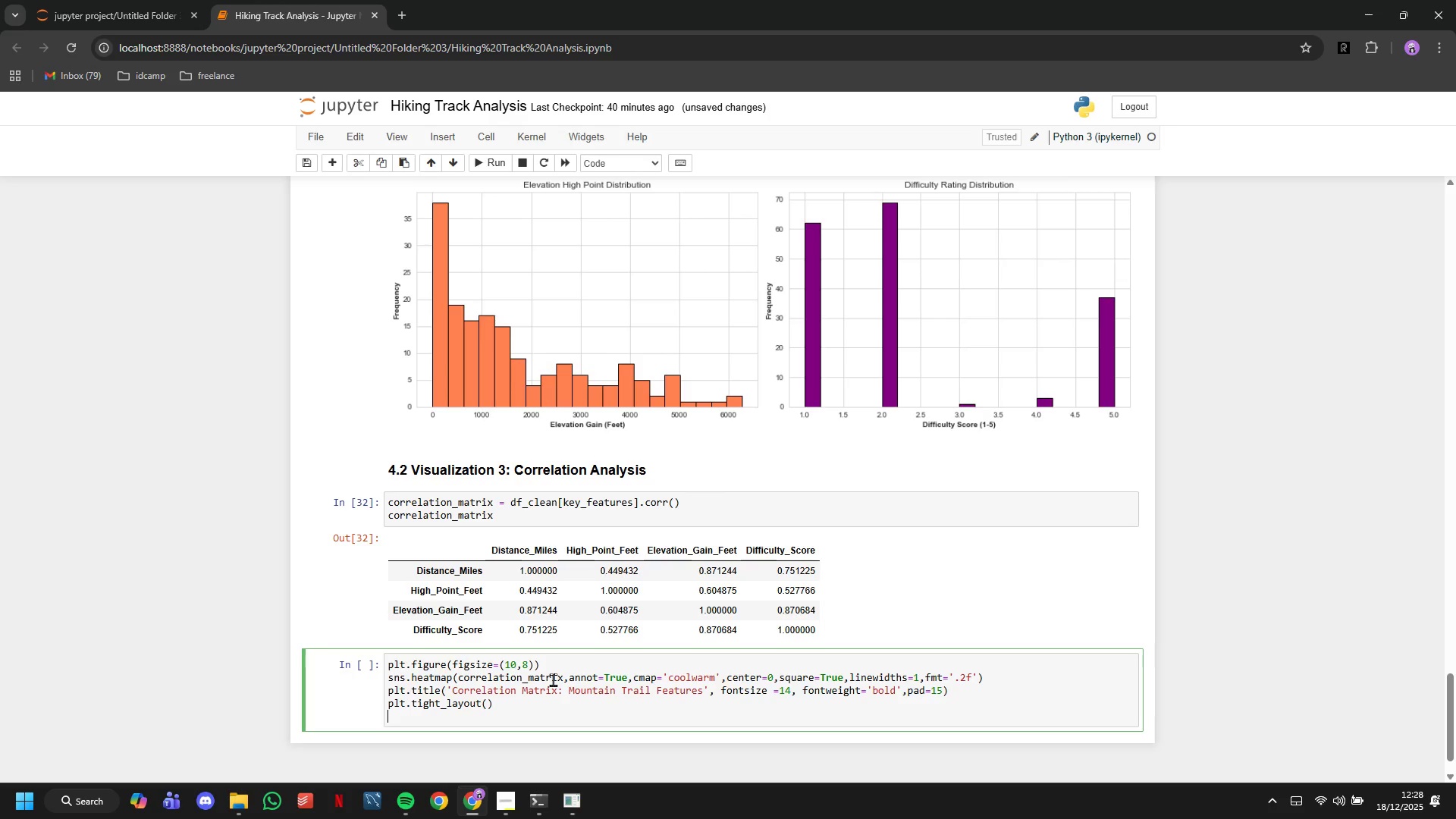 
 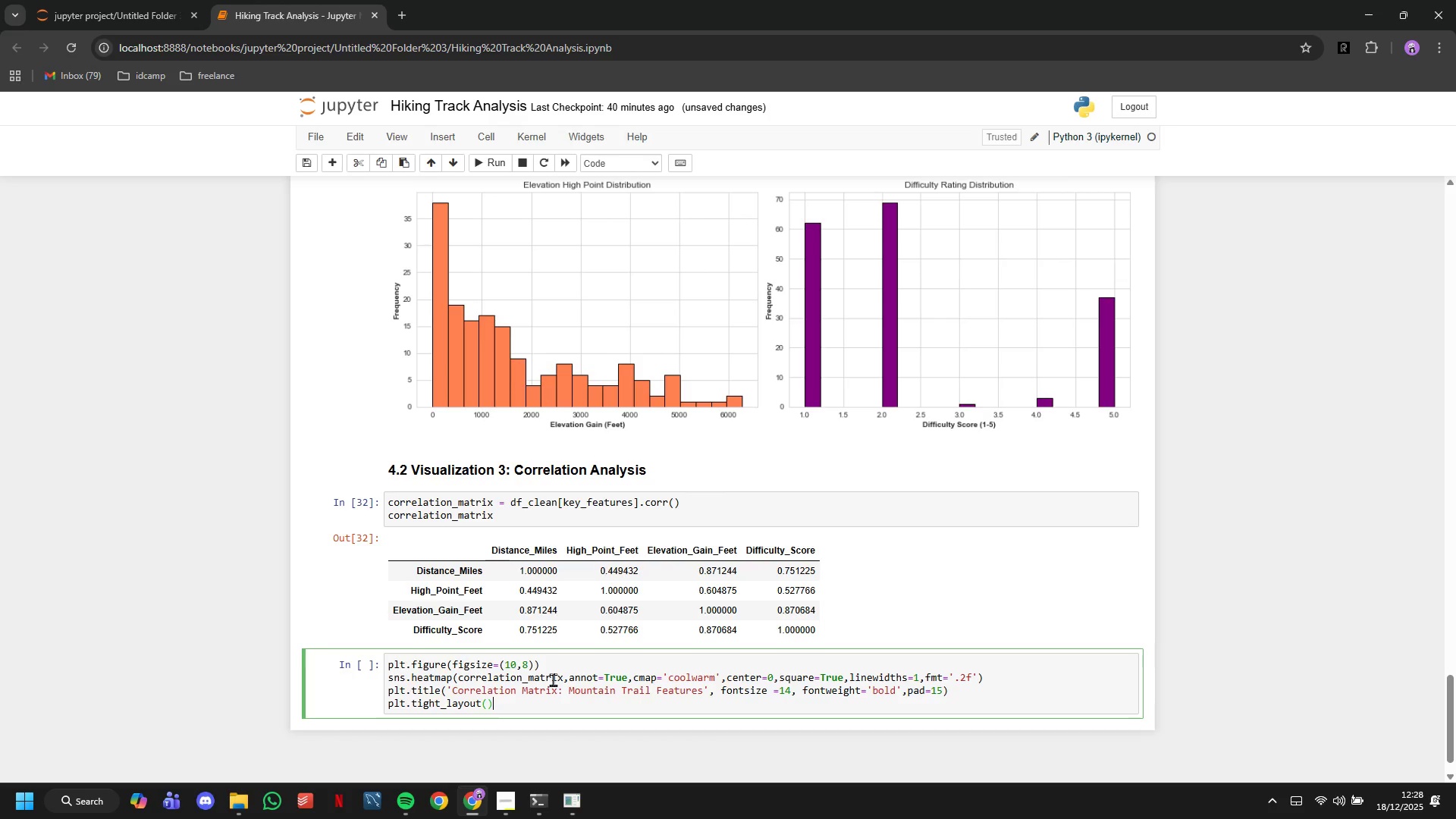 
key(ArrowRight)
 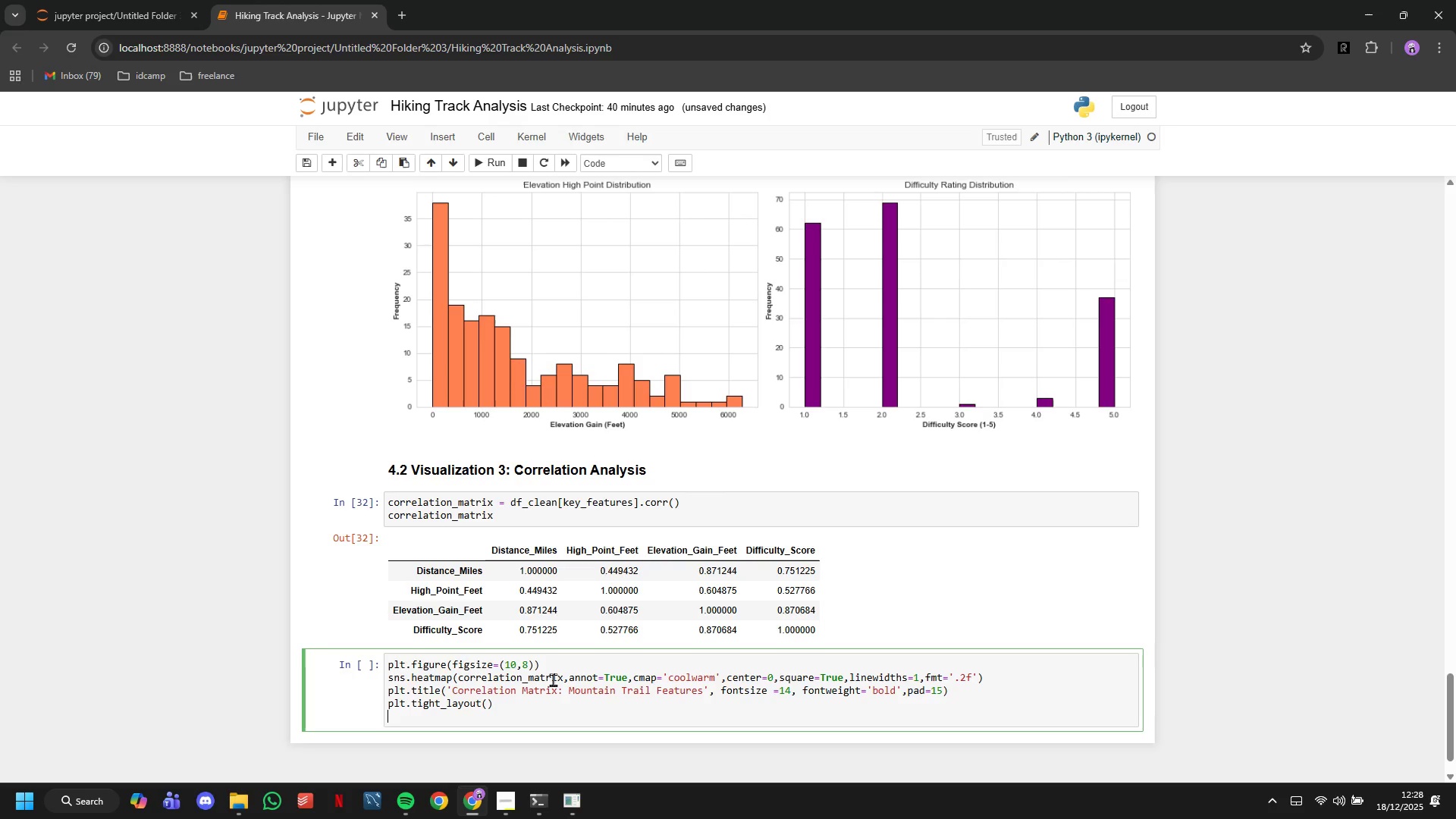 
key(Enter)
 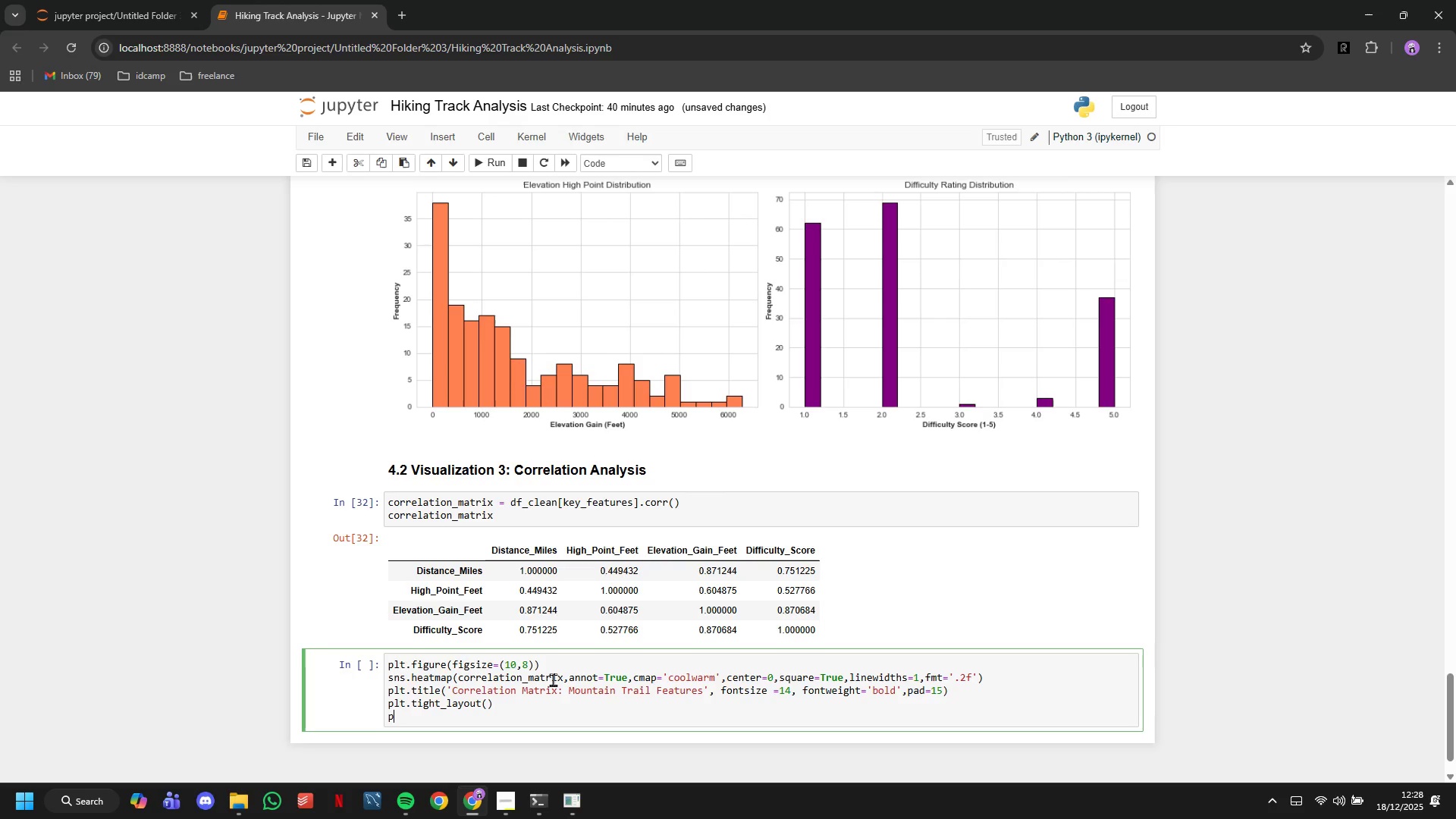 
type(plt.show()
 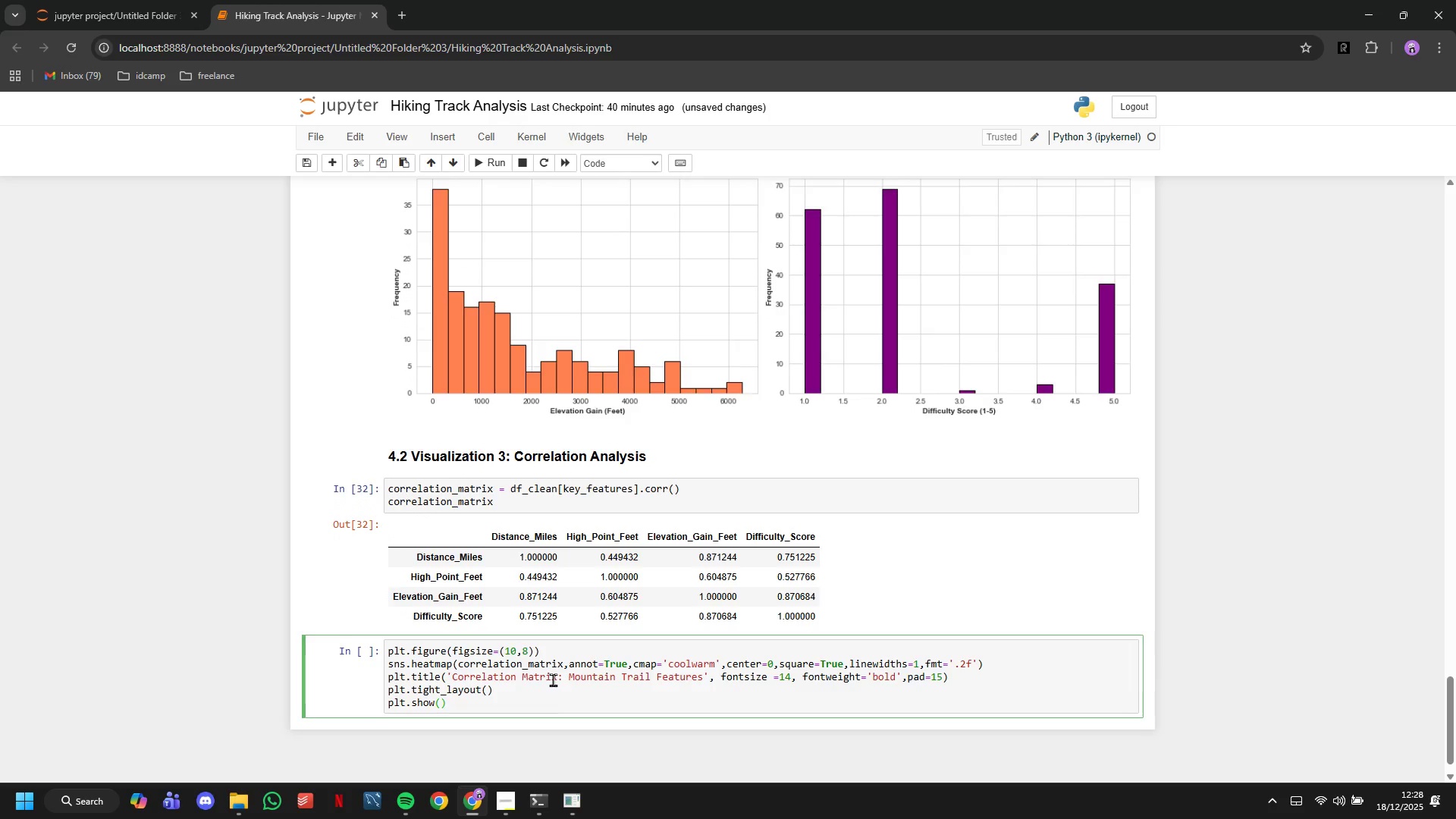 
scroll: coordinate [553, 679], scroll_direction: down, amount: 6.0
 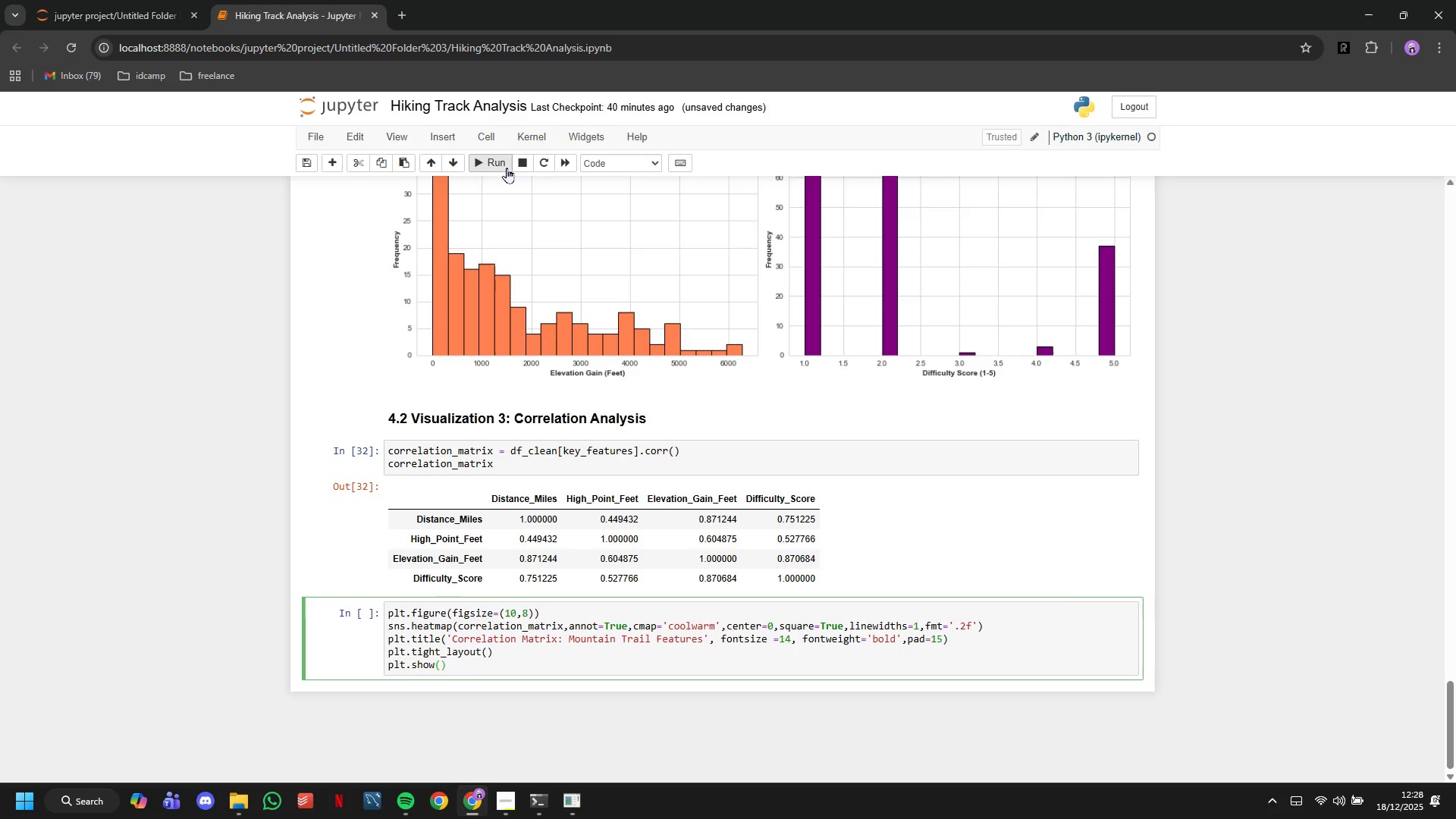 
left_click([506, 167])
 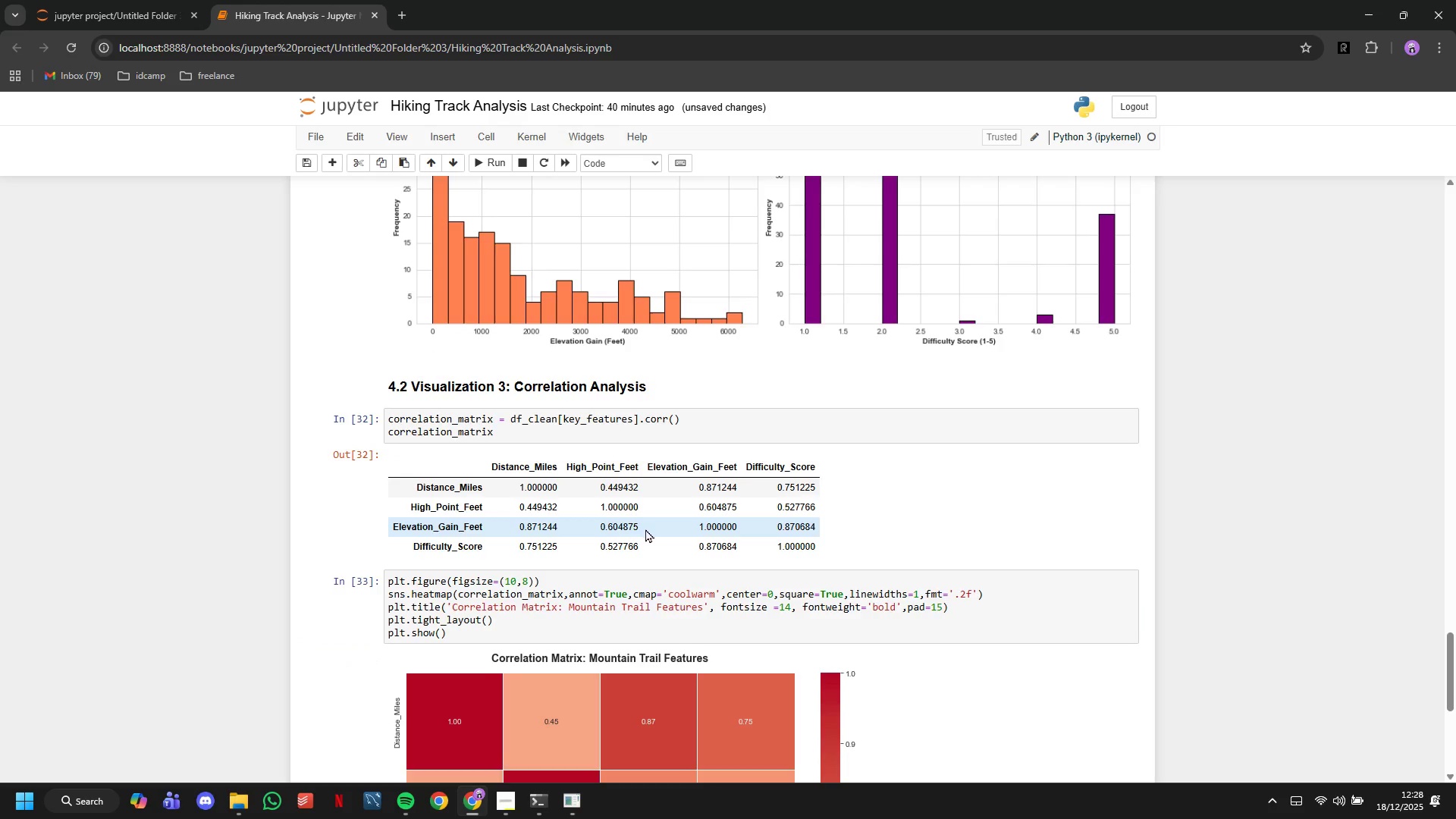 
scroll: coordinate [645, 529], scroll_direction: down, amount: 6.0
 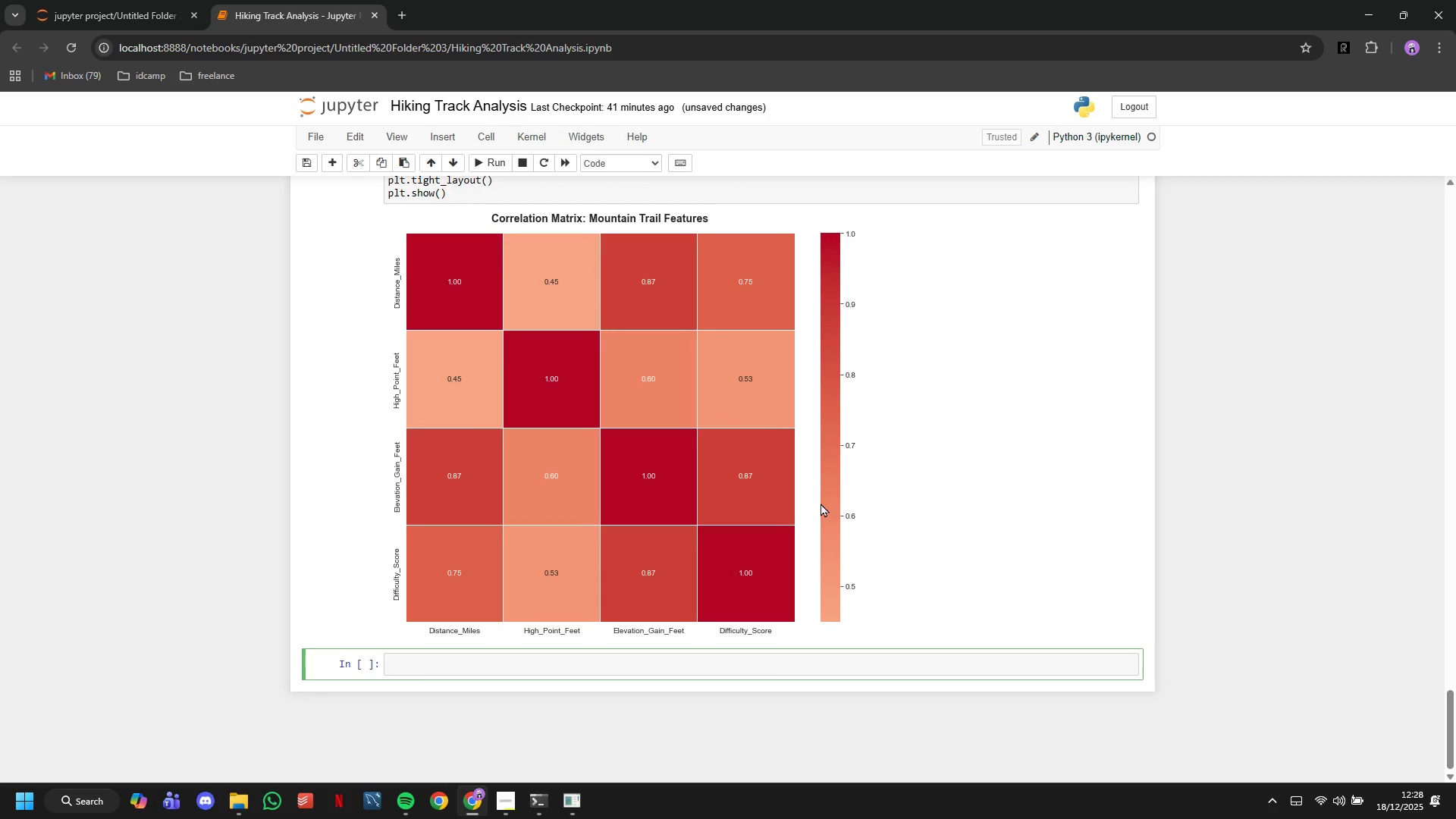 
wait(8.85)
 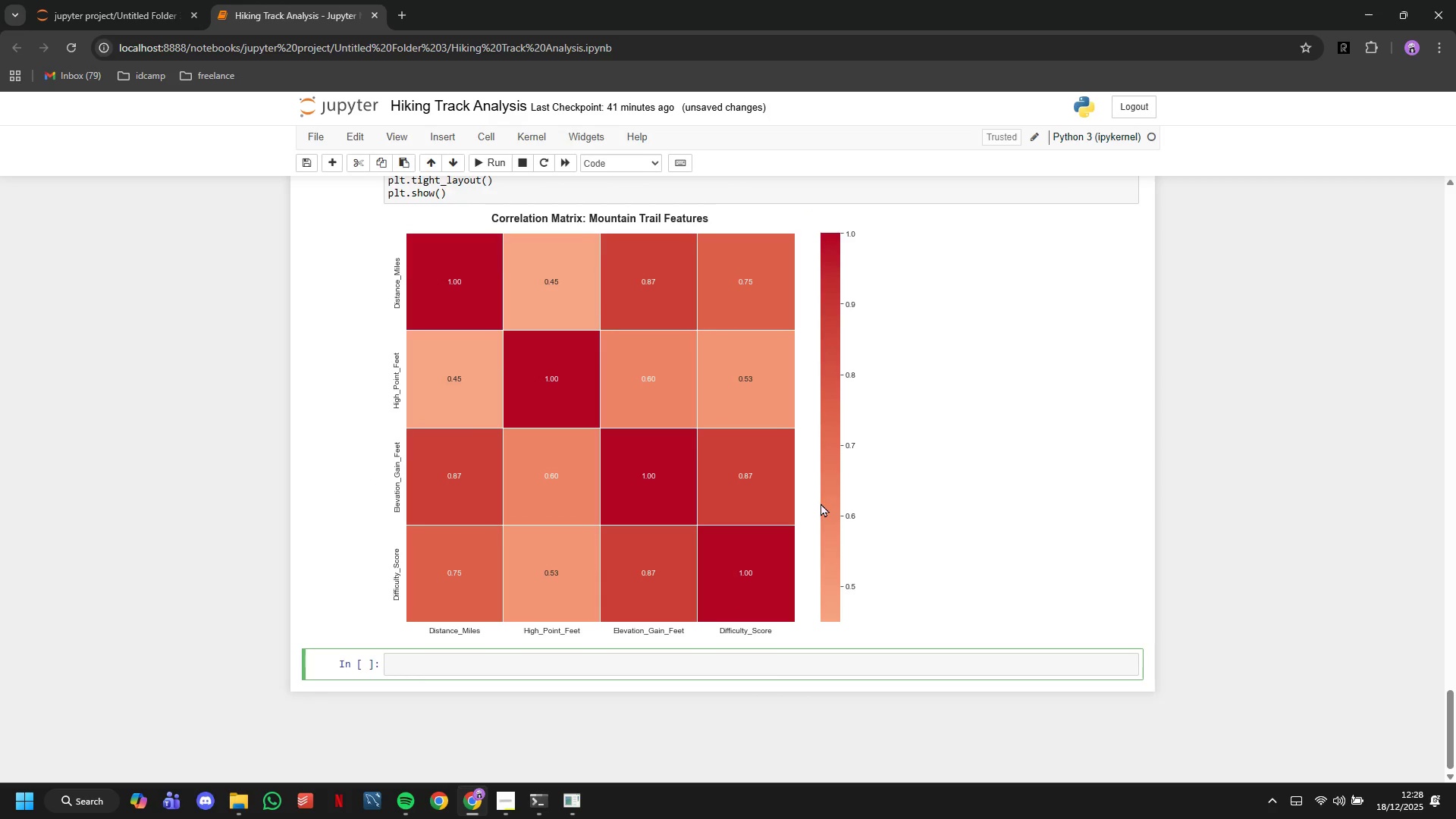 
left_click([626, 168])
 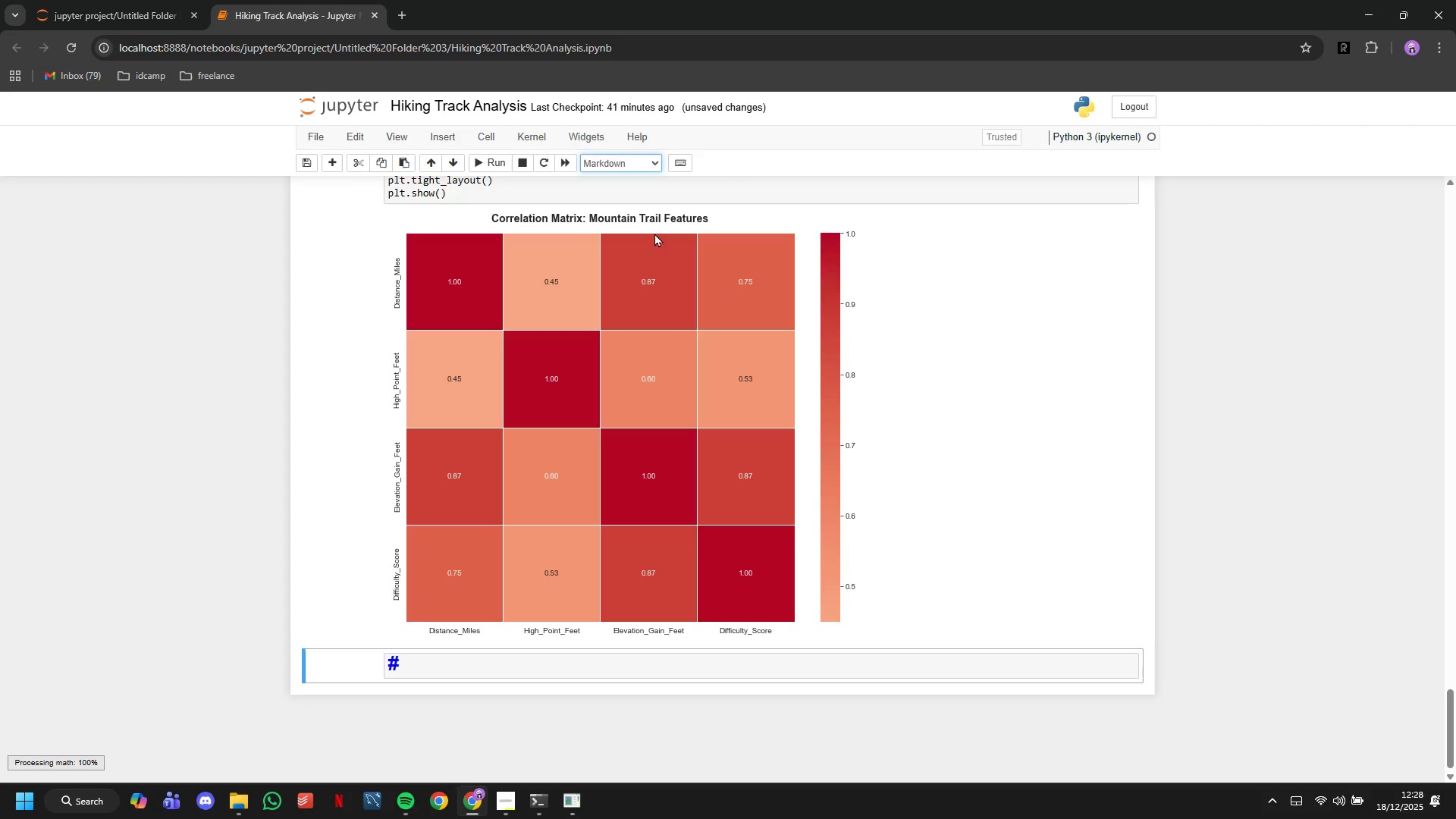 
left_click([654, 233])
 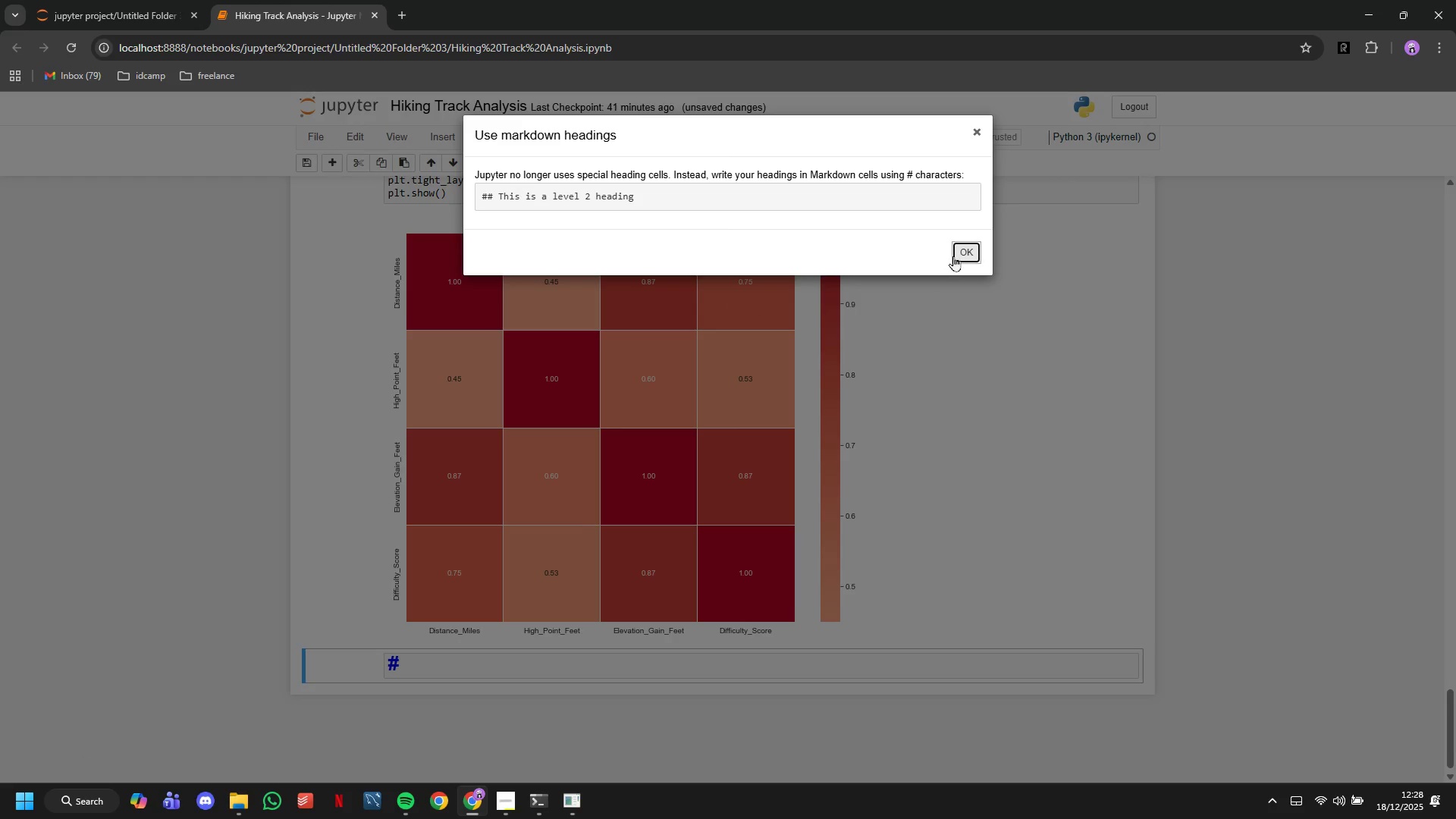 
left_click([953, 256])
 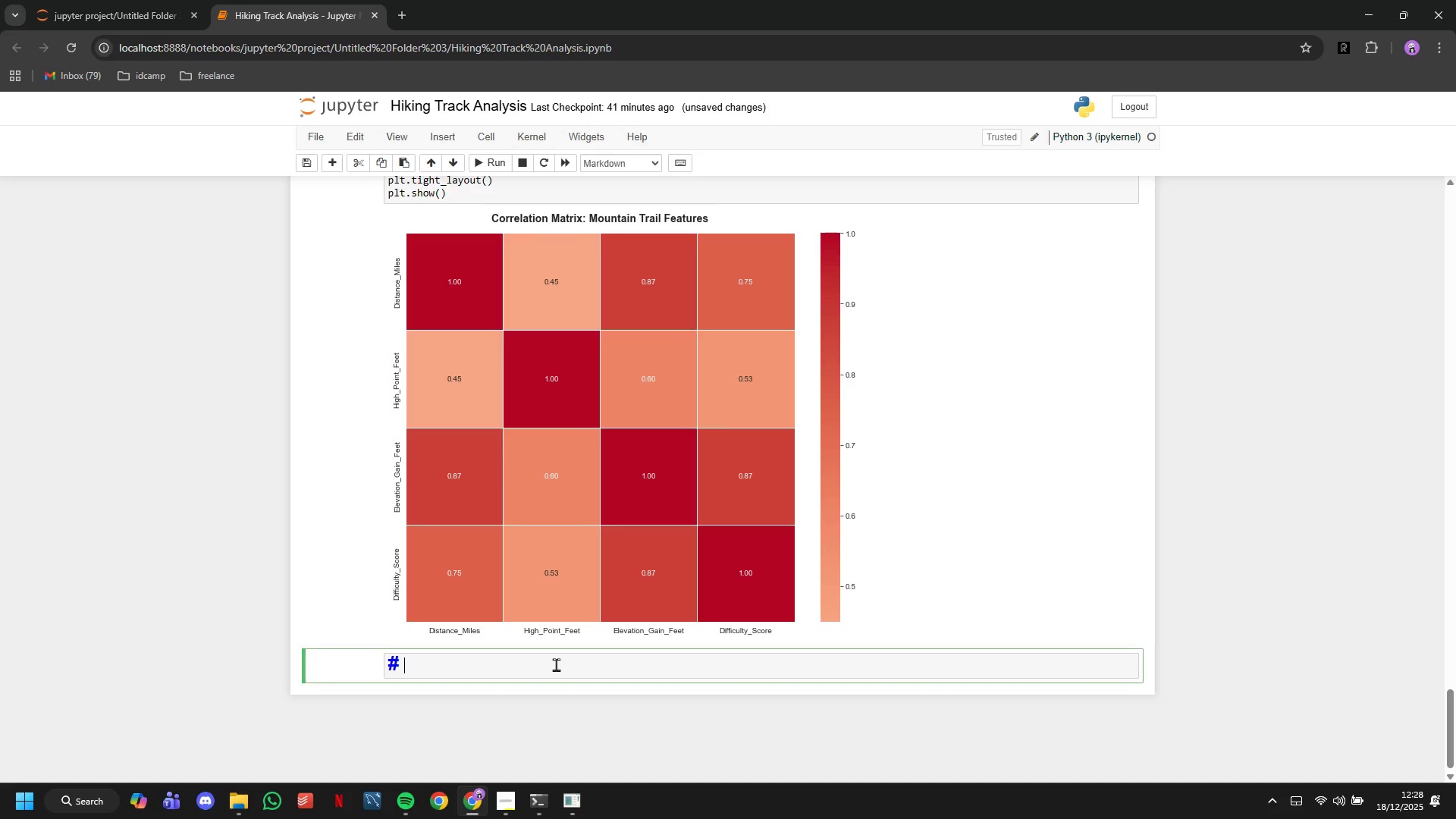 
left_click([556, 664])
 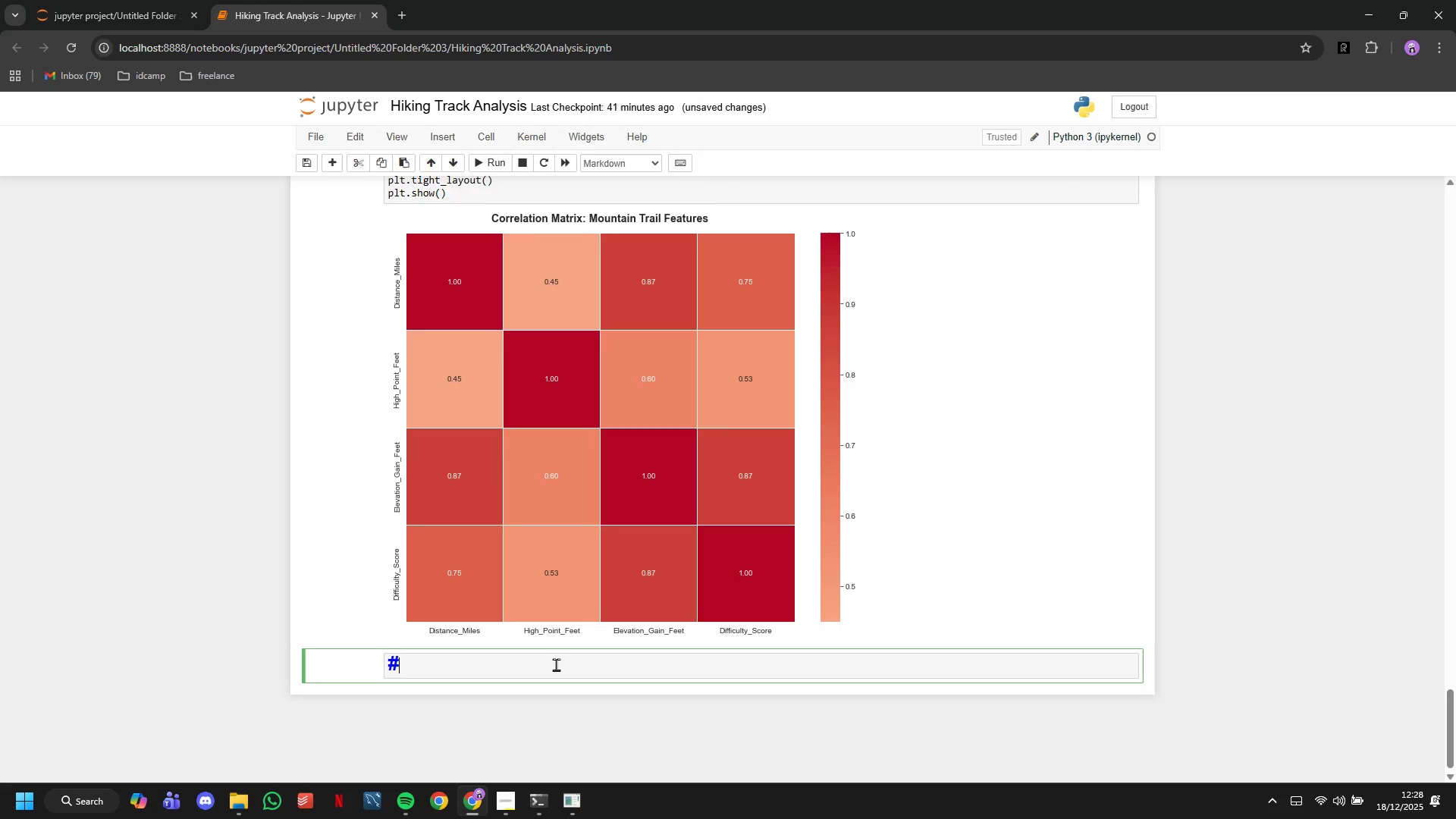 
key(ArrowLeft)
 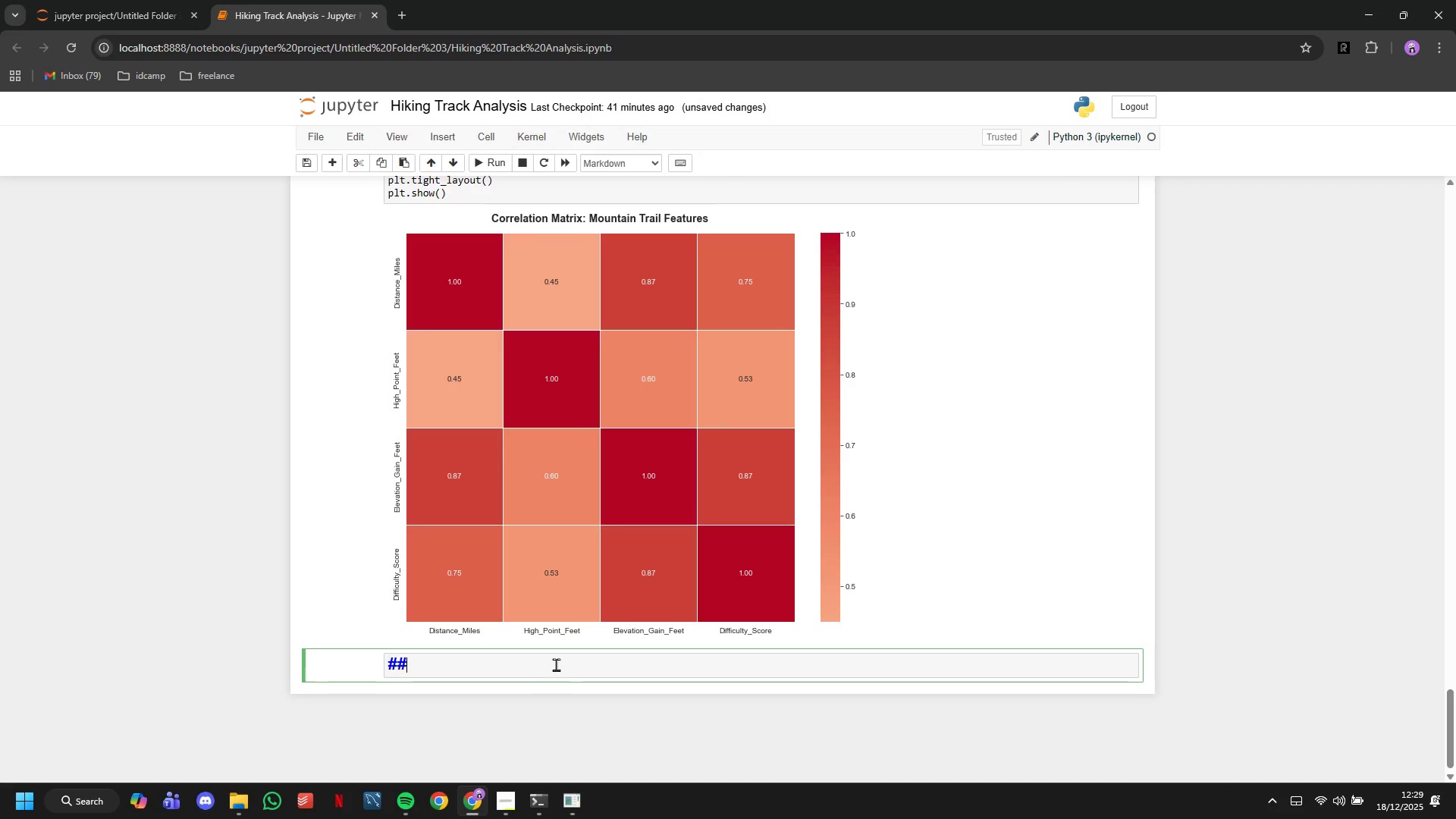 
type(## 4.2 )
key(Backspace)
key(Backspace)
type(4 )
key(Backspace)
key(Backspace)
type(3 Visualization 3: Outlier Detection)
 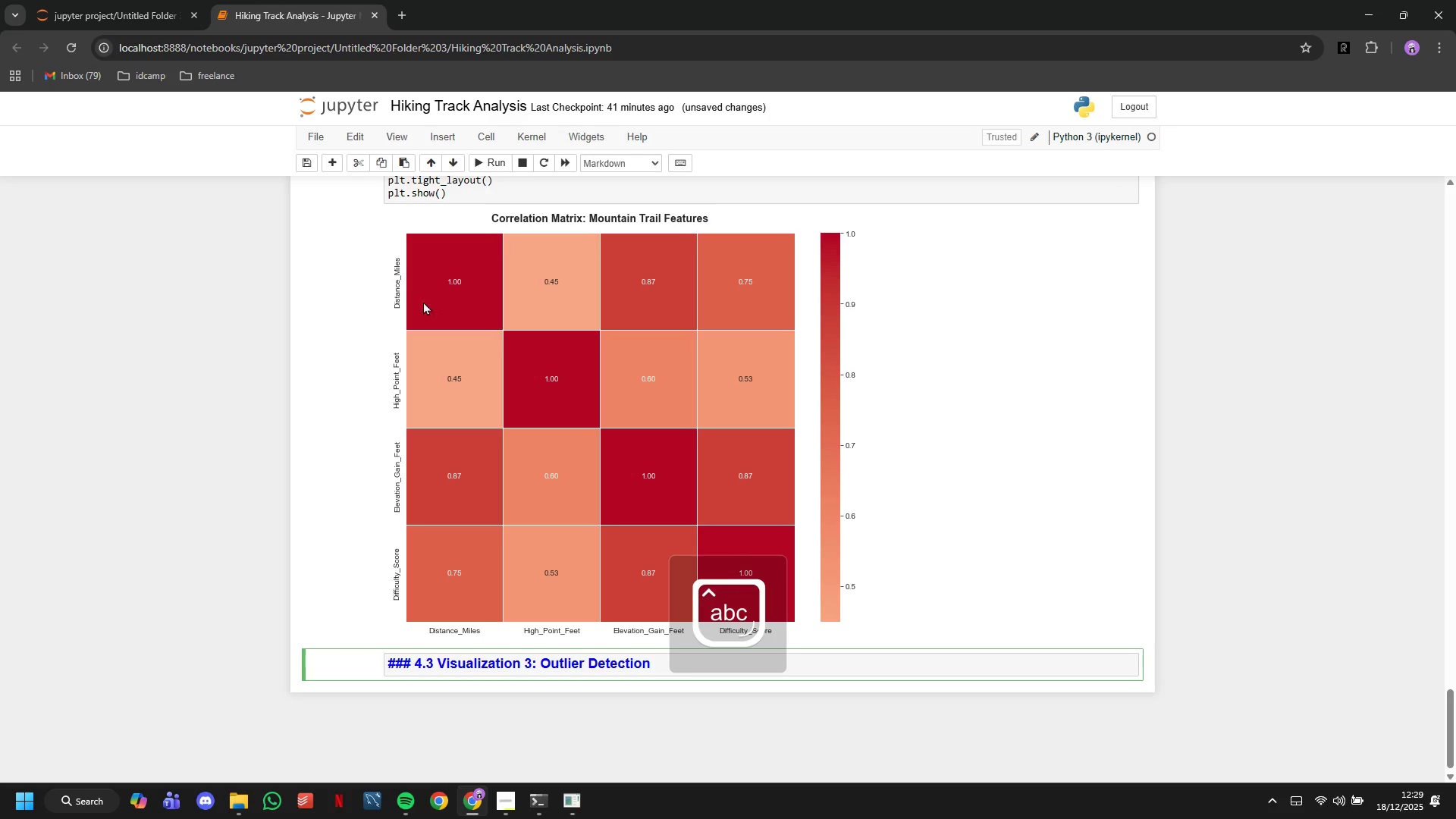 
left_click([494, 171])
 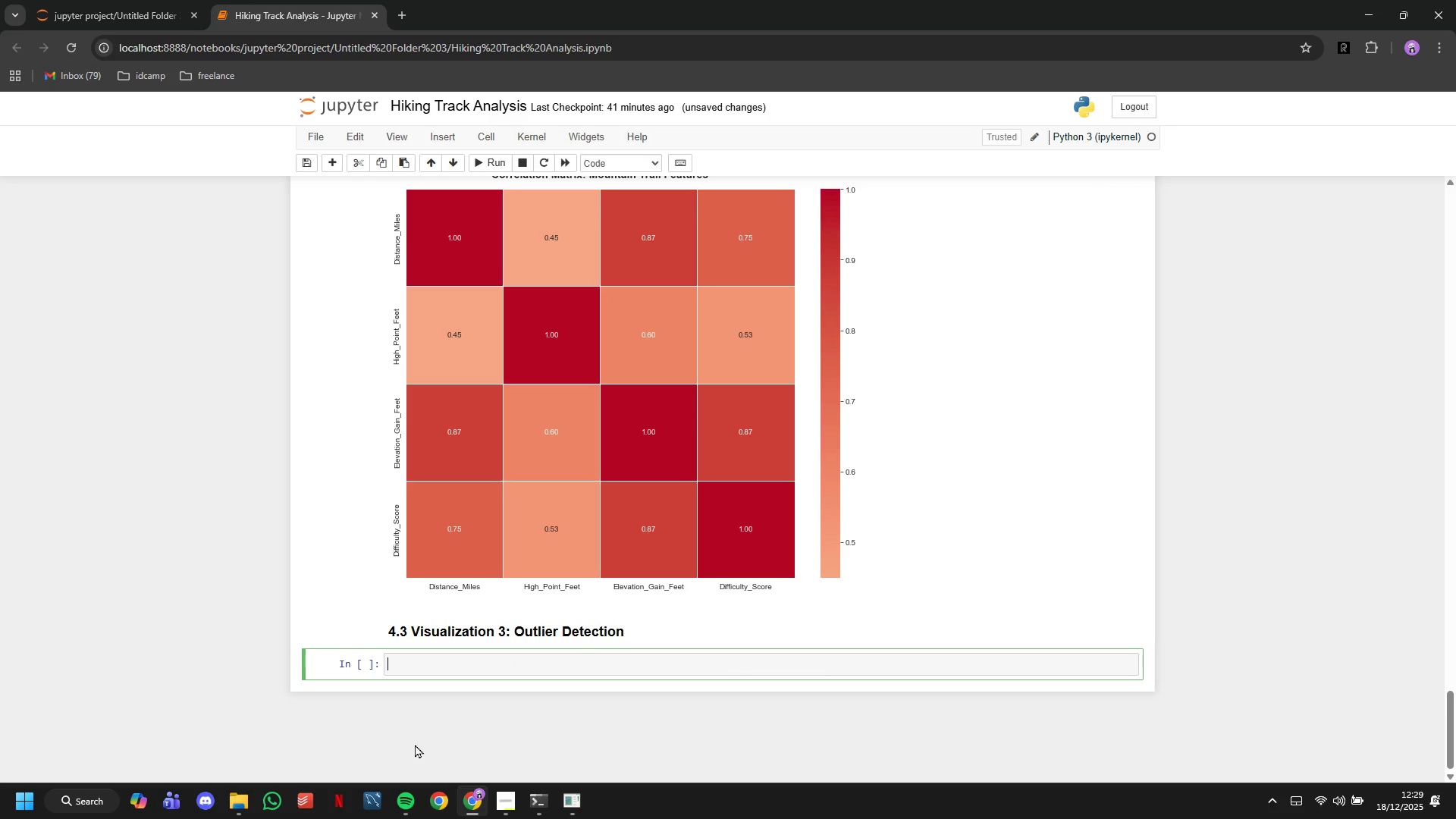 
type(fig)
 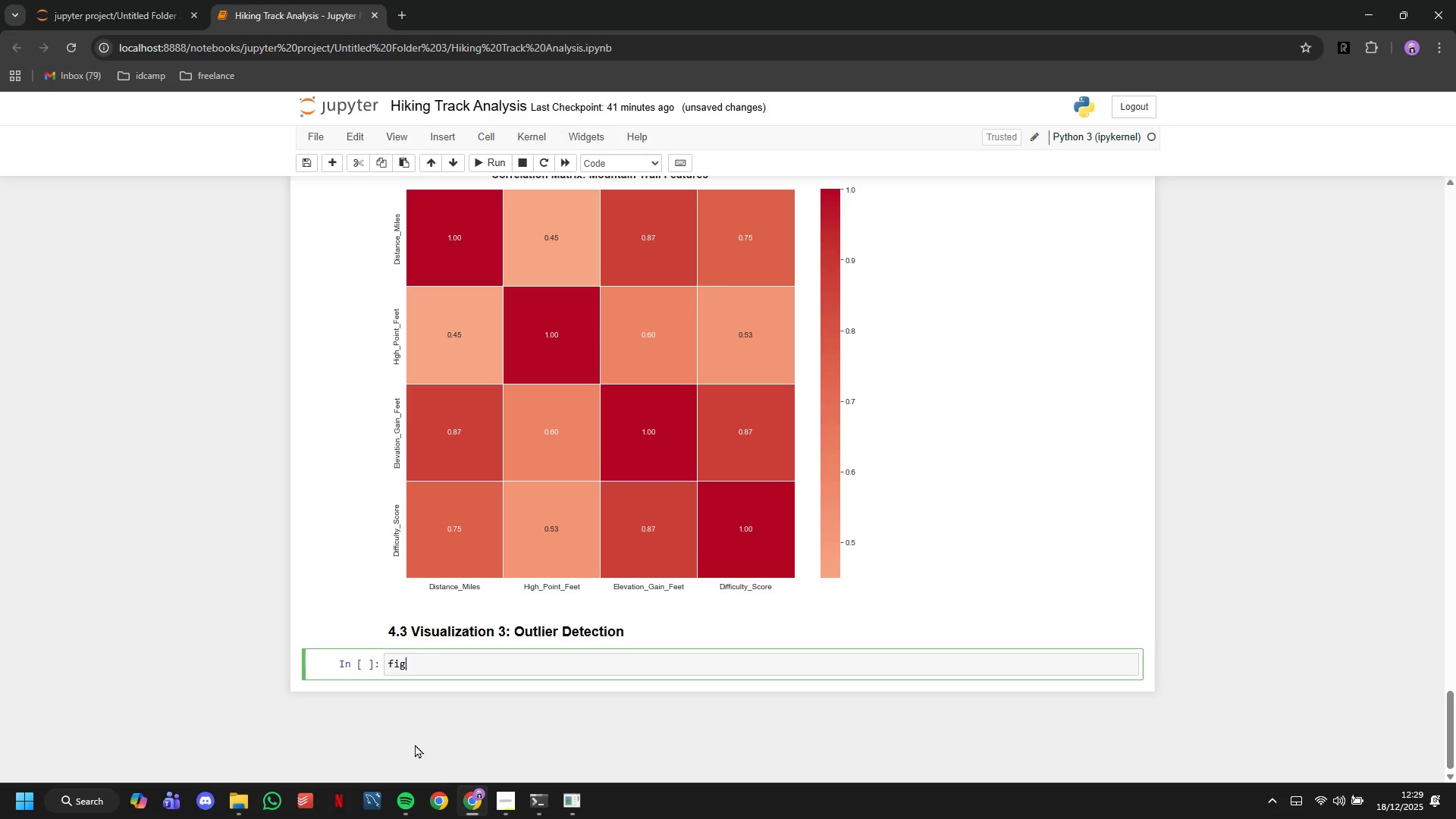 
type(, axes = plt.subployts)
key(Backspace)
key(Backspace)
key(Backspace)
type(ts(1,3,figsize=(15,5)
 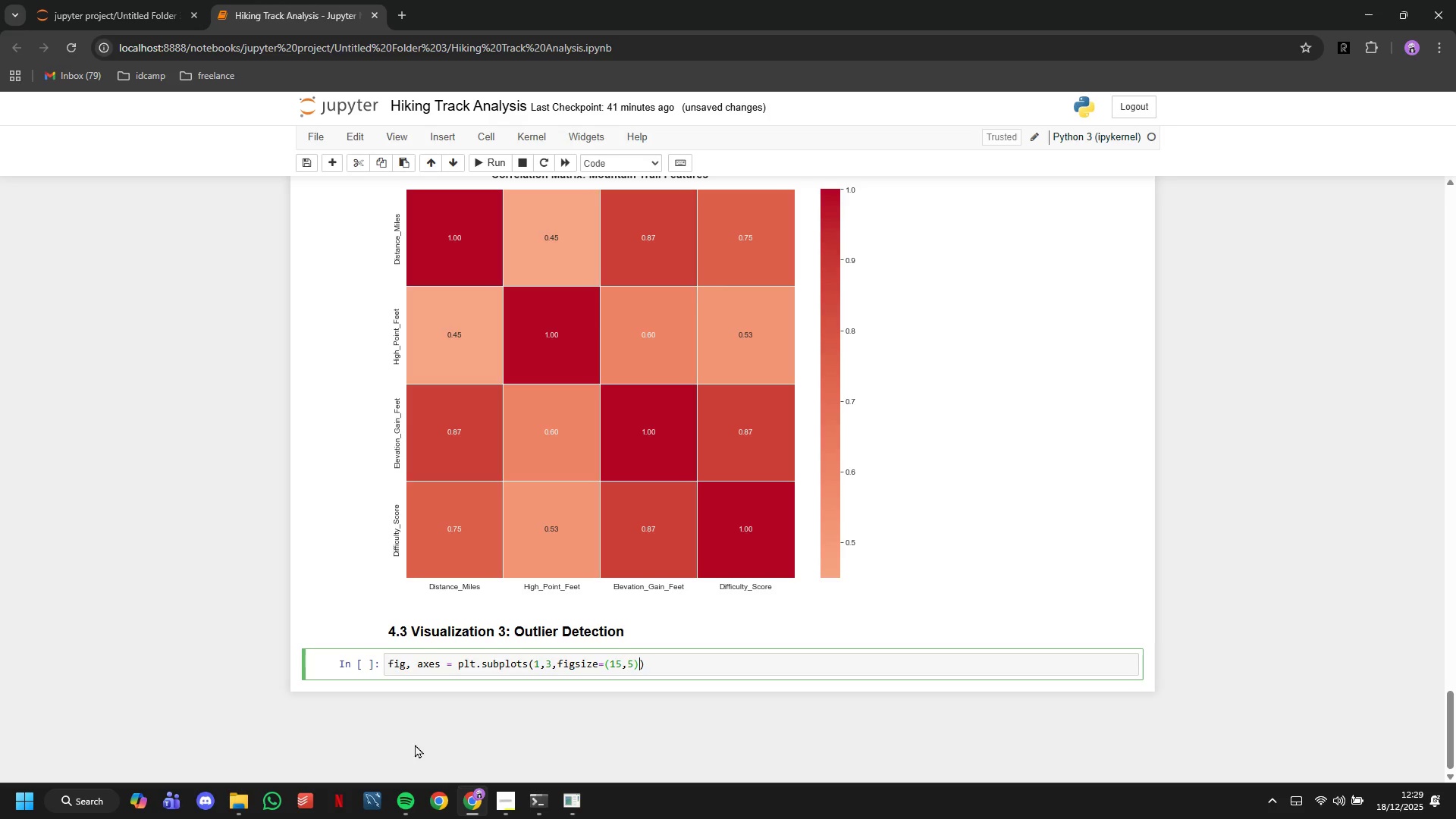 
 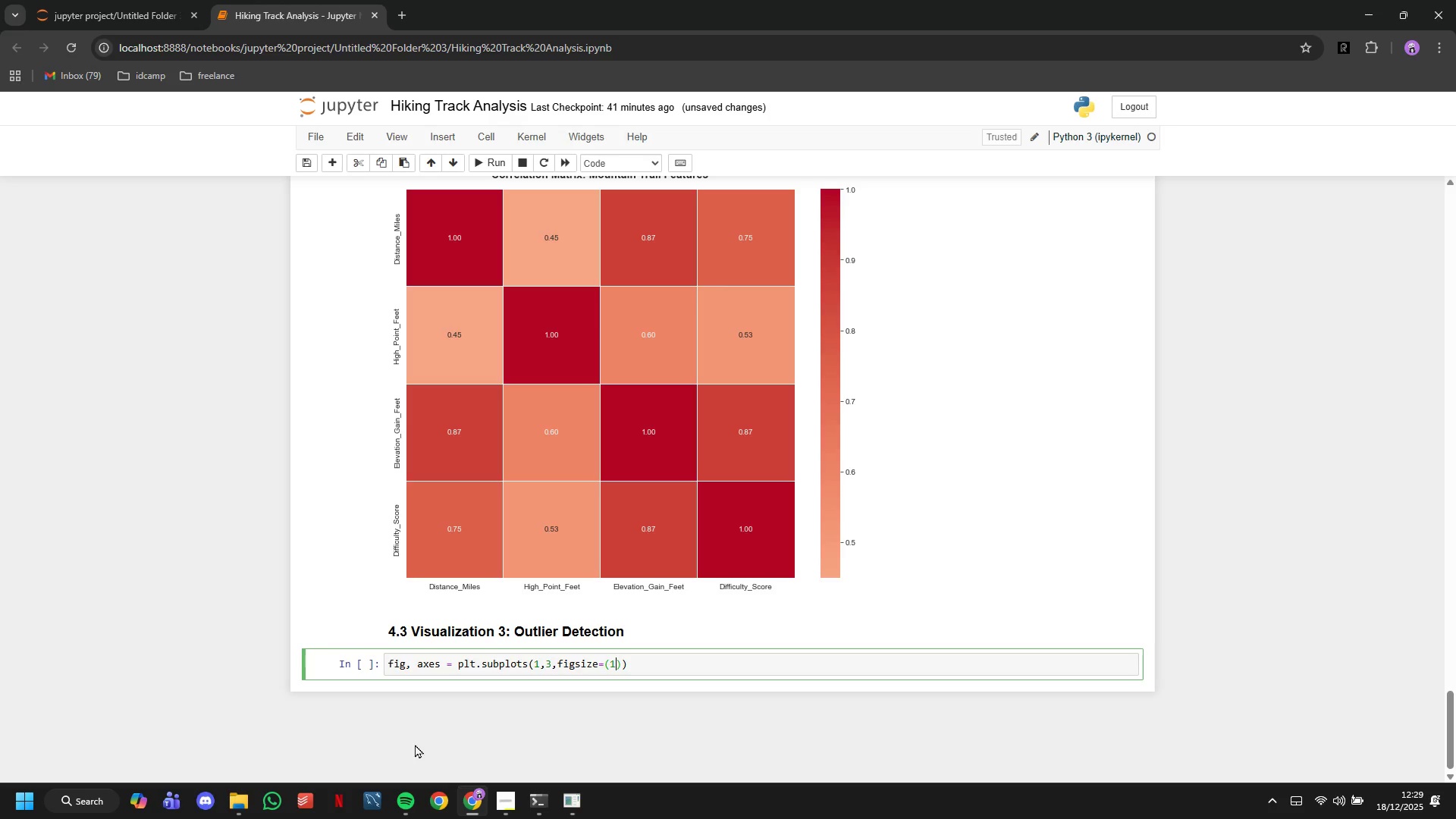 
key(ArrowRight)
 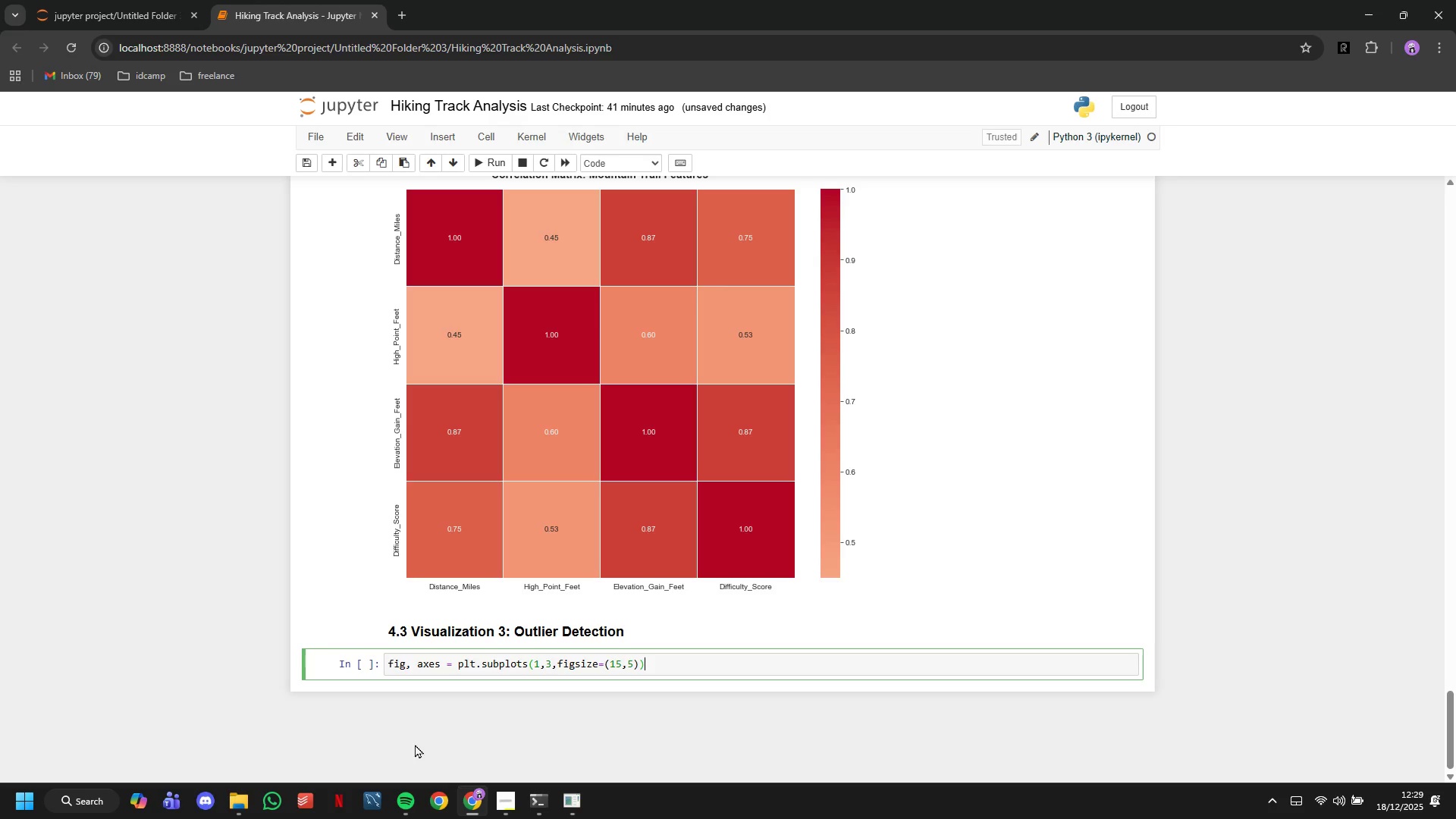 
key(ArrowRight)
 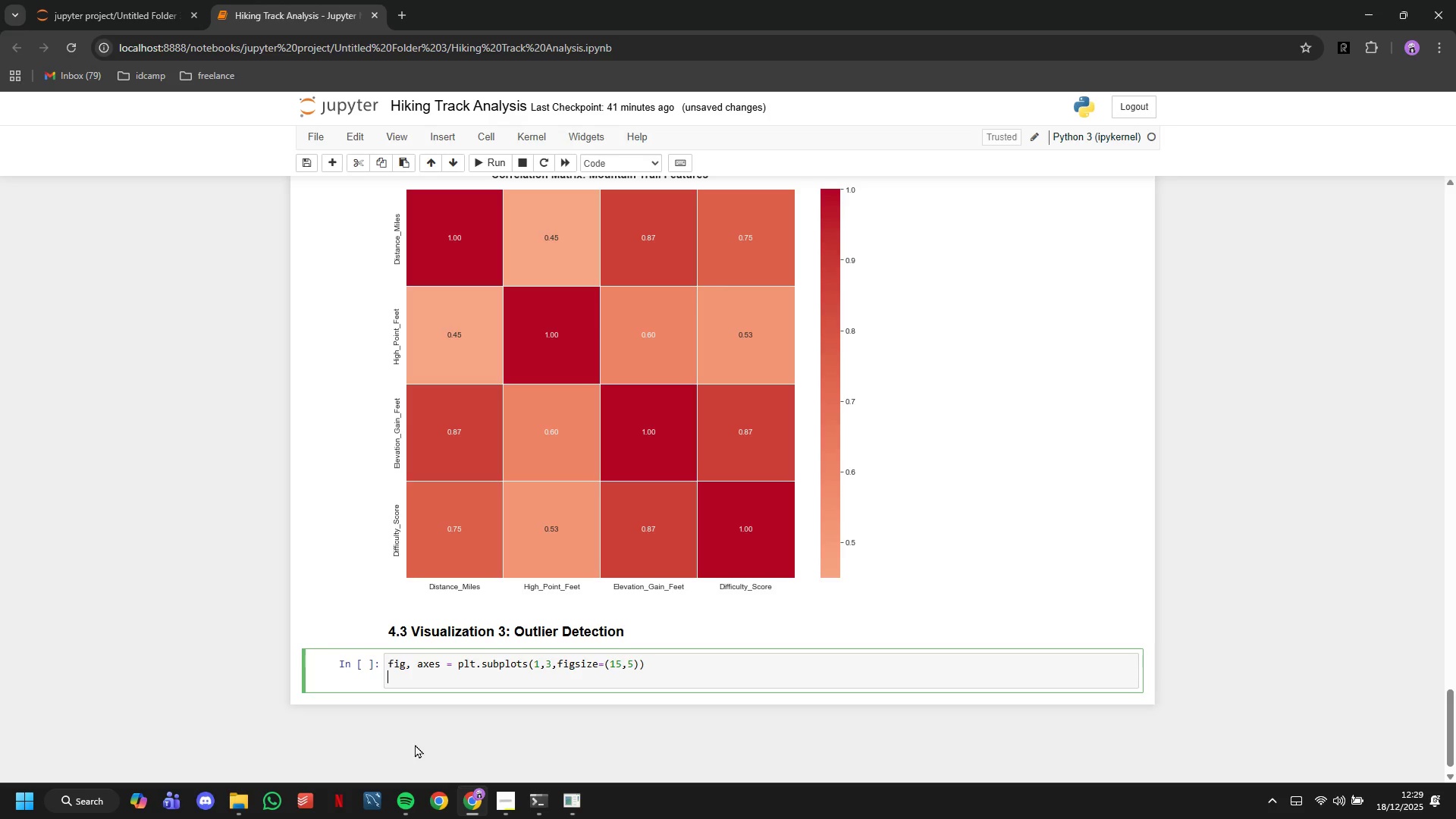 
key(Enter)
 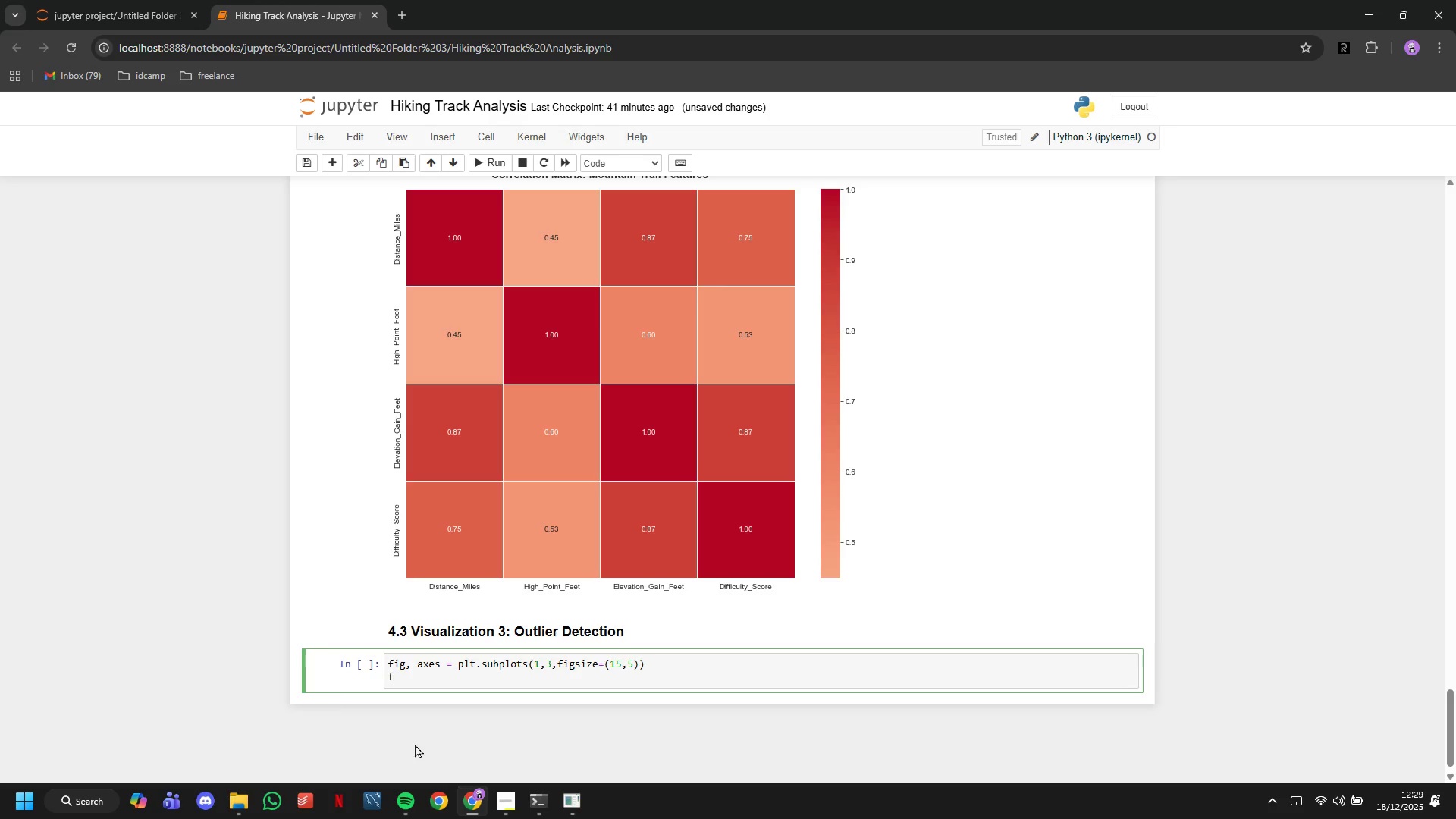 
type(fig.suptitle('Outlier Dee)
key(Backspace)
type(tection in Key Features)
 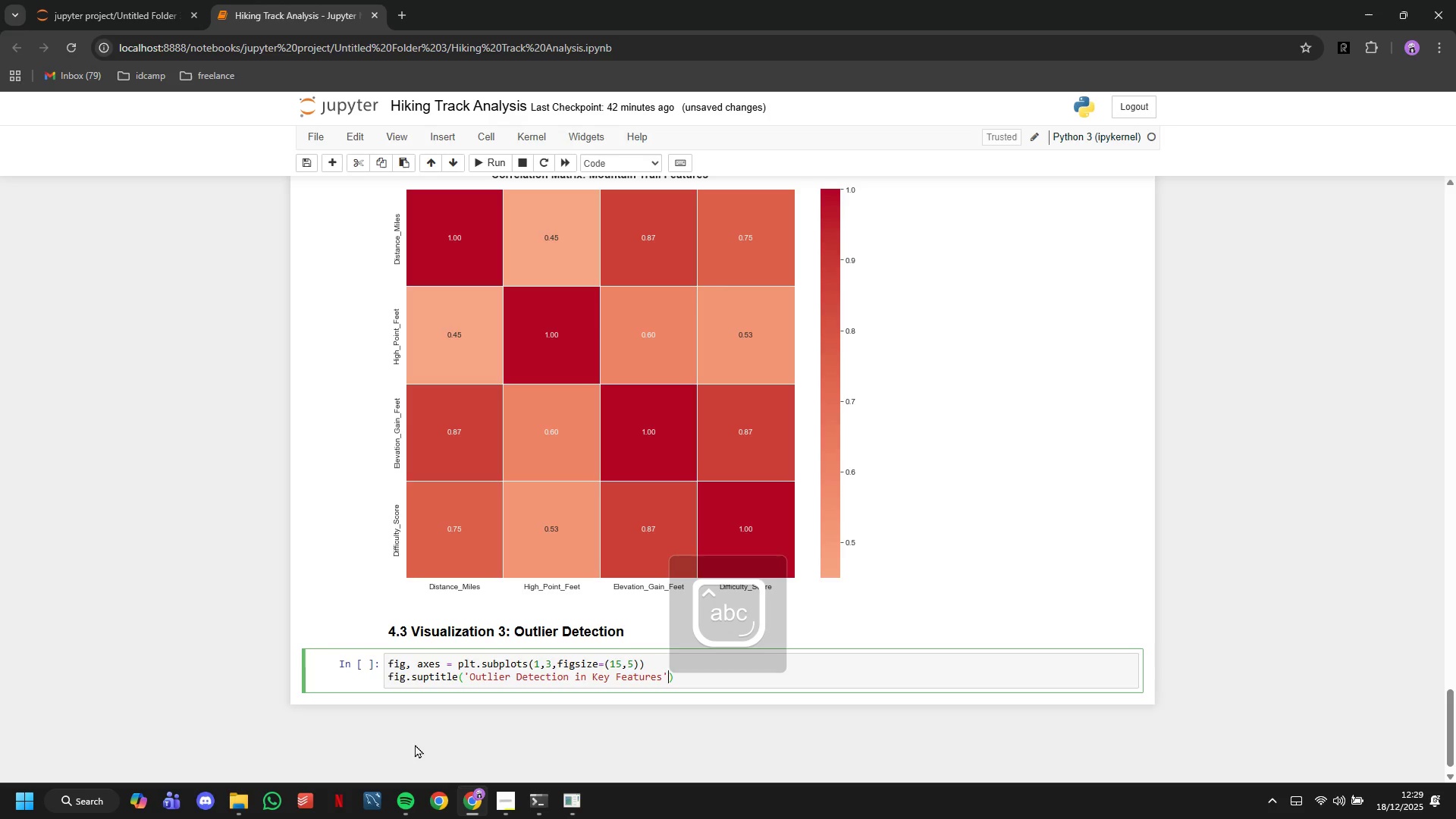 
key(ArrowRight)
 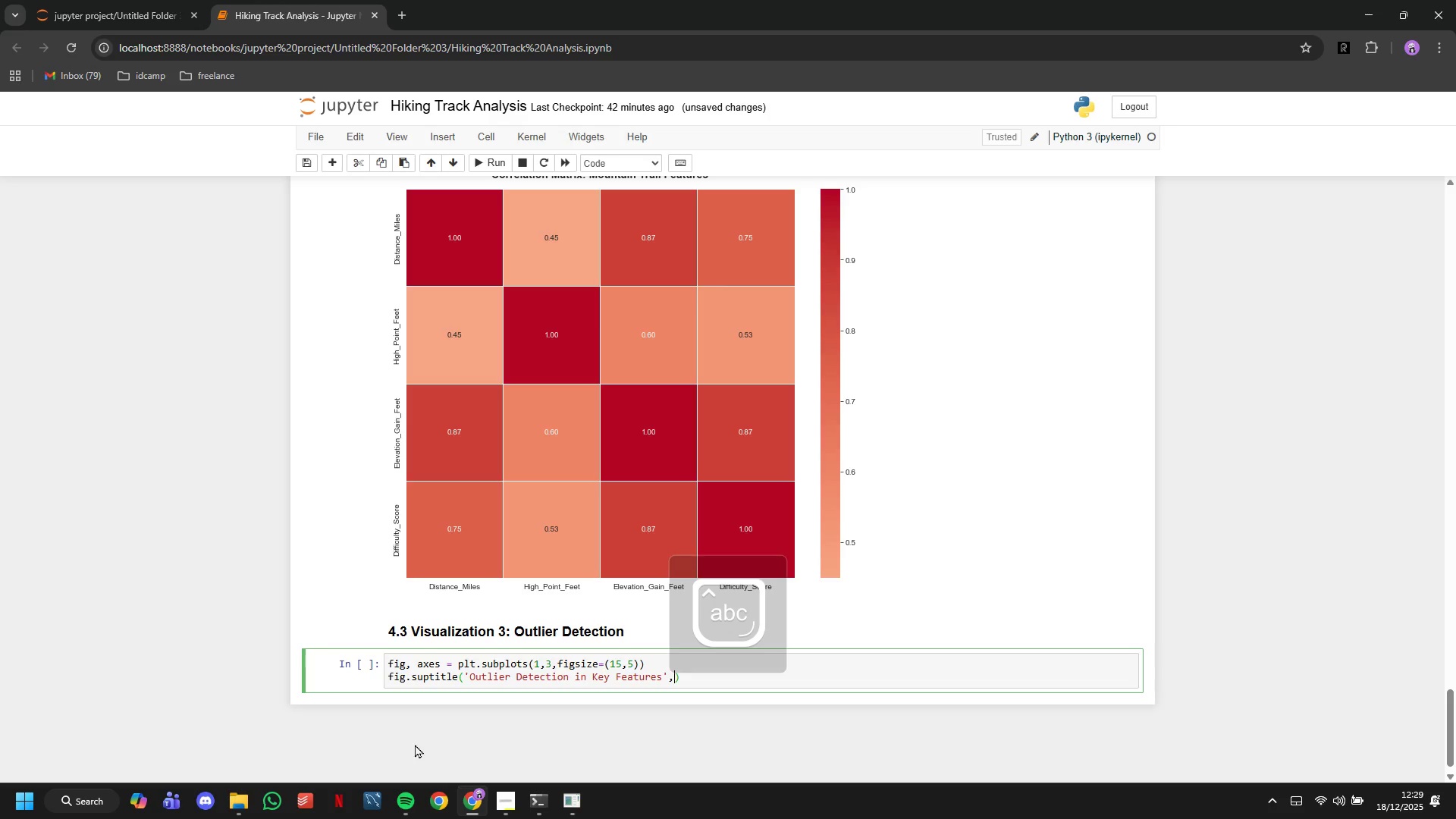 
type(,fontsize=14)
 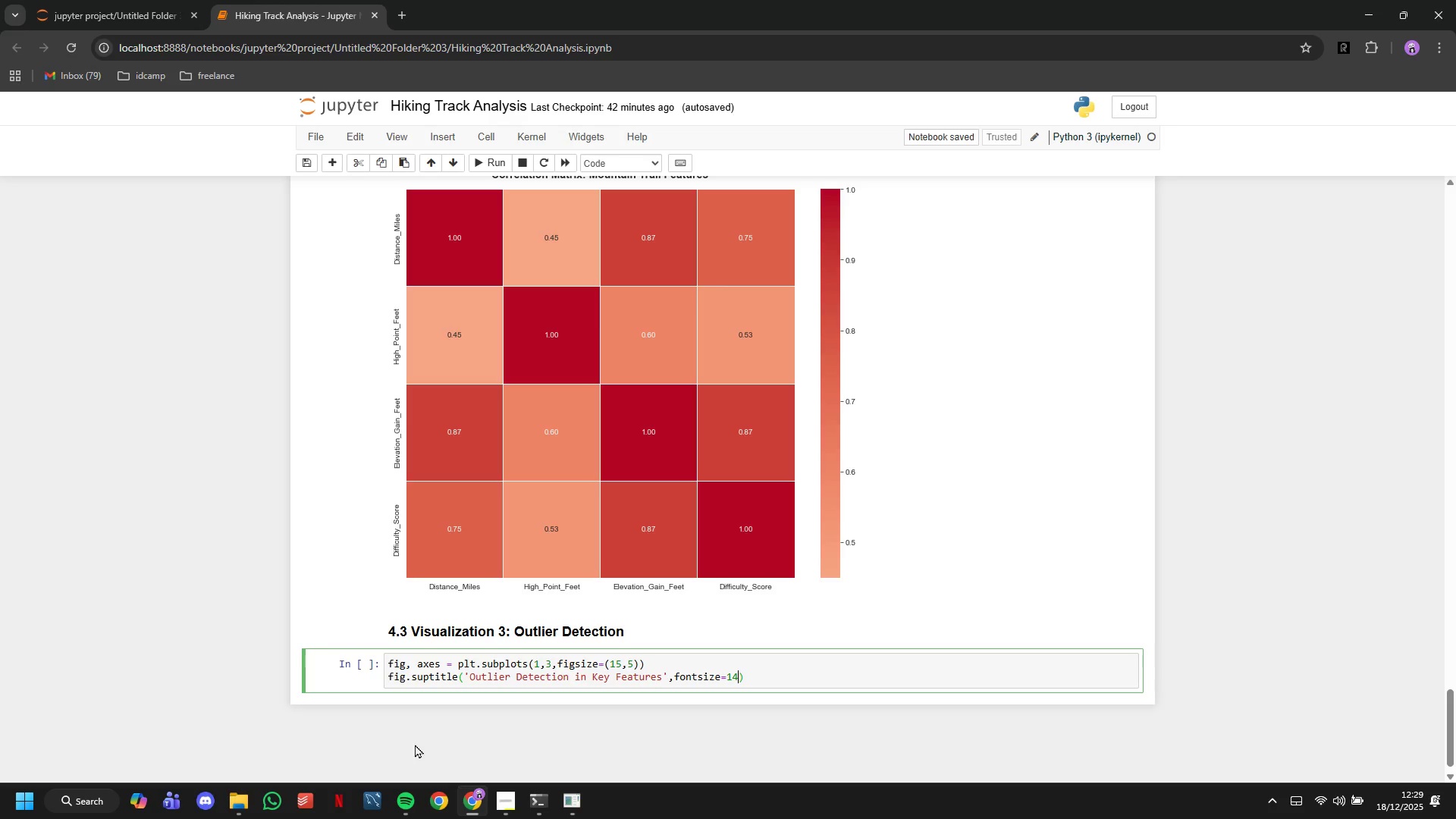 
type(,fontweight='bold)
 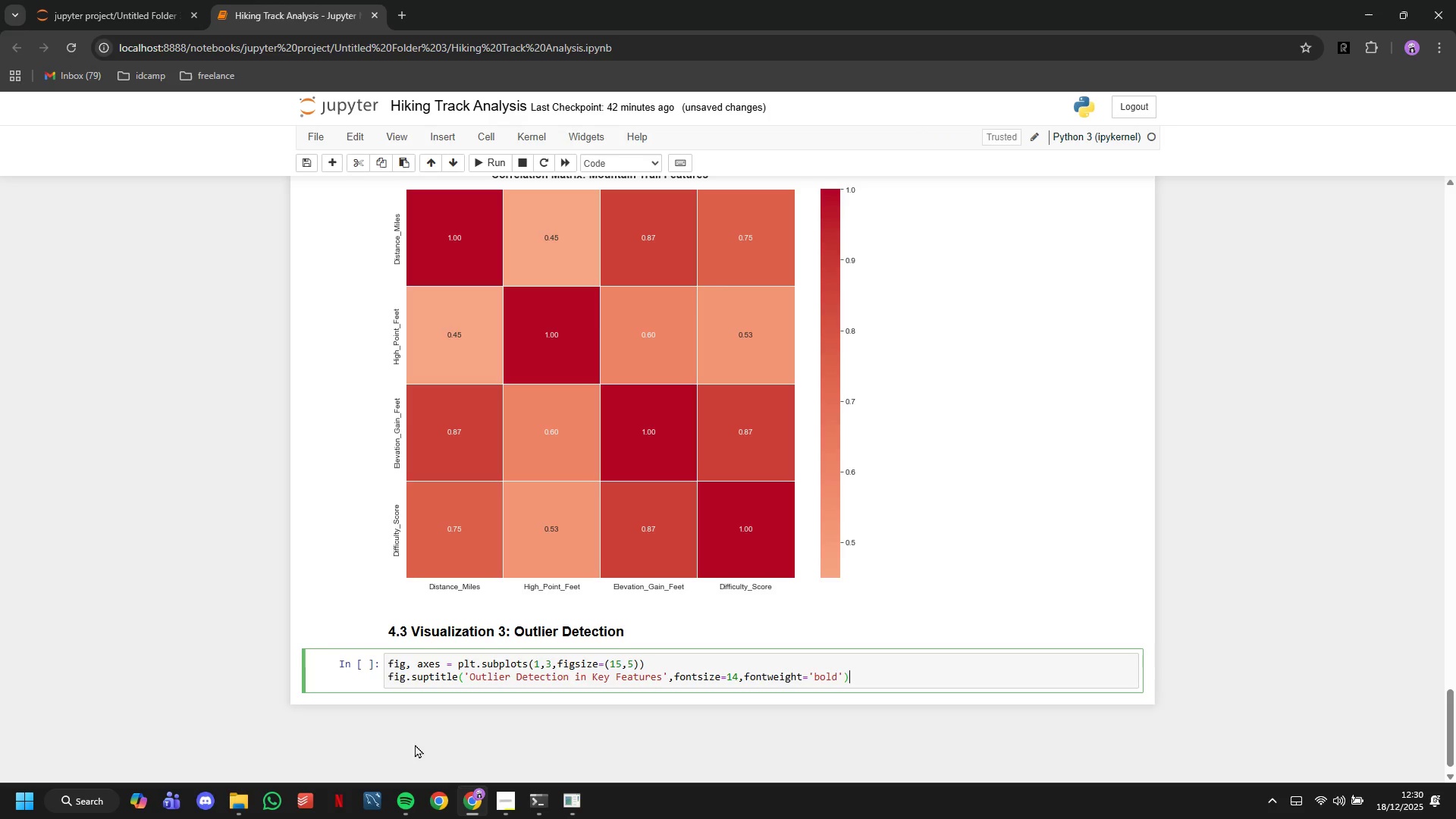 
key(ArrowRight)
 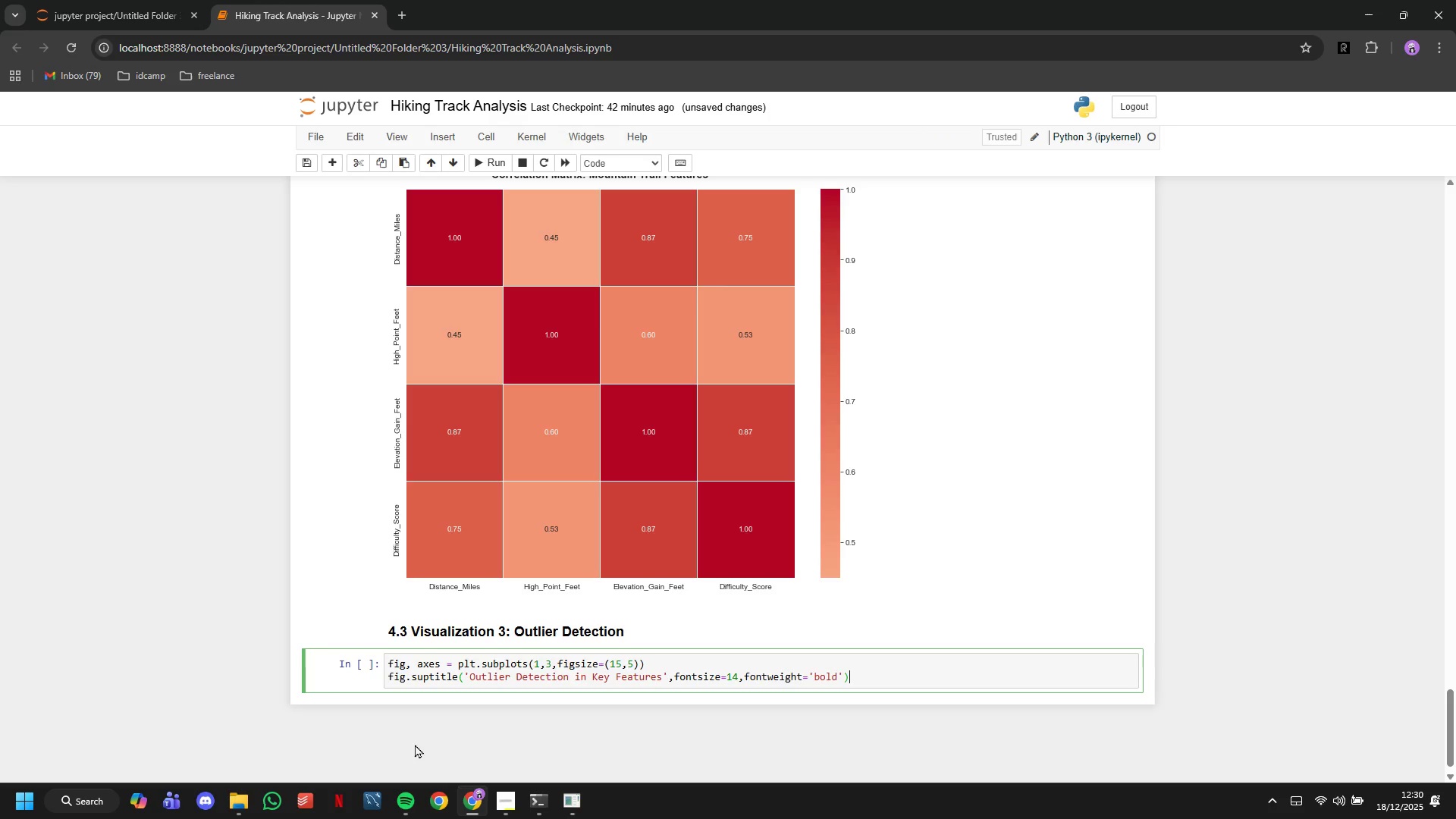 
key(ArrowRight)
 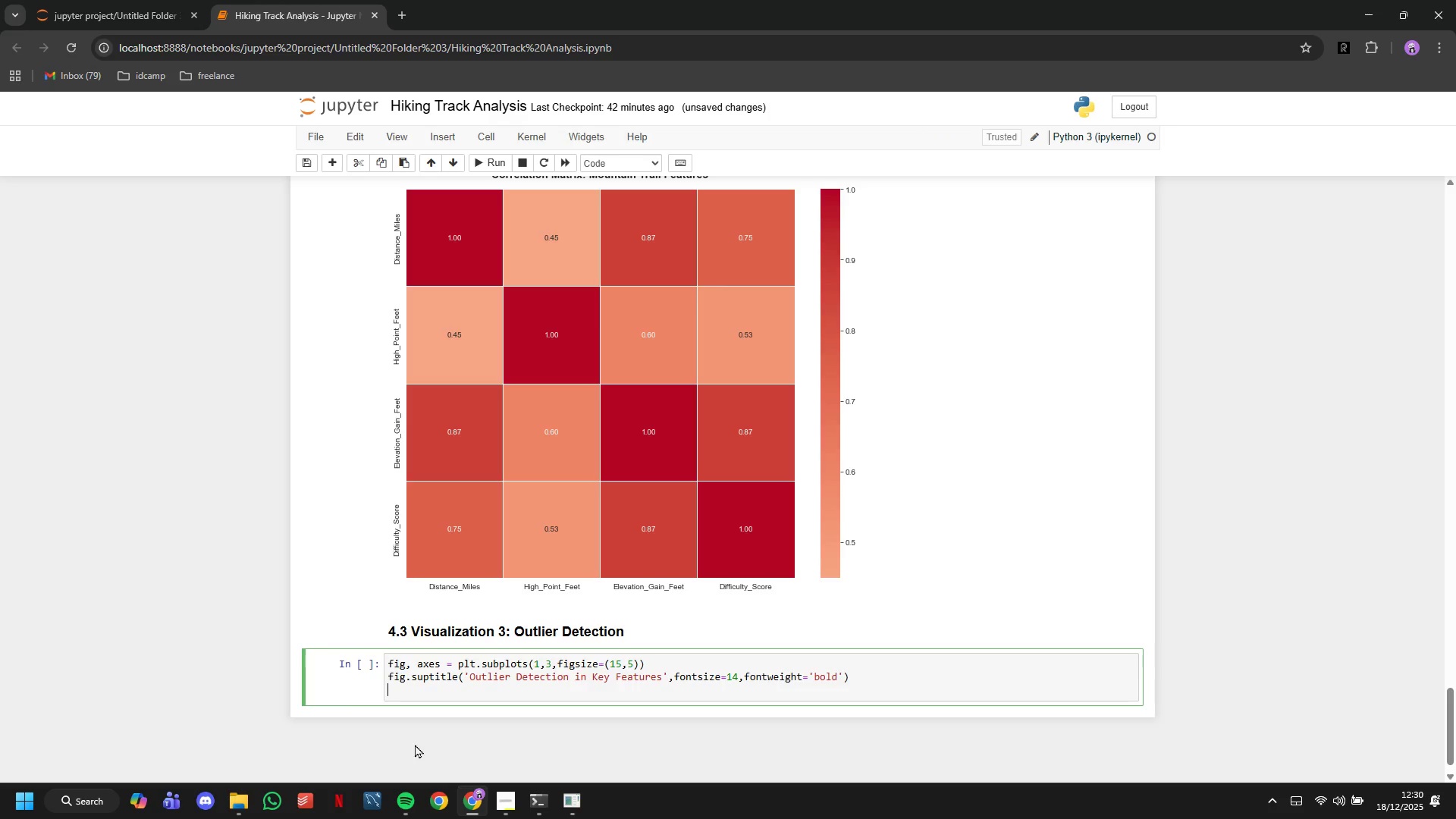 
key(Enter)
 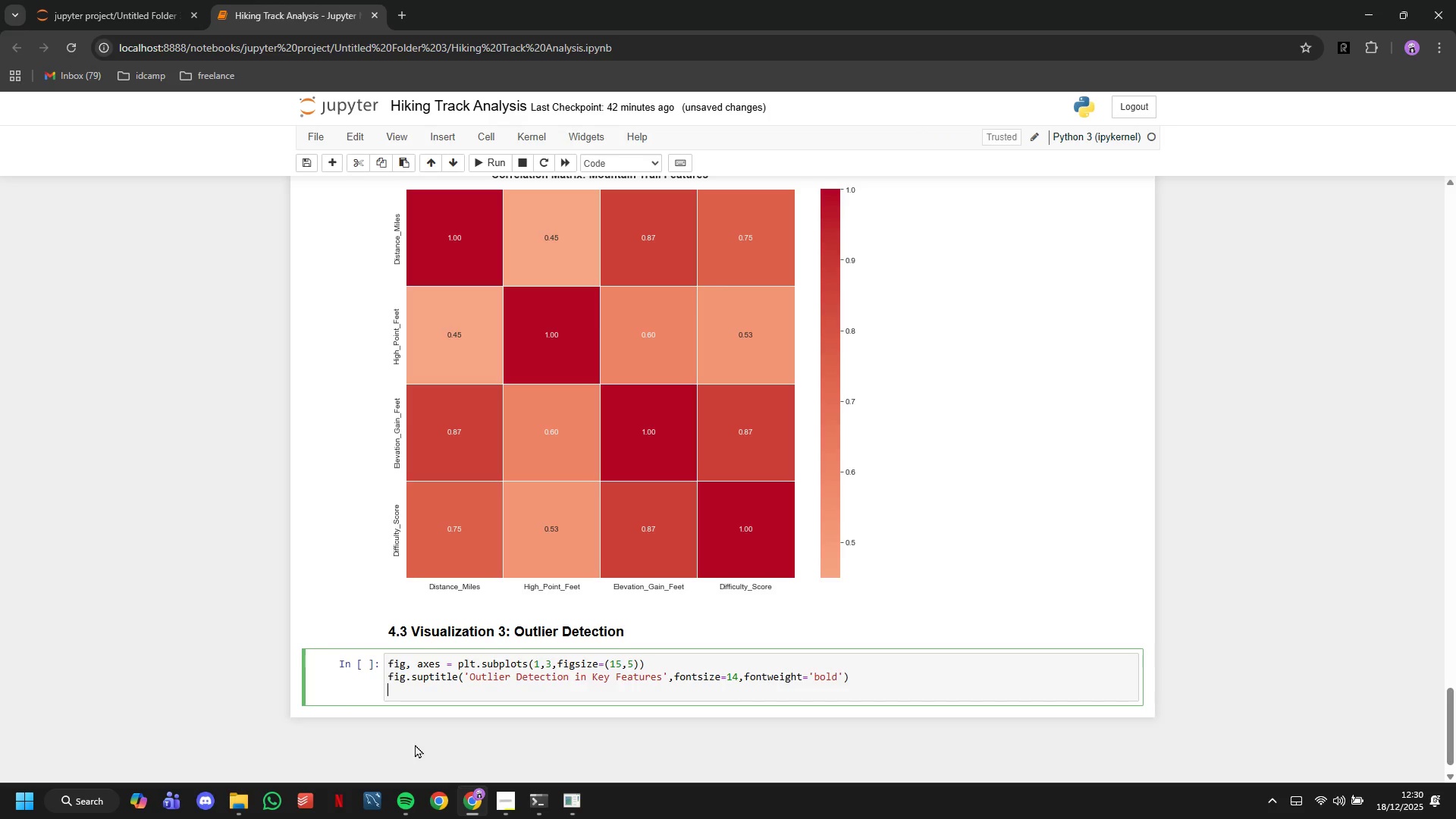 
key(Enter)
 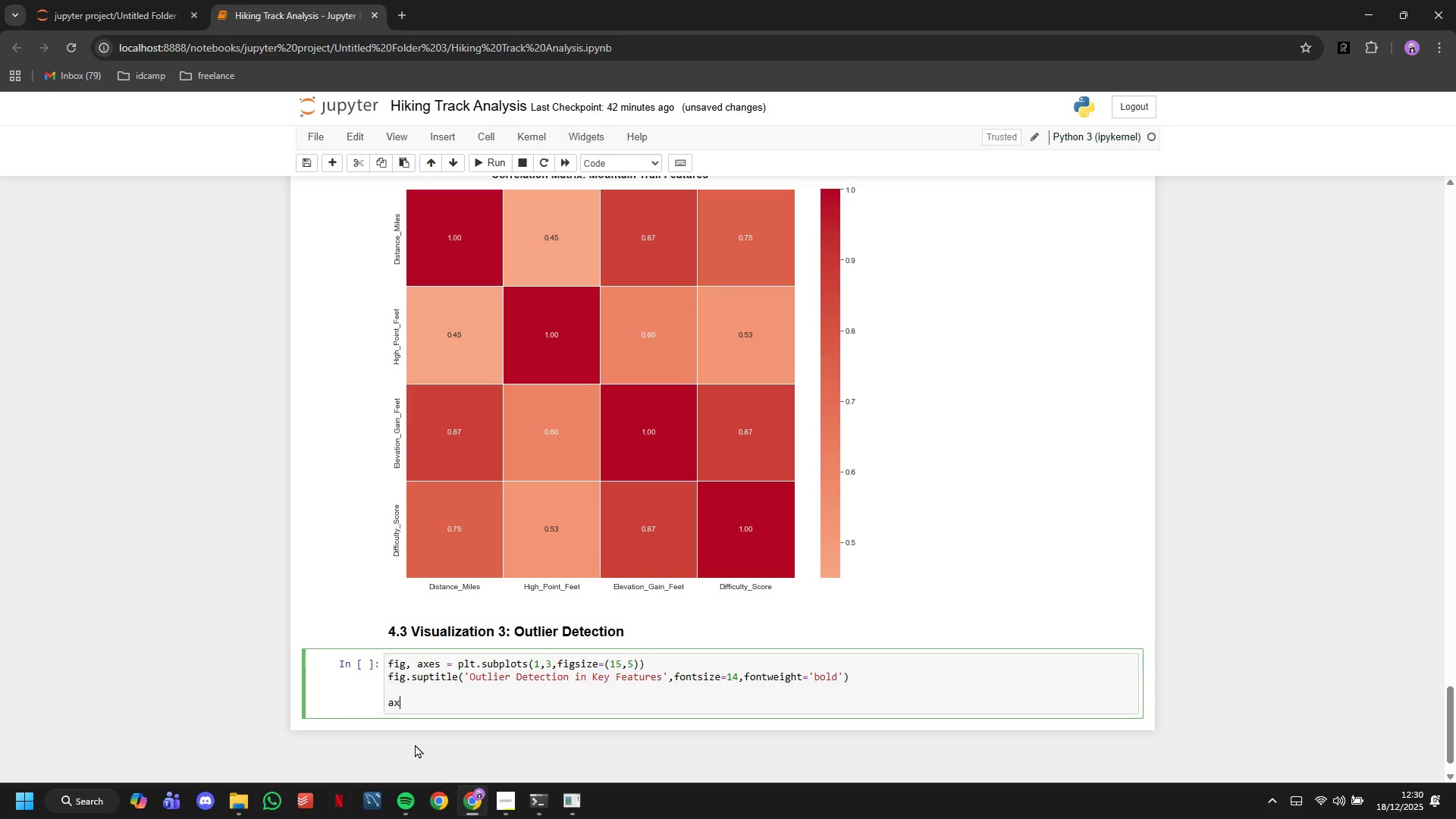 
type(axes[0)
 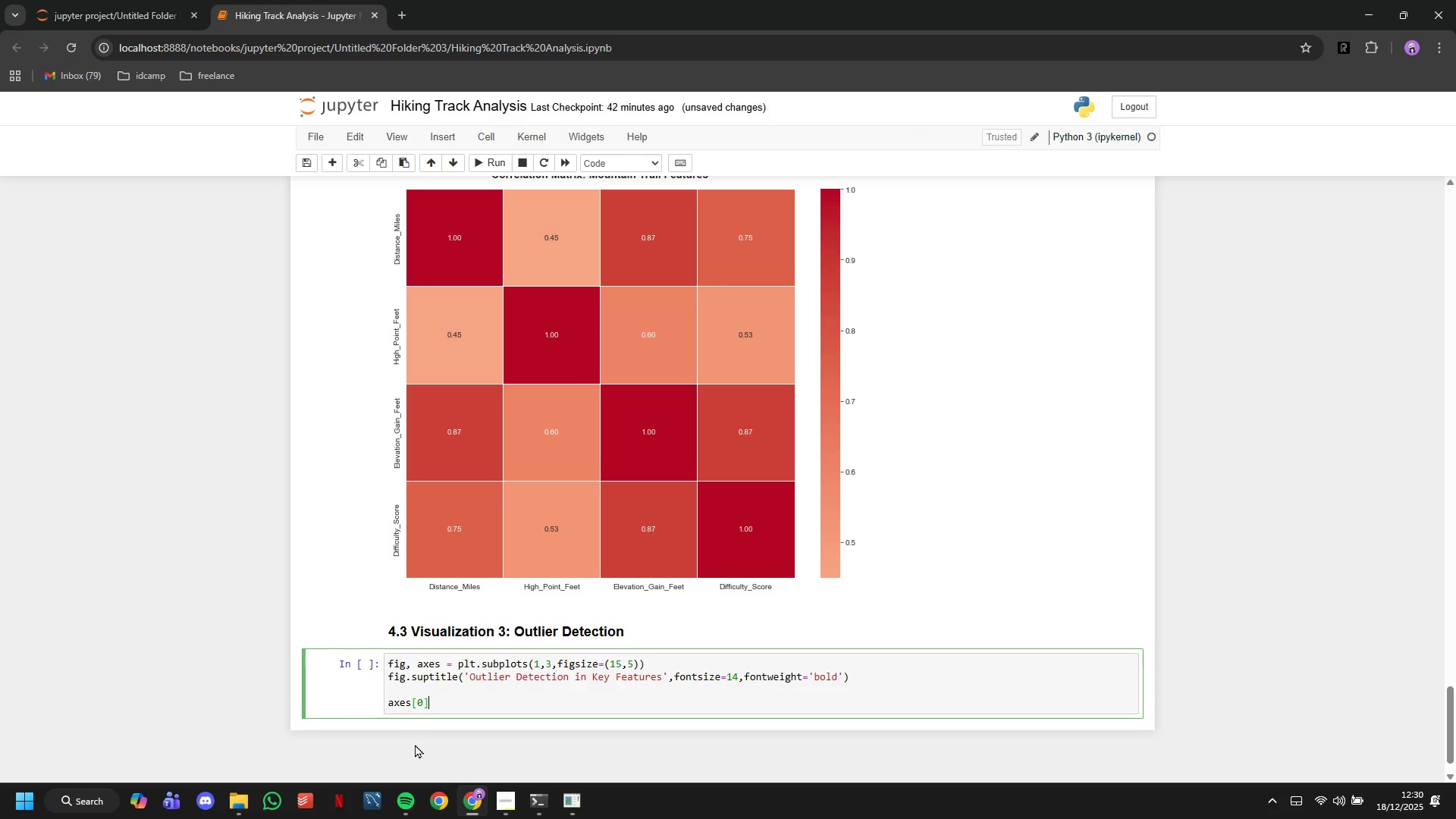 
key(ArrowRight)
 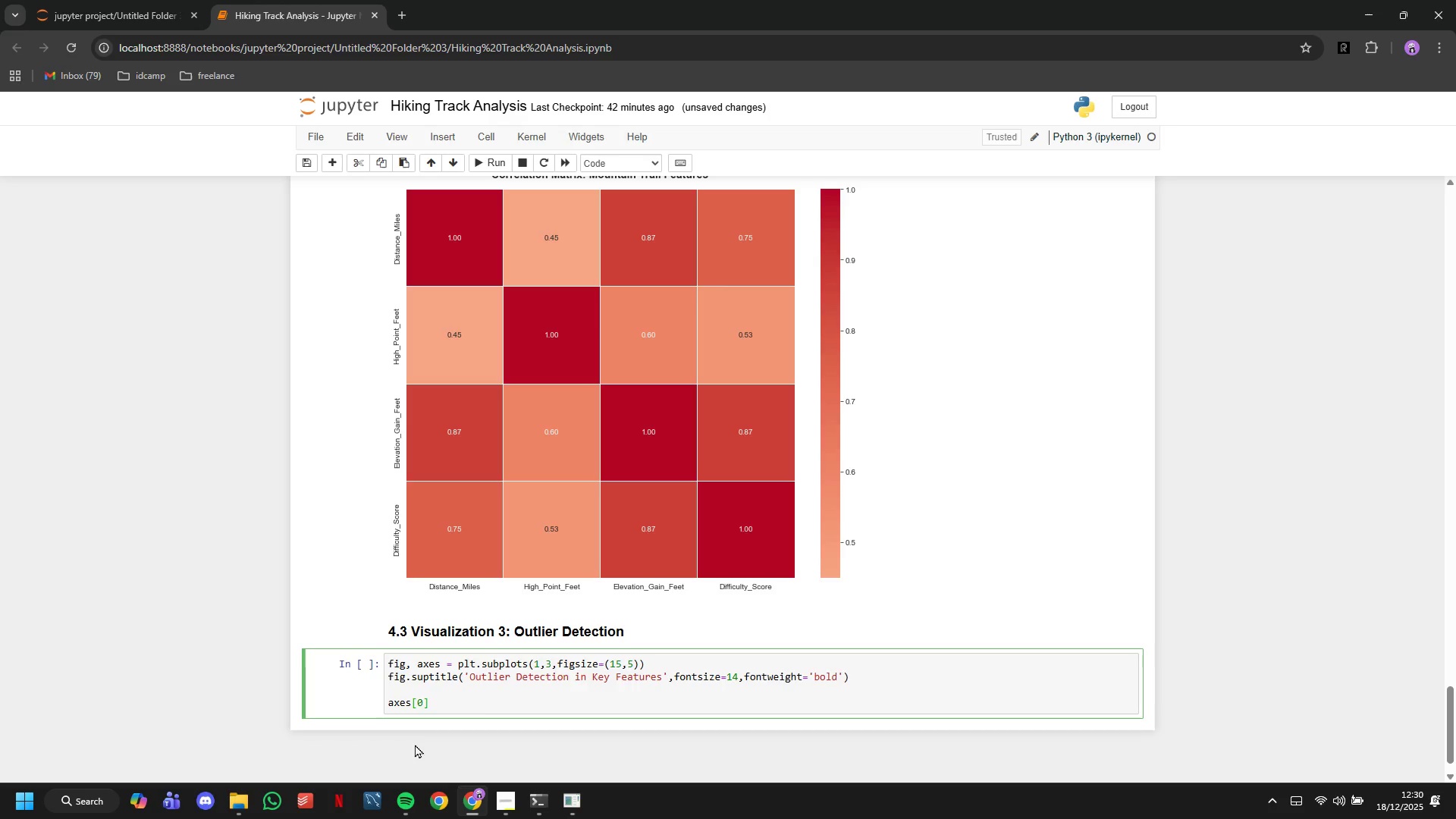 
type(.boxplot(df_clean['Distance_Miles)
 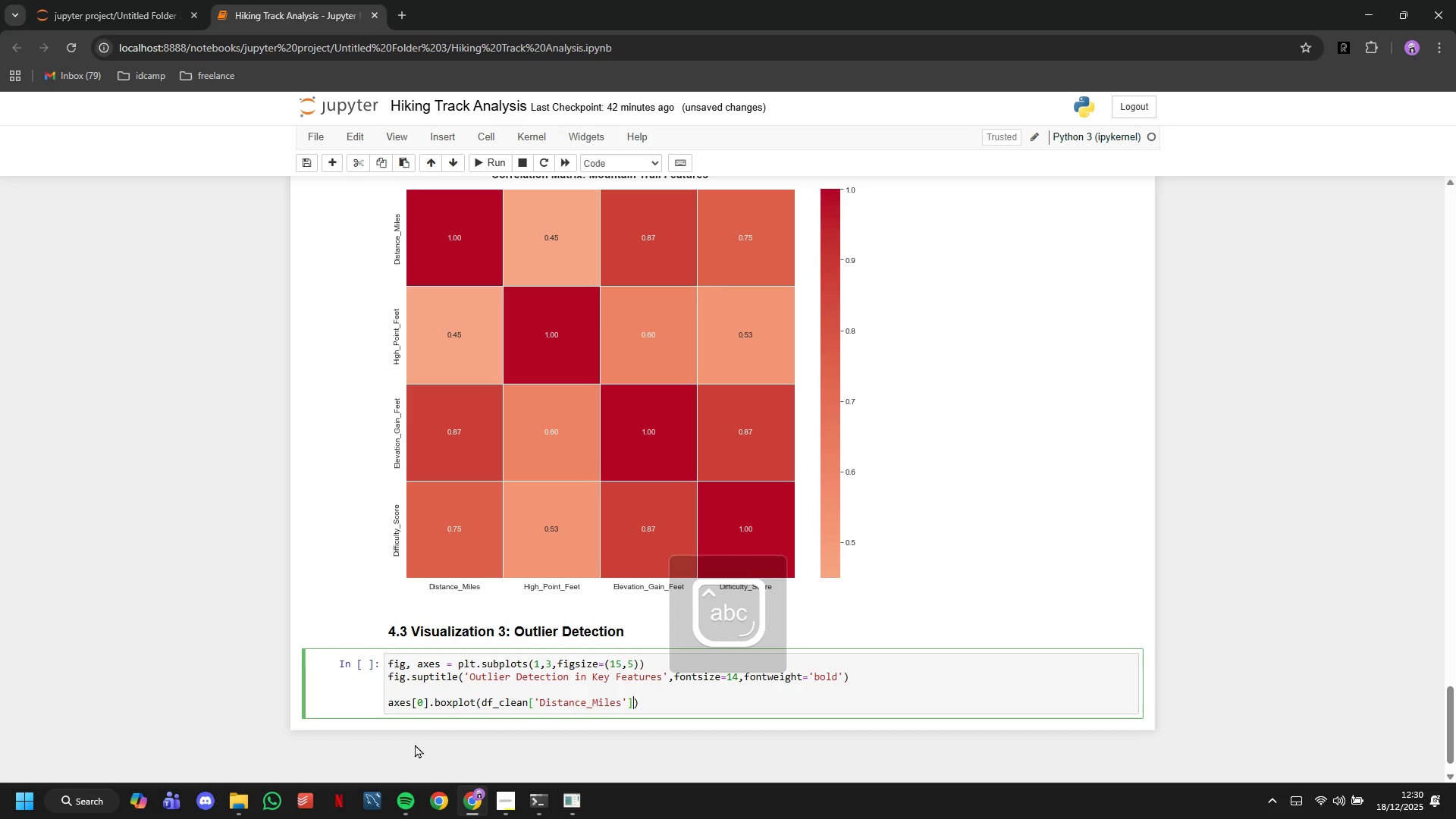 
 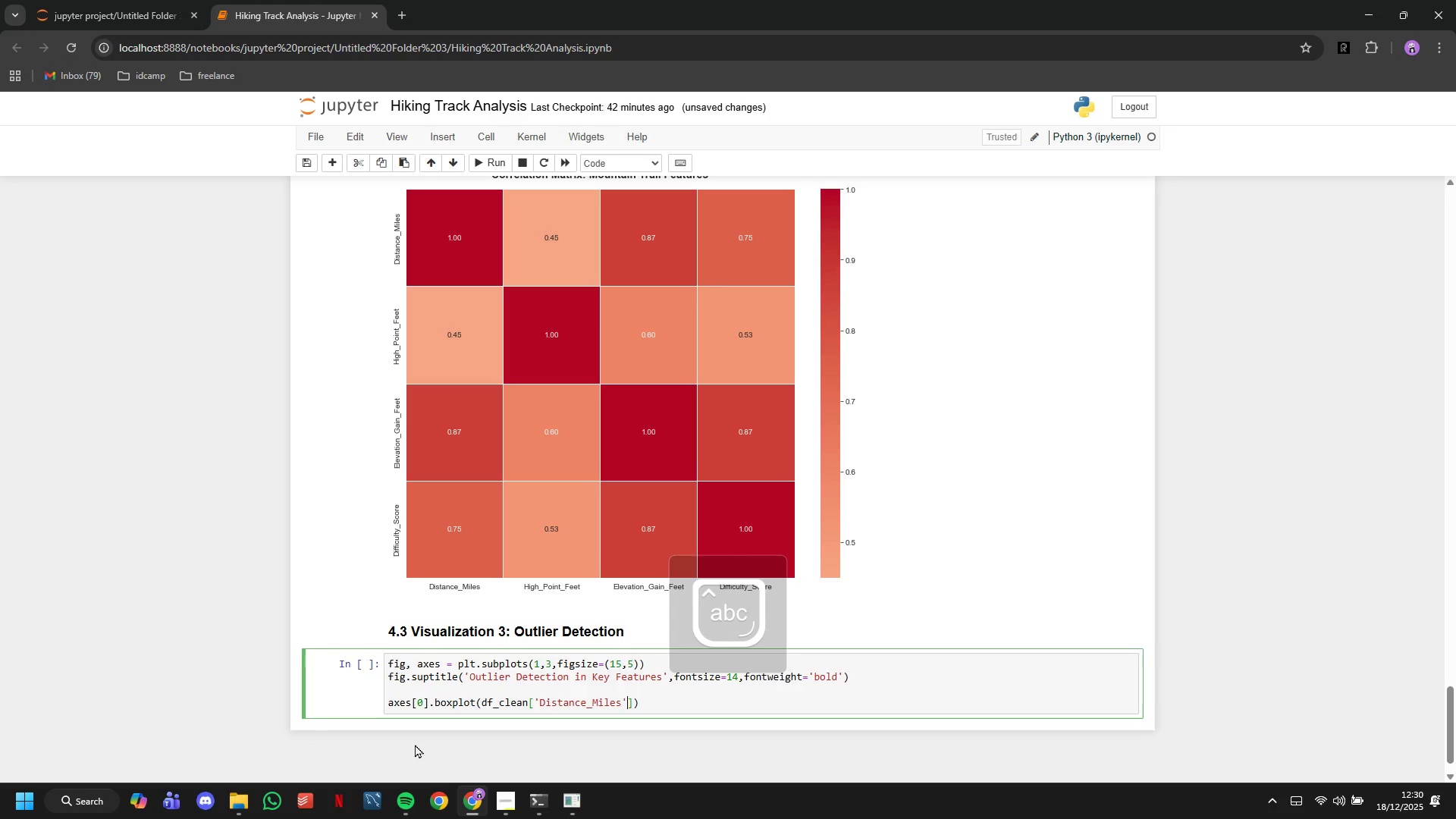 
key(ArrowRight)
 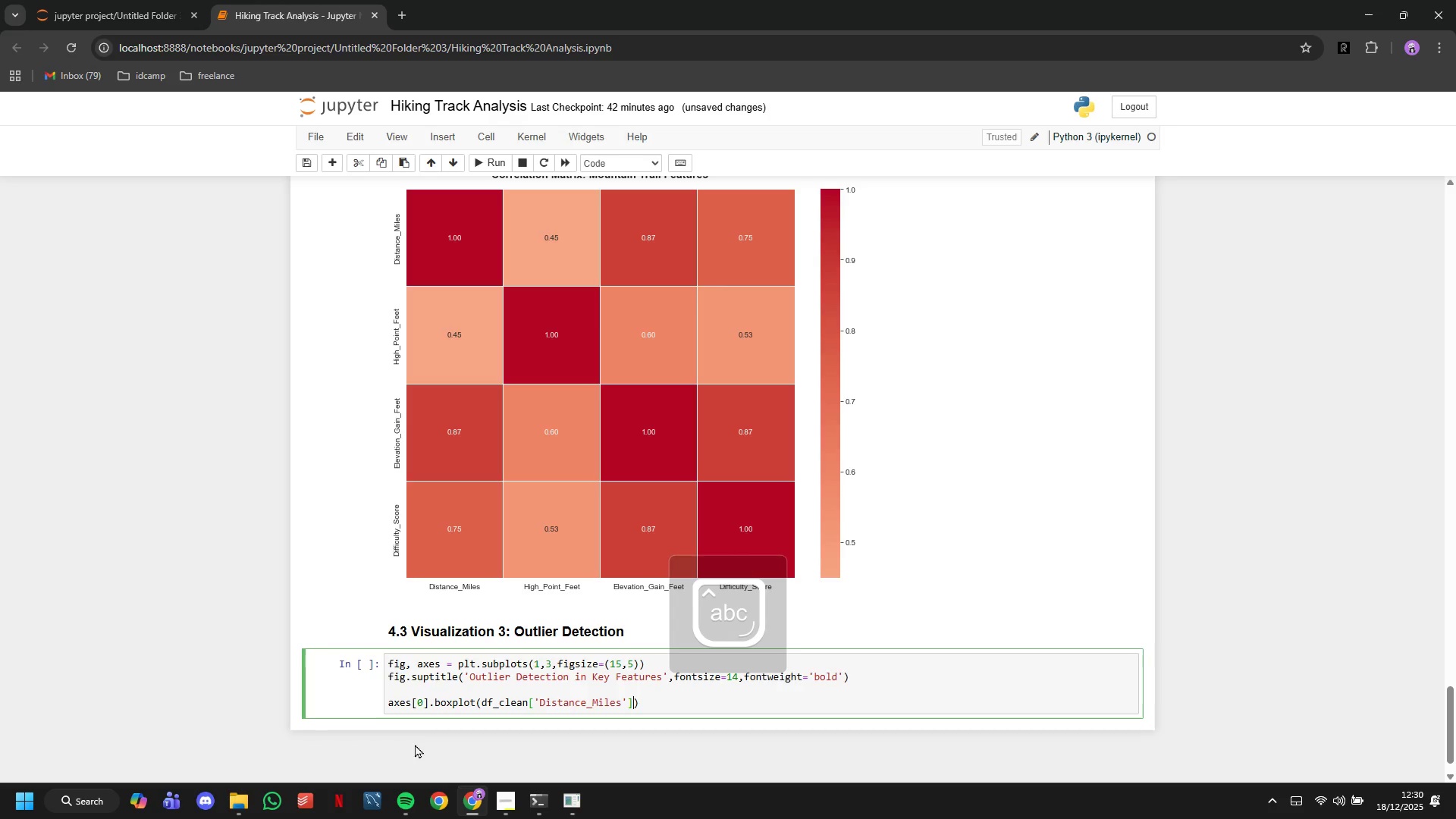 
key(ArrowRight)
 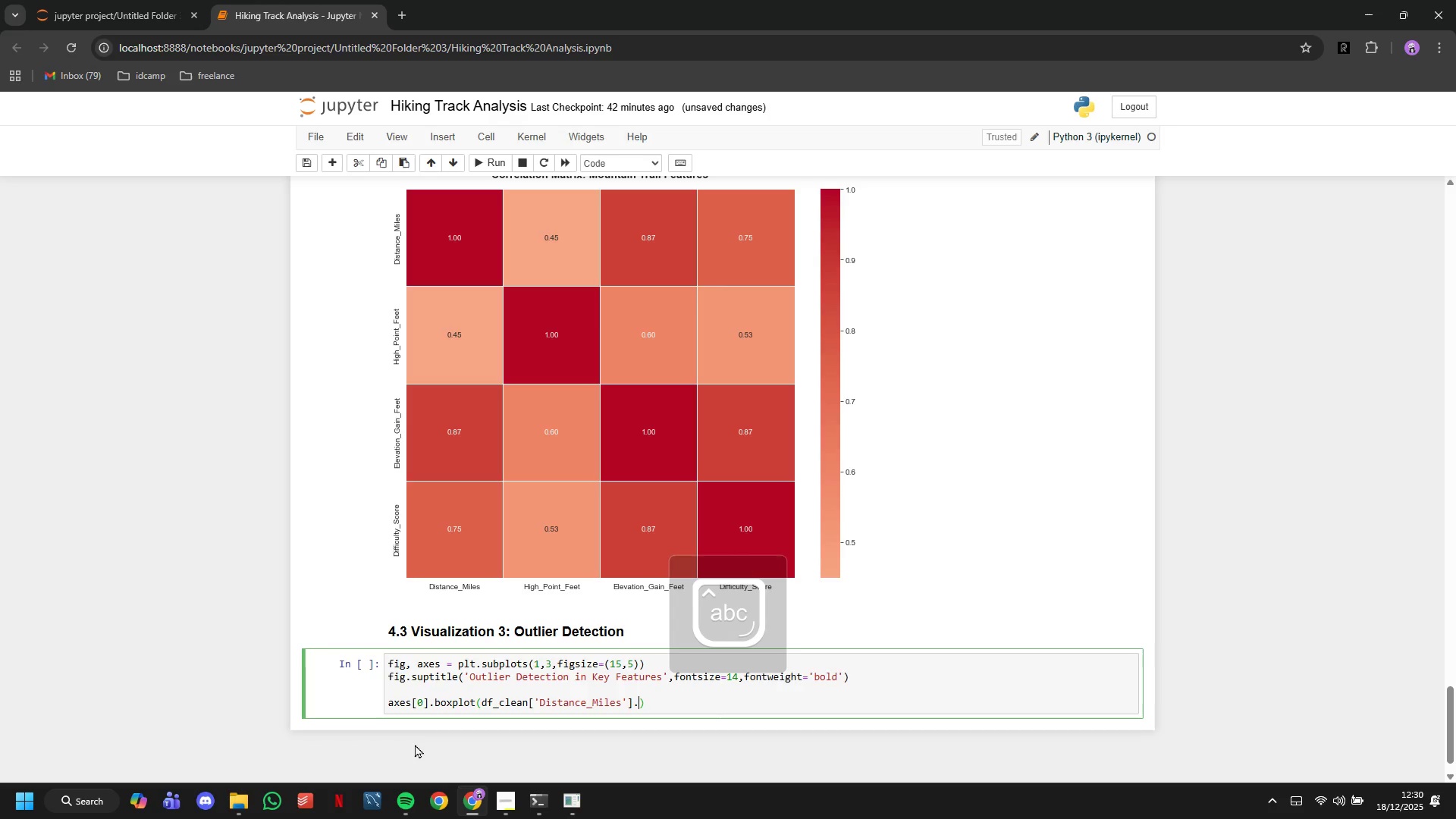 
type(.dropna()
 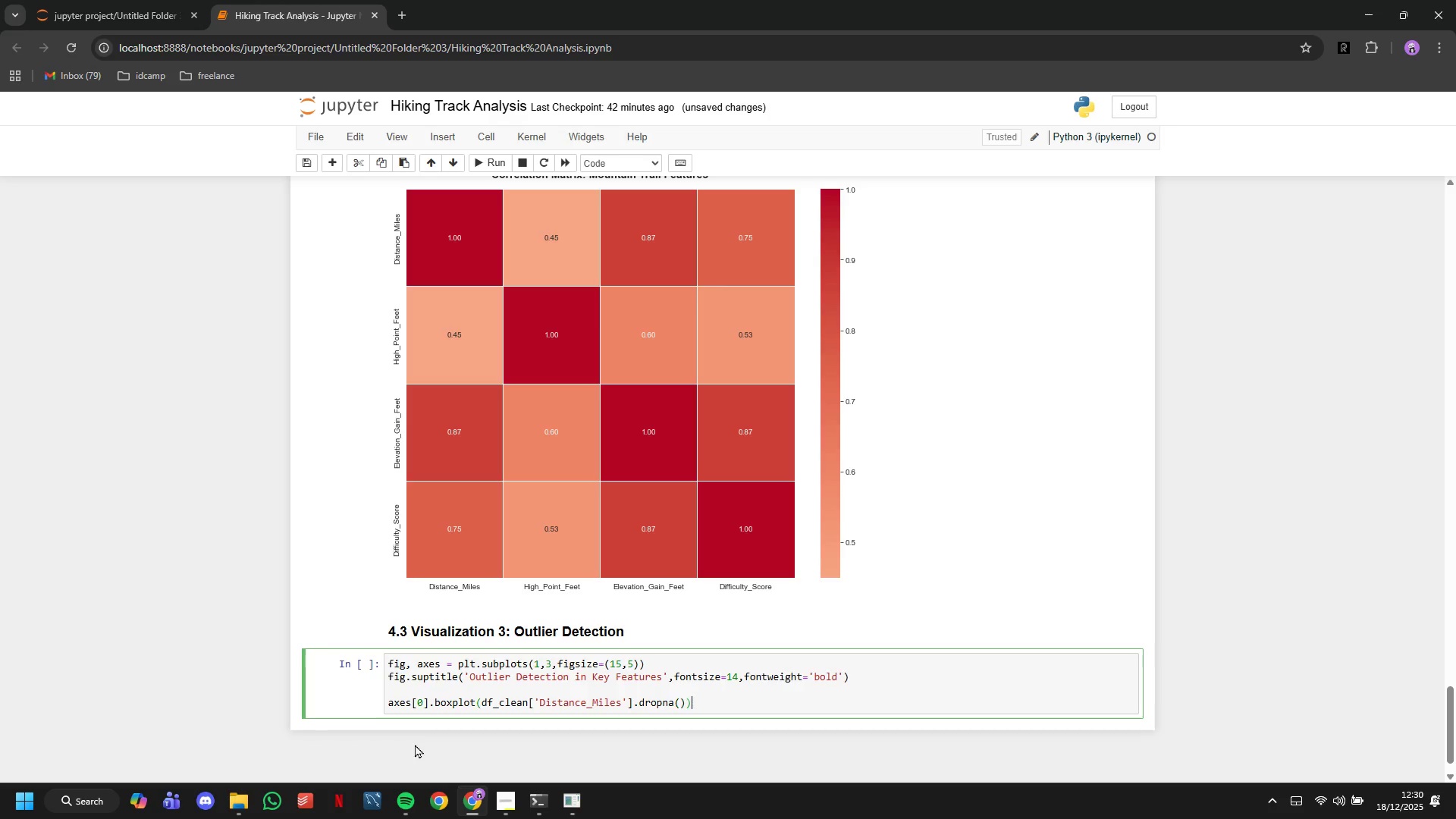 
key(ArrowRight)
 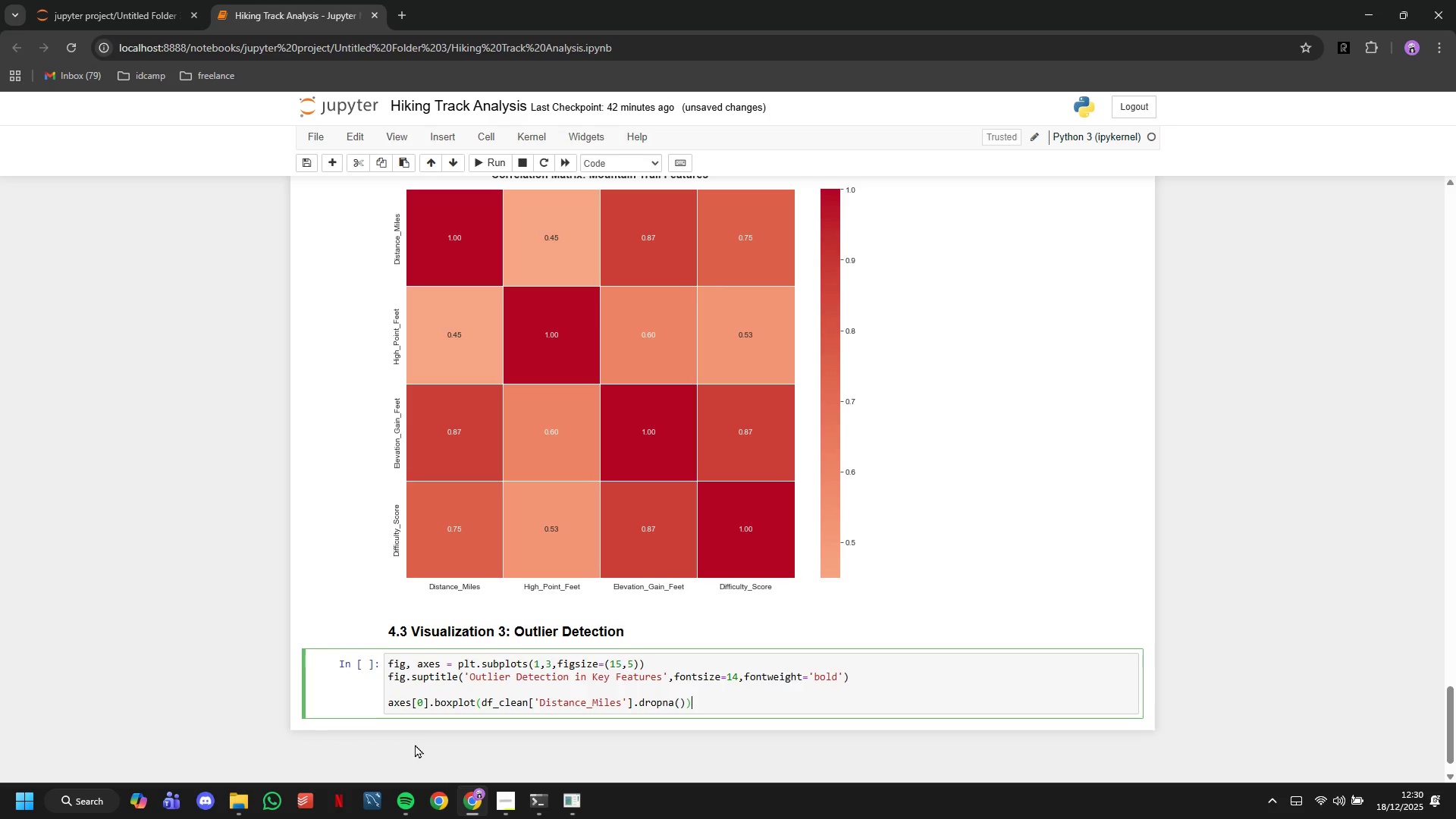 
key(ArrowRight)
 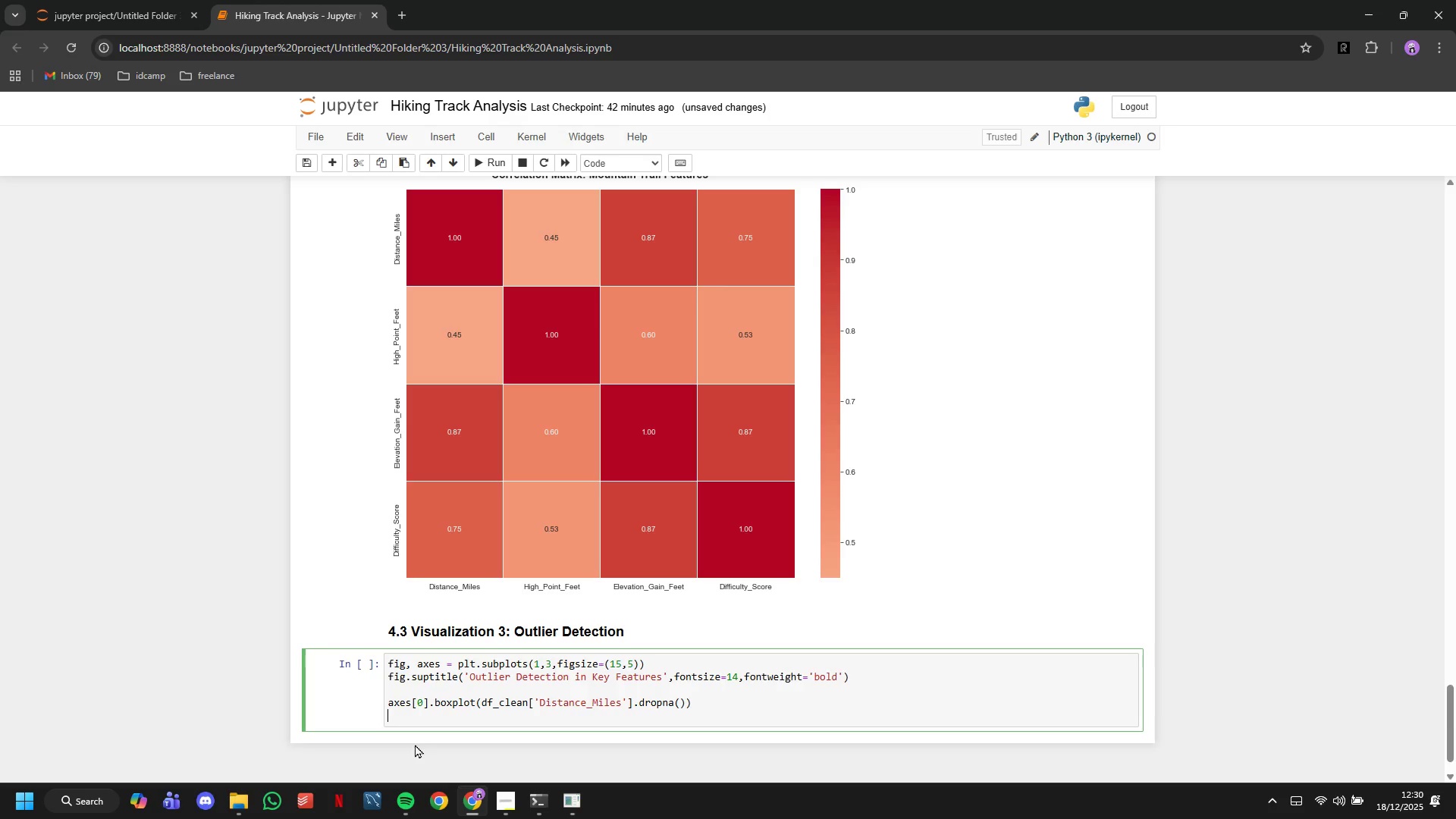 
key(Enter)
 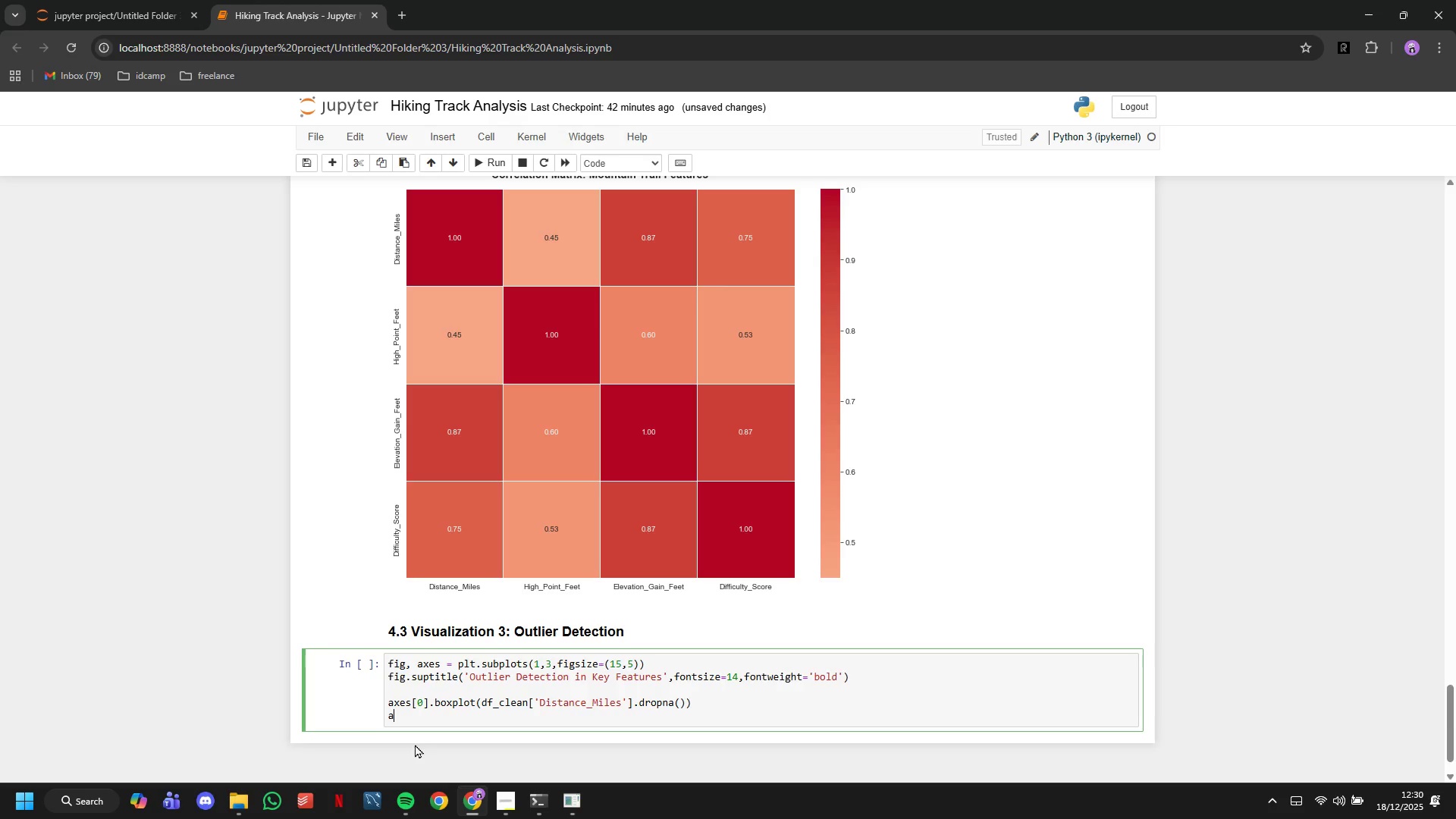 
type(axes[0)
 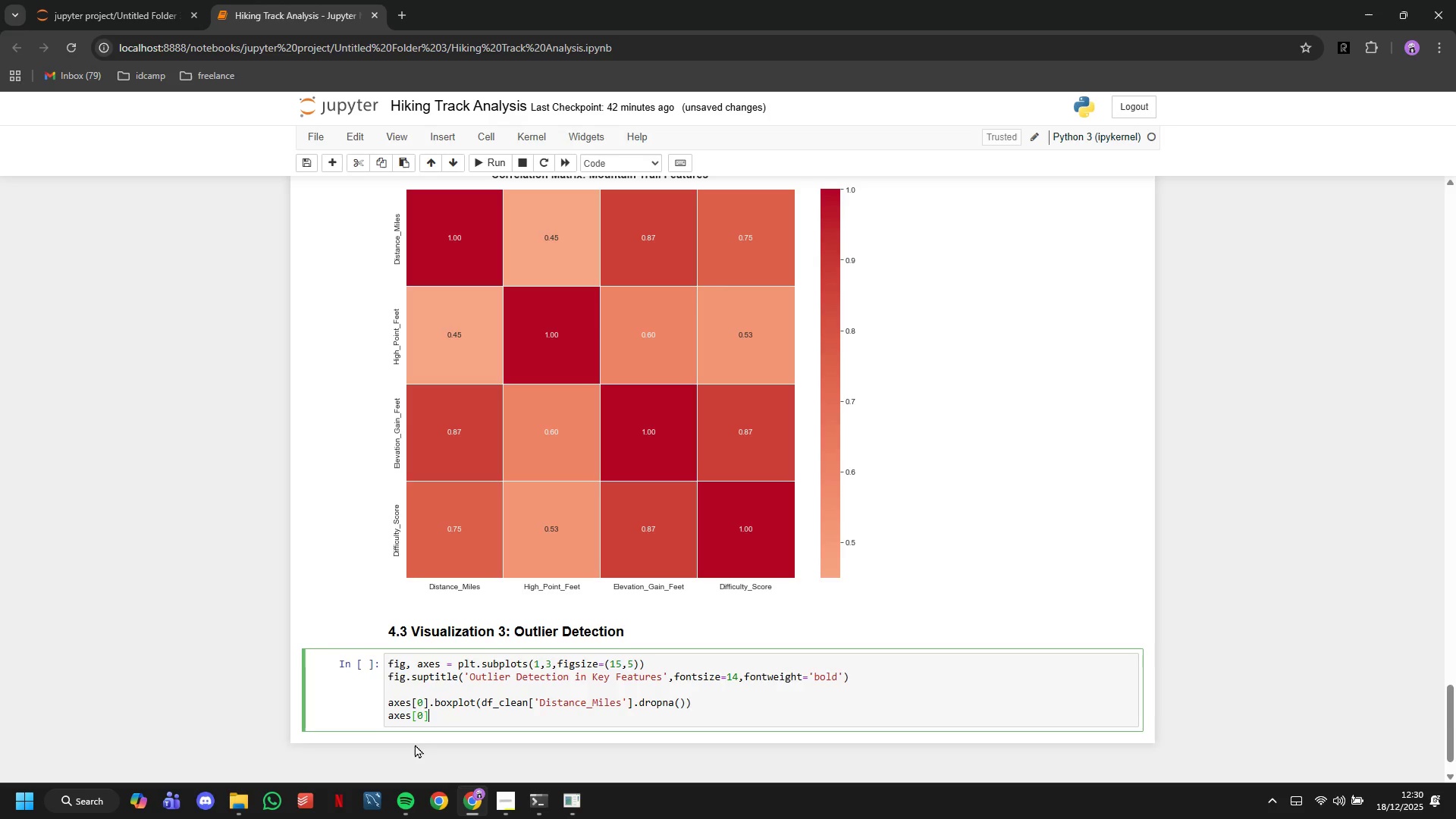 
key(ArrowRight)
 